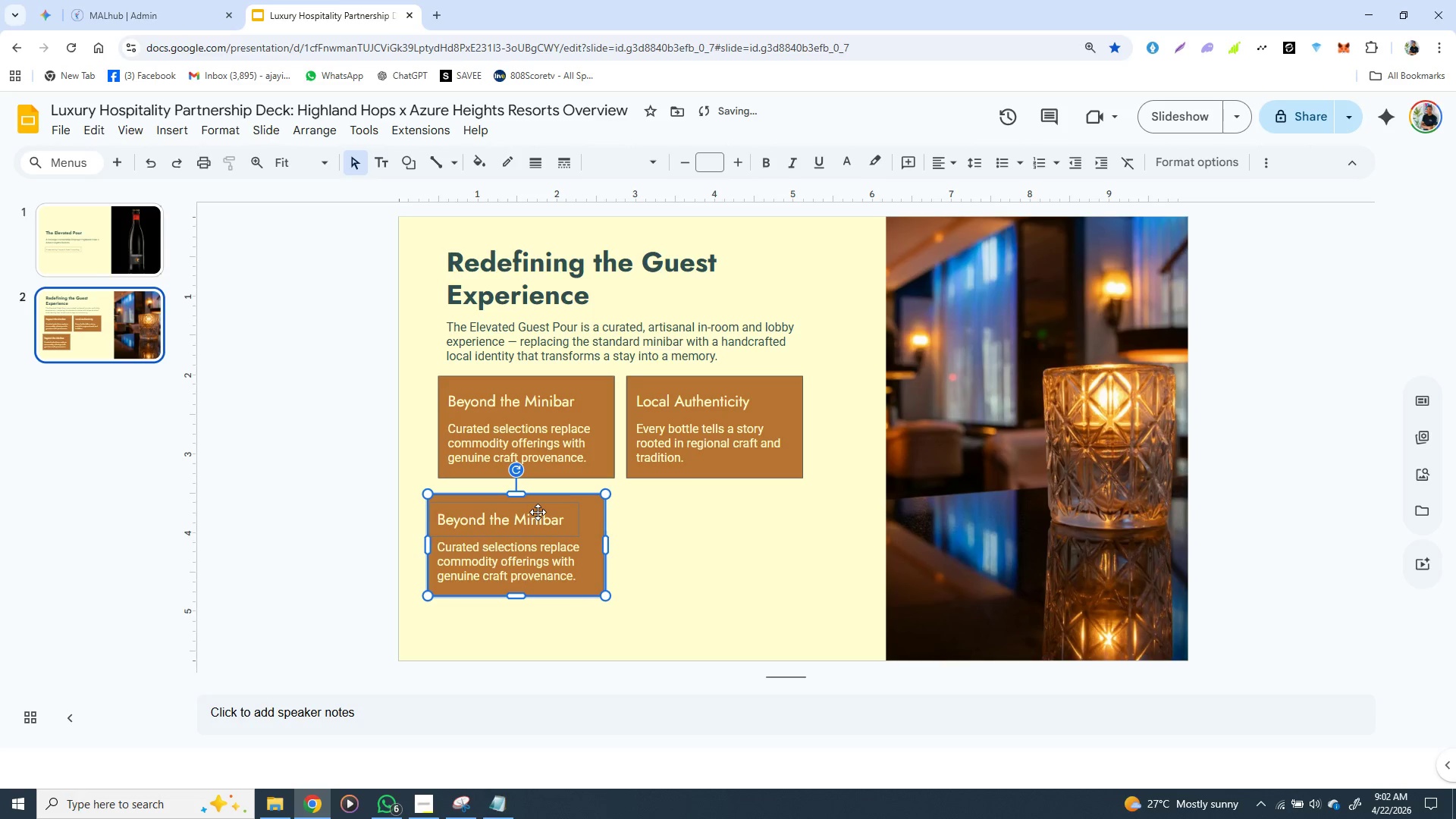 
hold_key(key=ArrowRight, duration=0.8)
 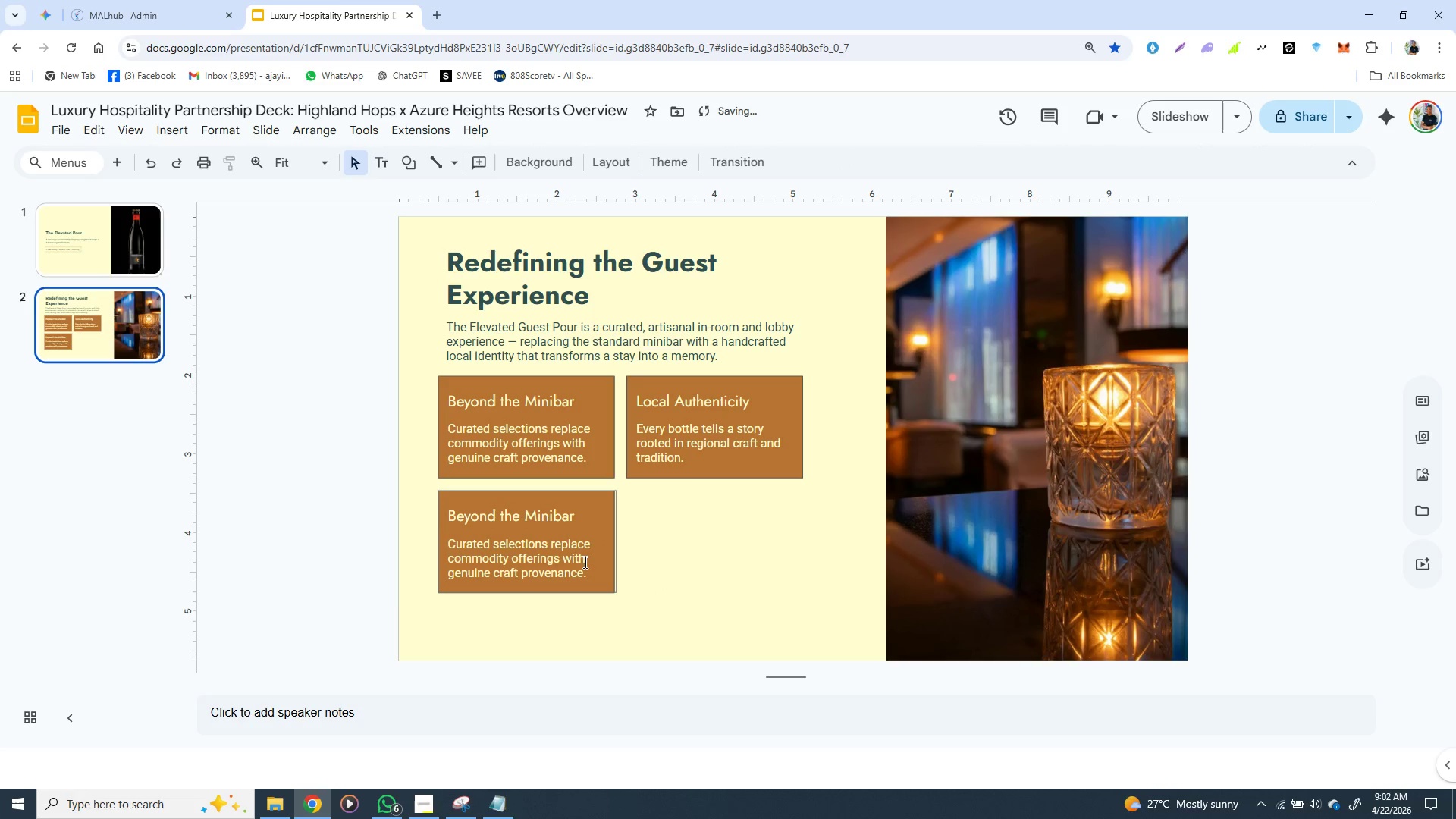 
wait(7.25)
 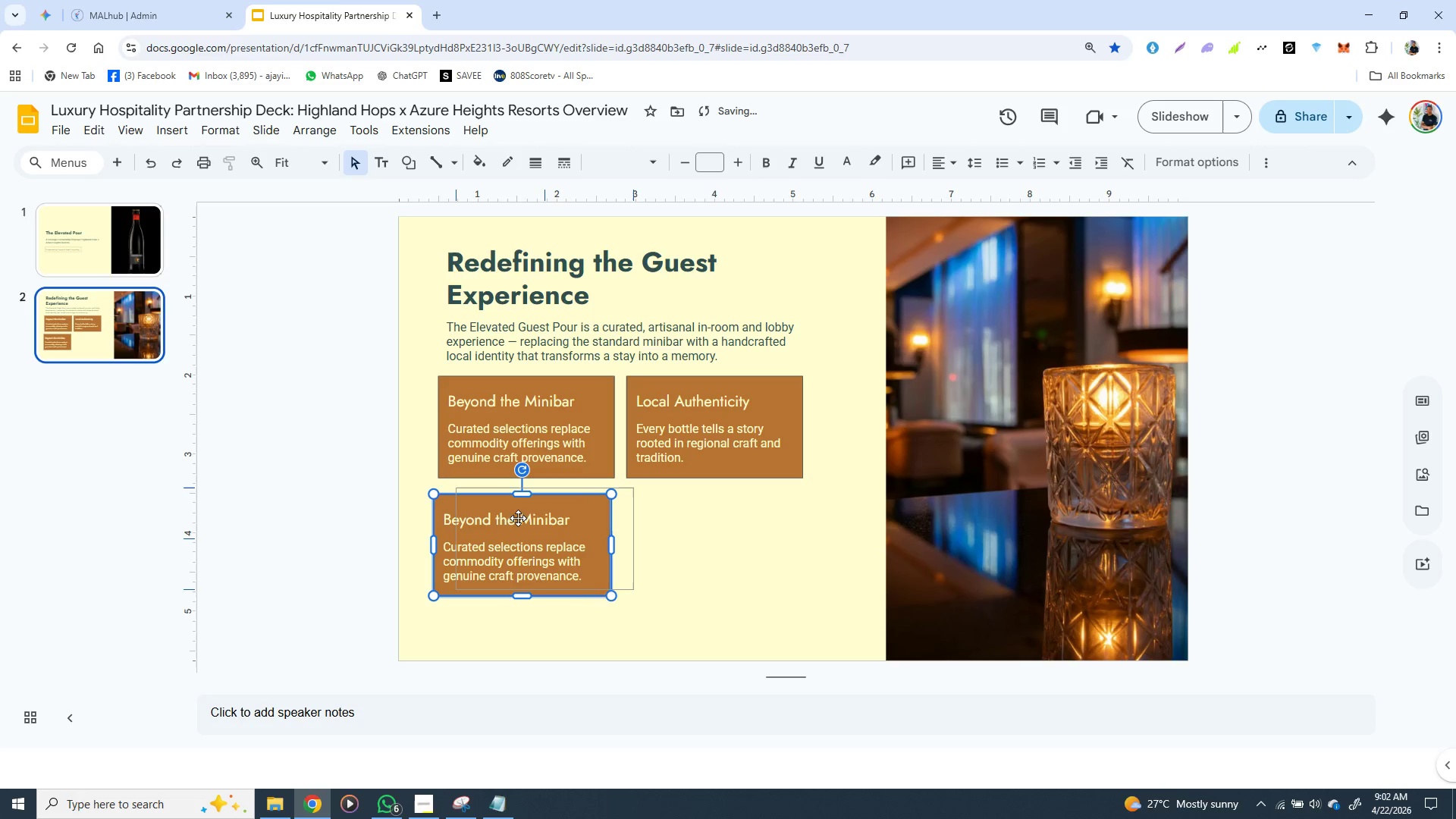 
mouse_move([507, 778])
 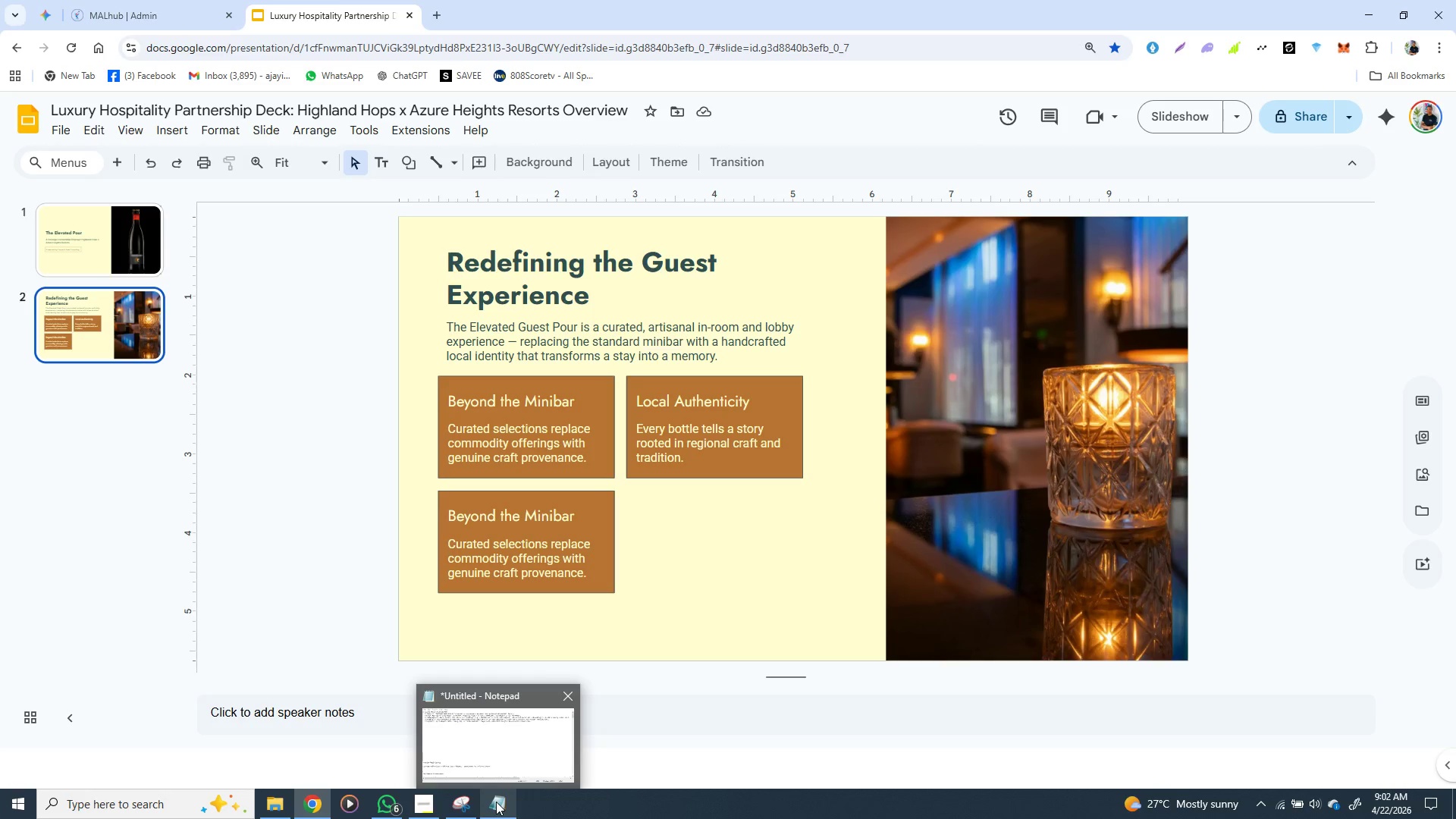 
mouse_move([507, 791])
 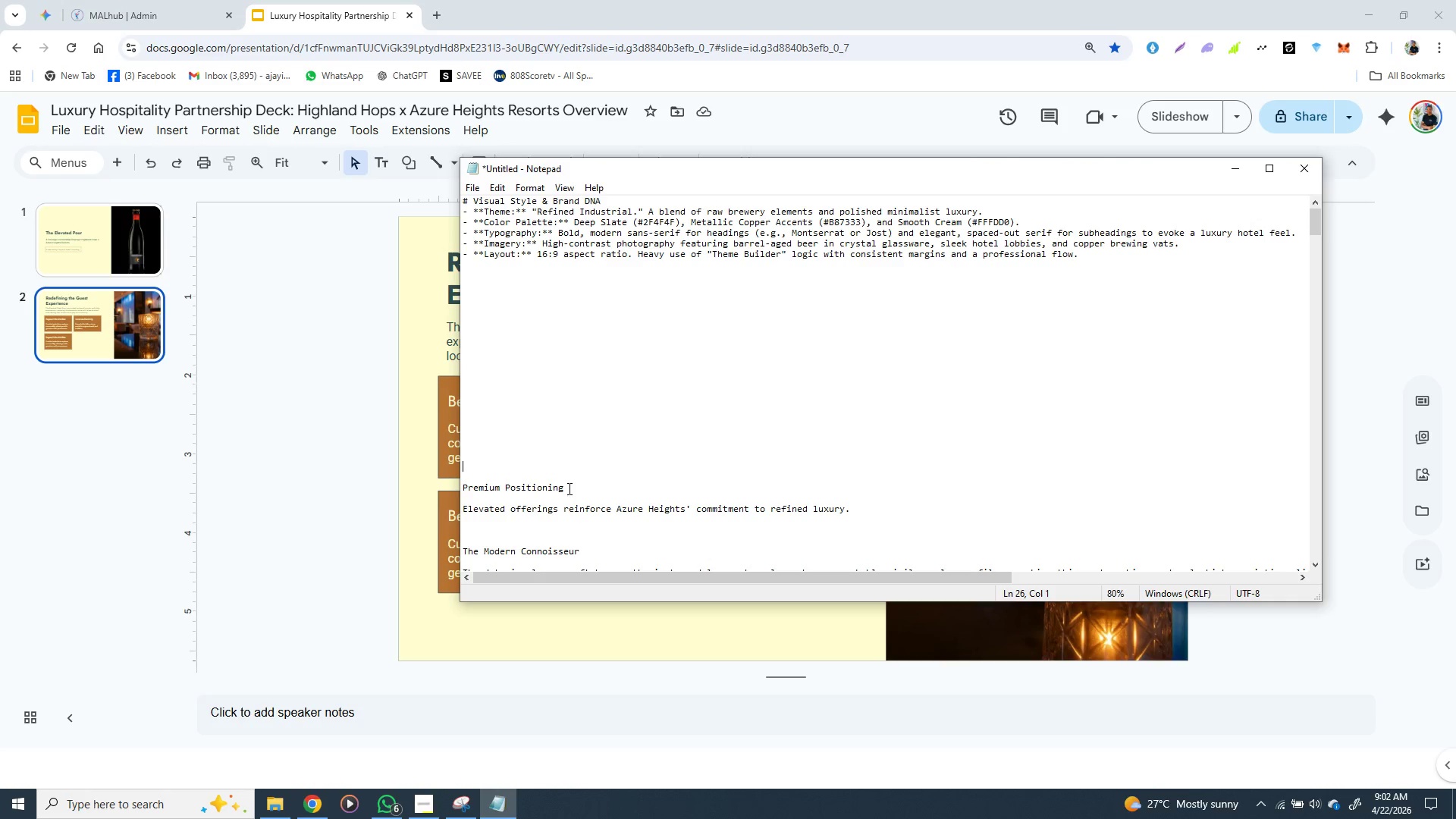 
left_click_drag(start_coordinate=[568, 488], to_coordinate=[456, 494])
 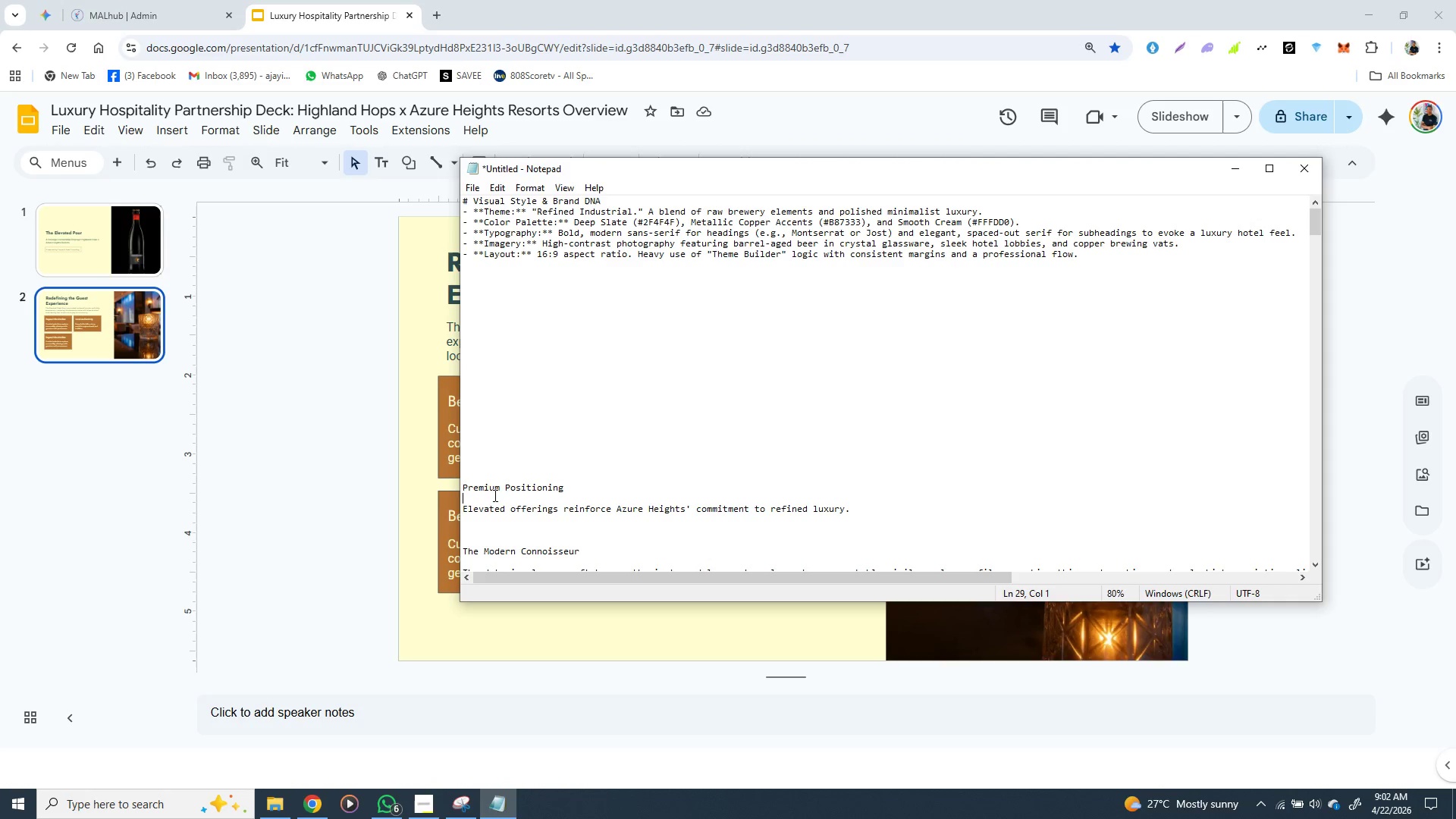 
left_click_drag(start_coordinate=[496, 501], to_coordinate=[491, 494])
 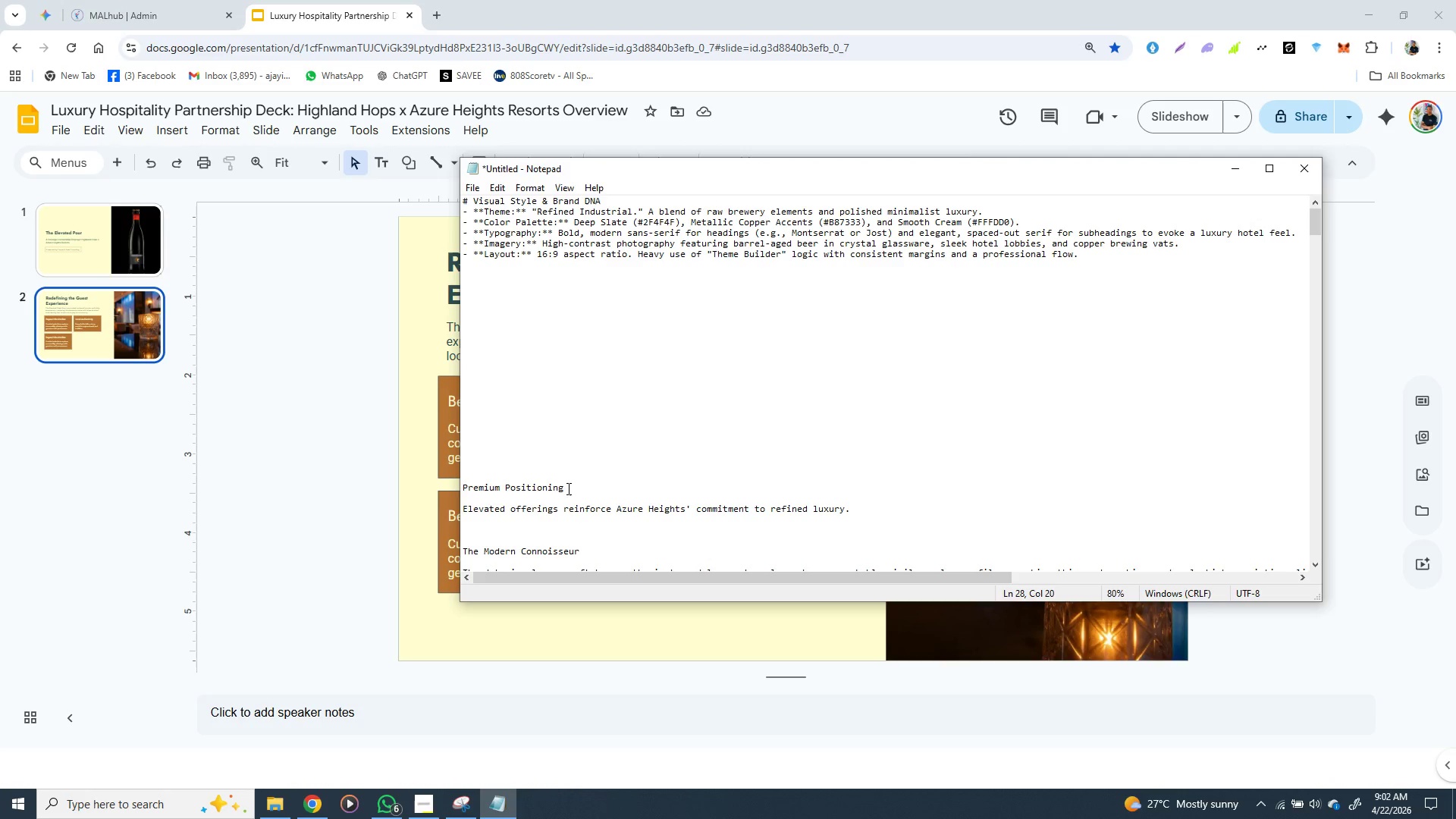 
left_click_drag(start_coordinate=[567, 488], to_coordinate=[464, 484])
 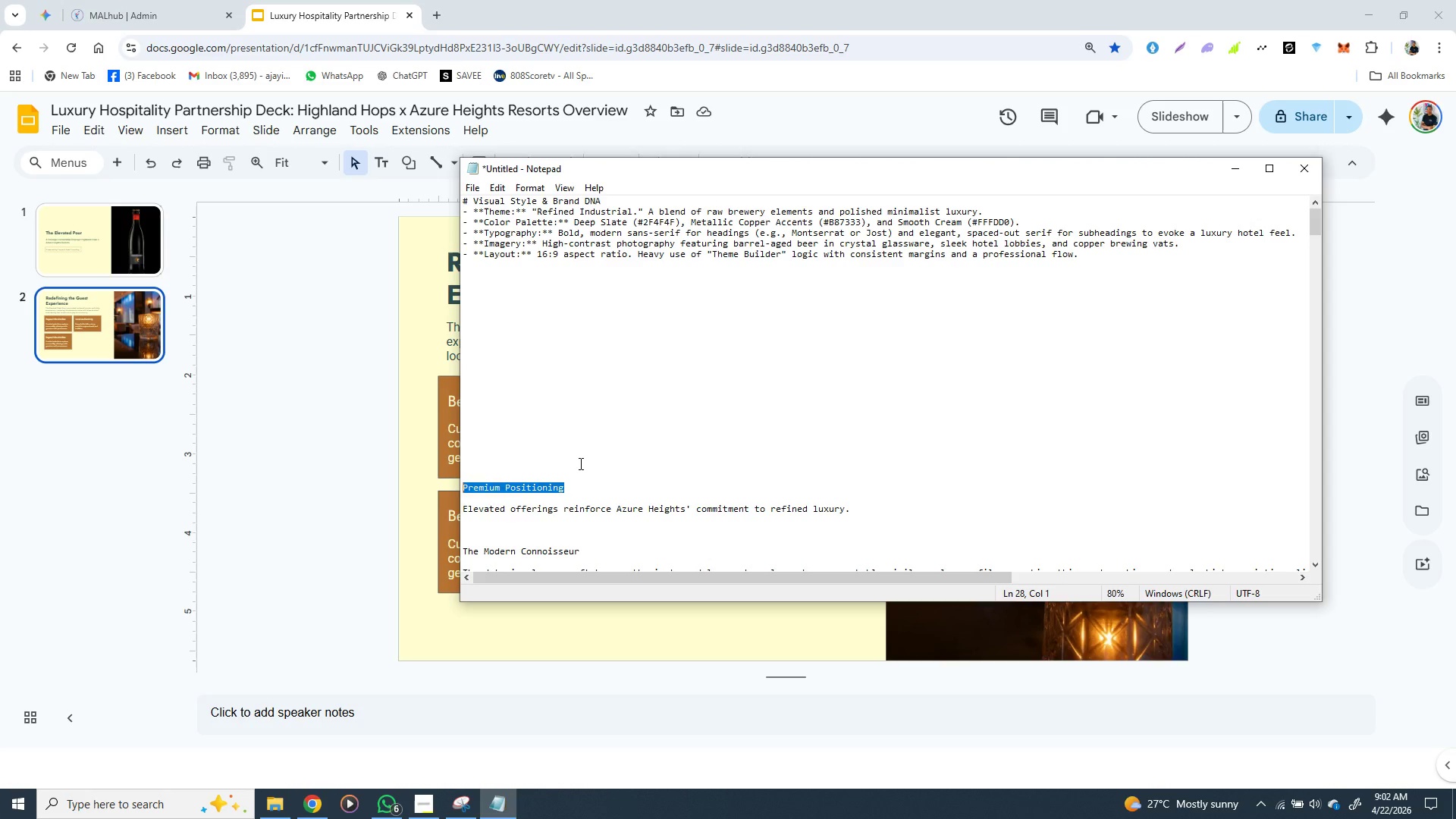 
key(Control+X)
 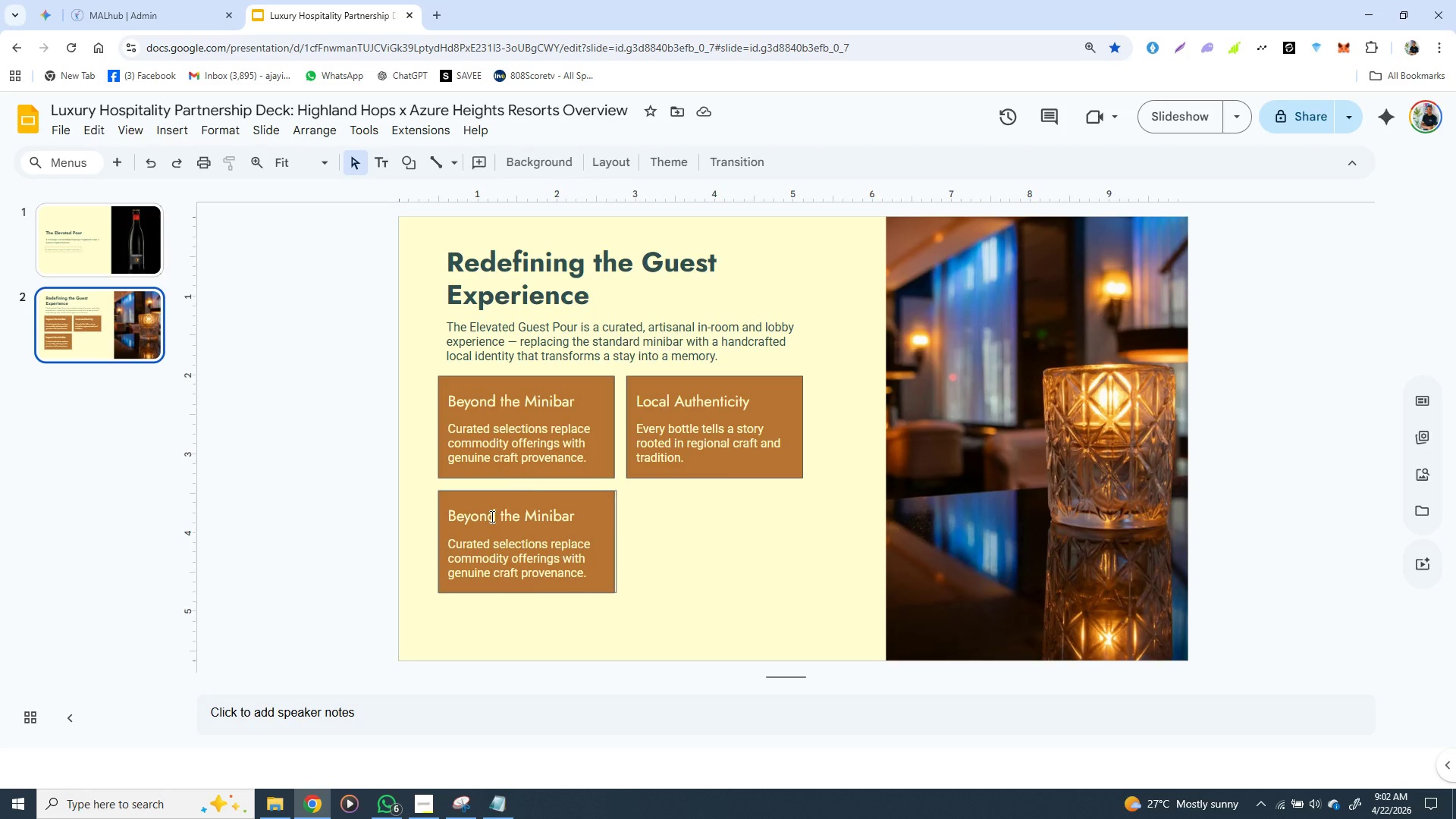 
double_click([491, 516])
 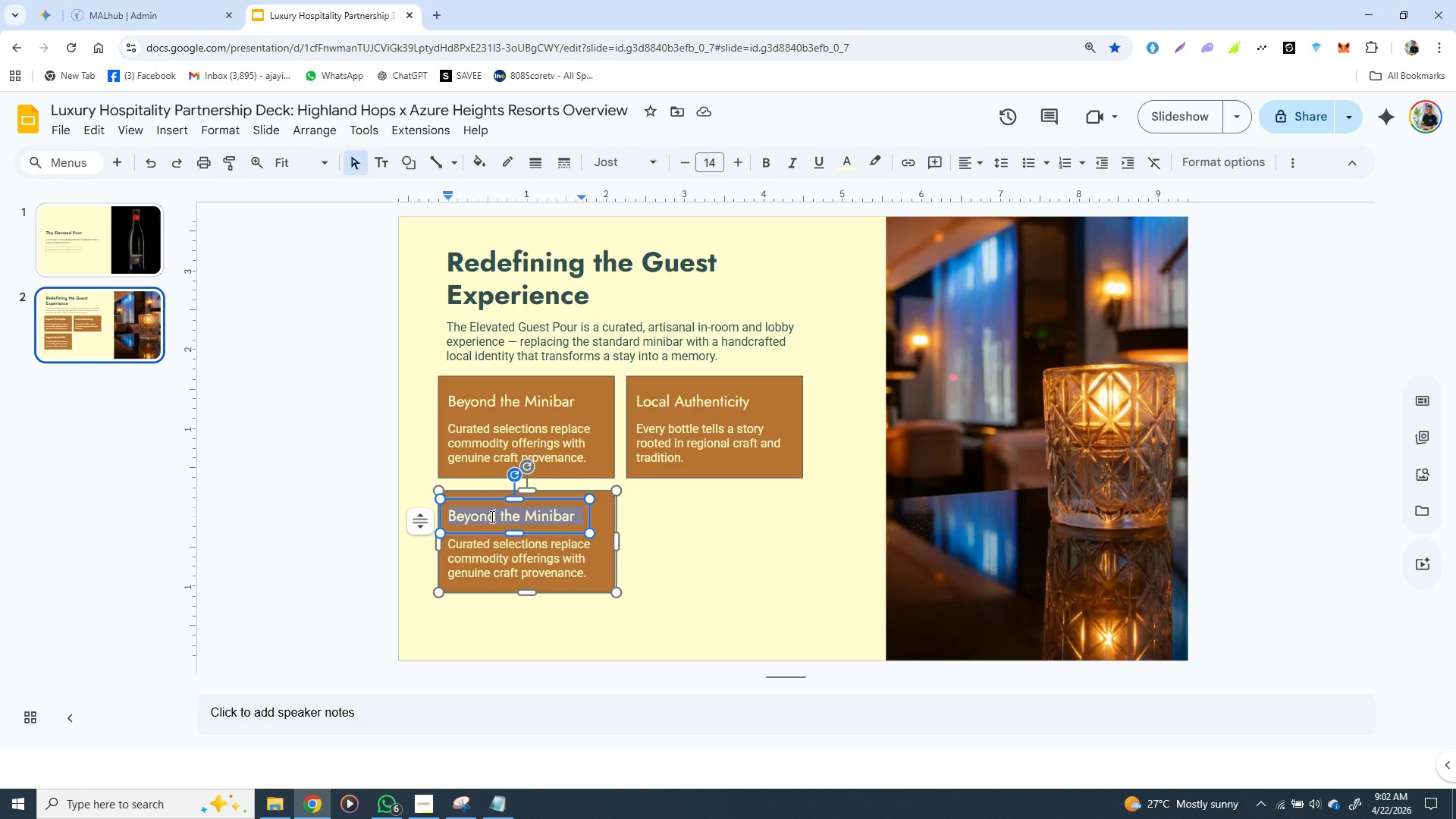 
triple_click([491, 516])
 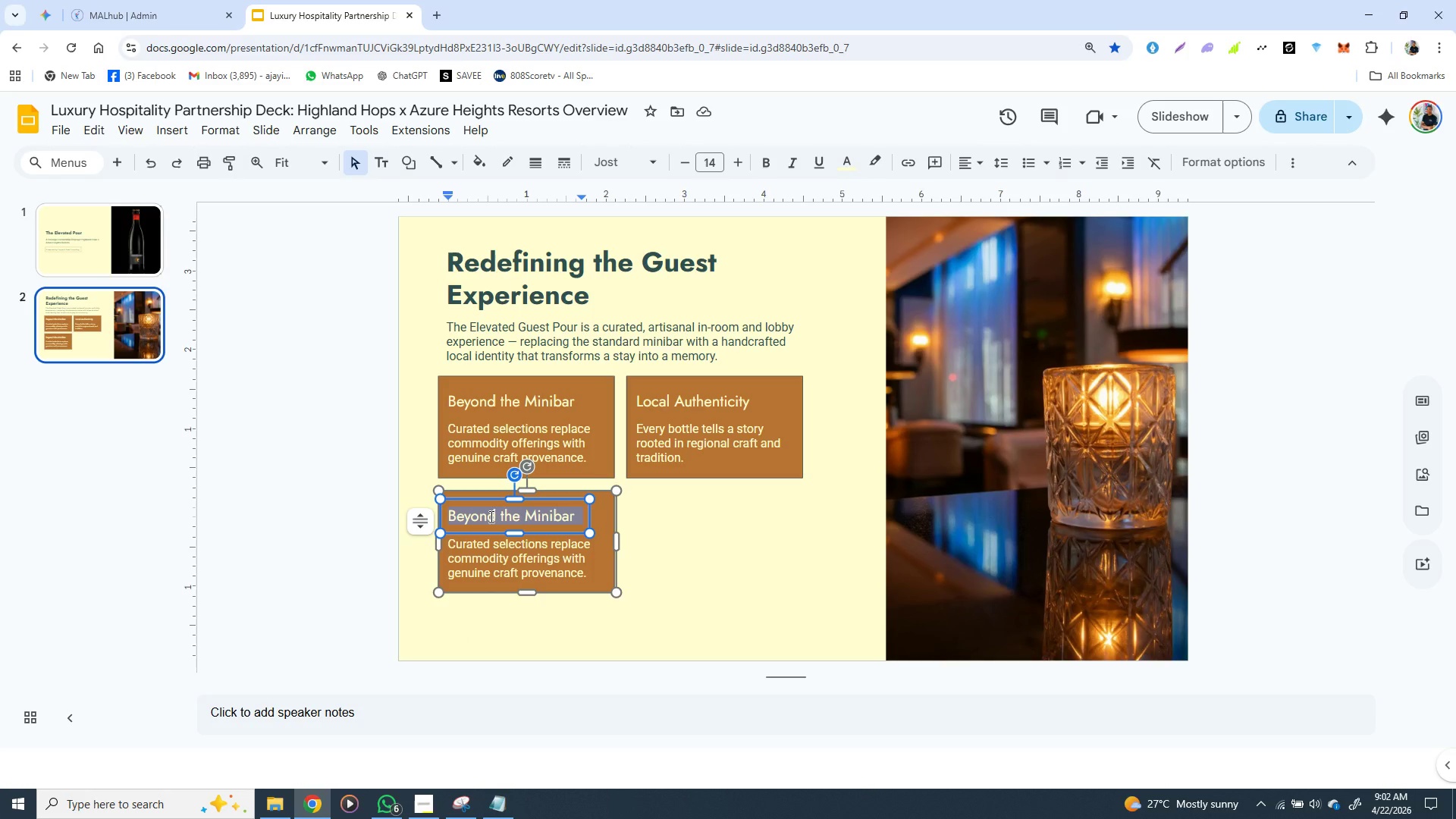 
key(Control+V)
 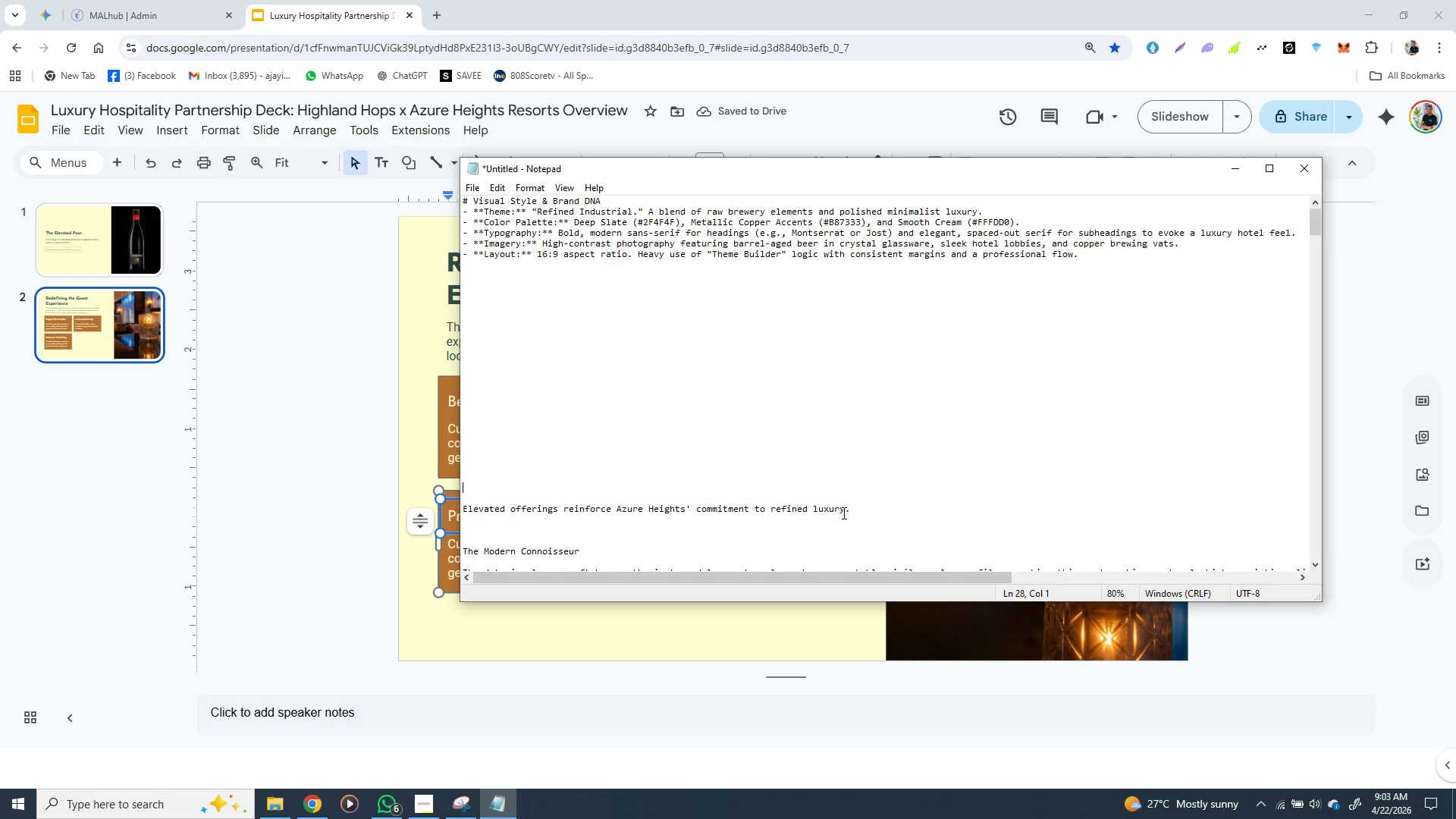 
left_click_drag(start_coordinate=[849, 509], to_coordinate=[463, 507])
 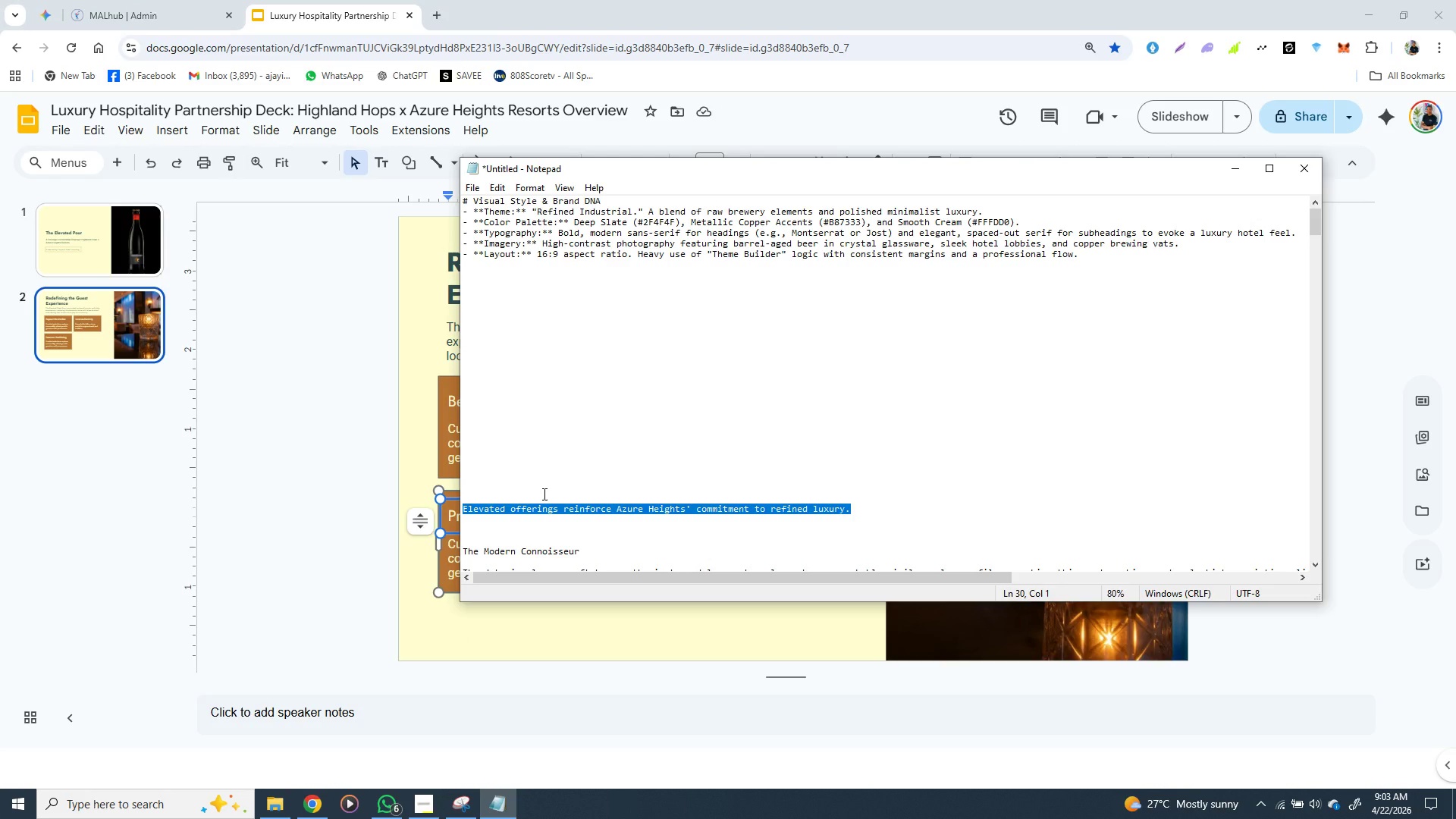 
key(Control+X)
 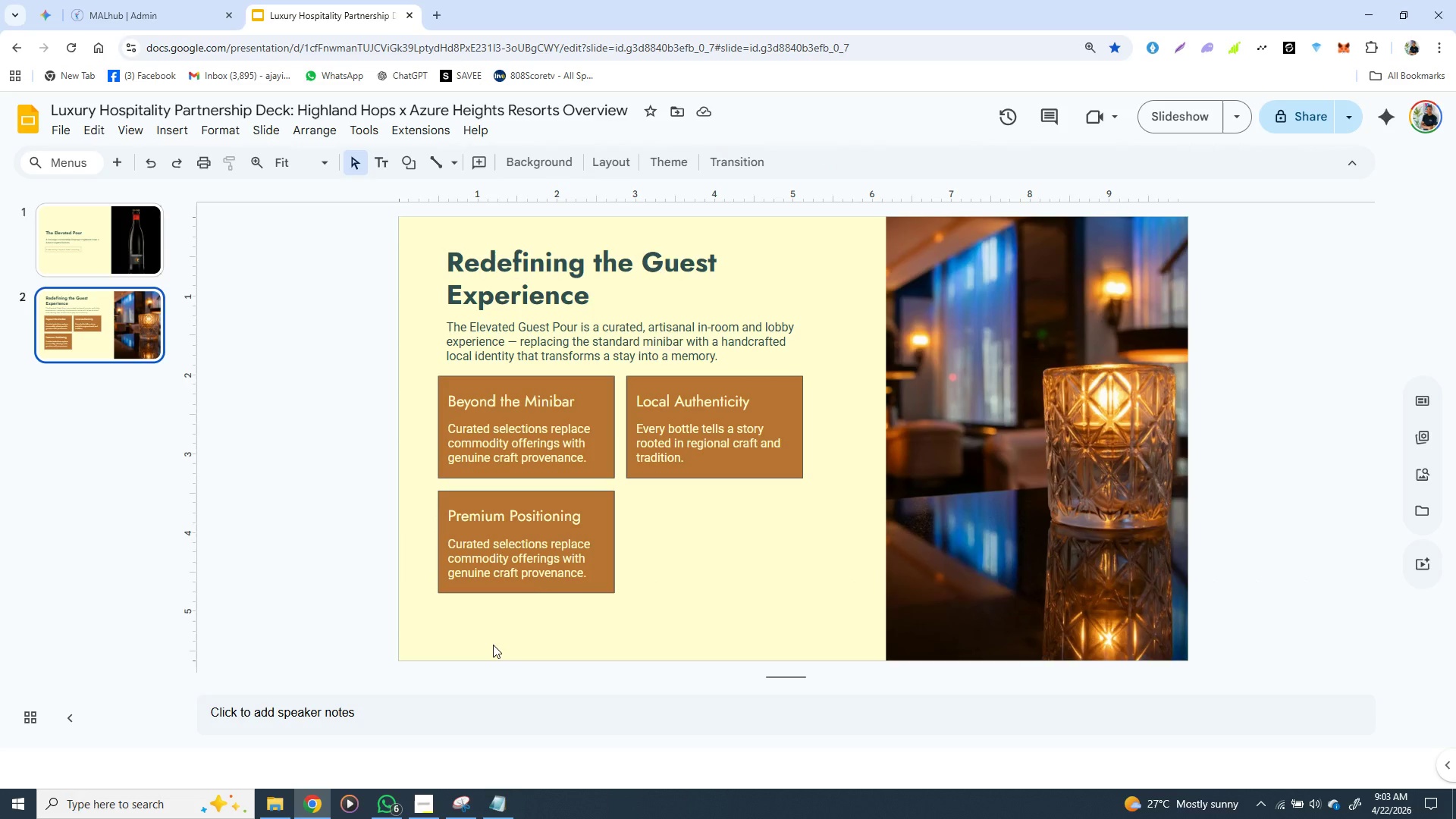 
left_click([492, 645])
 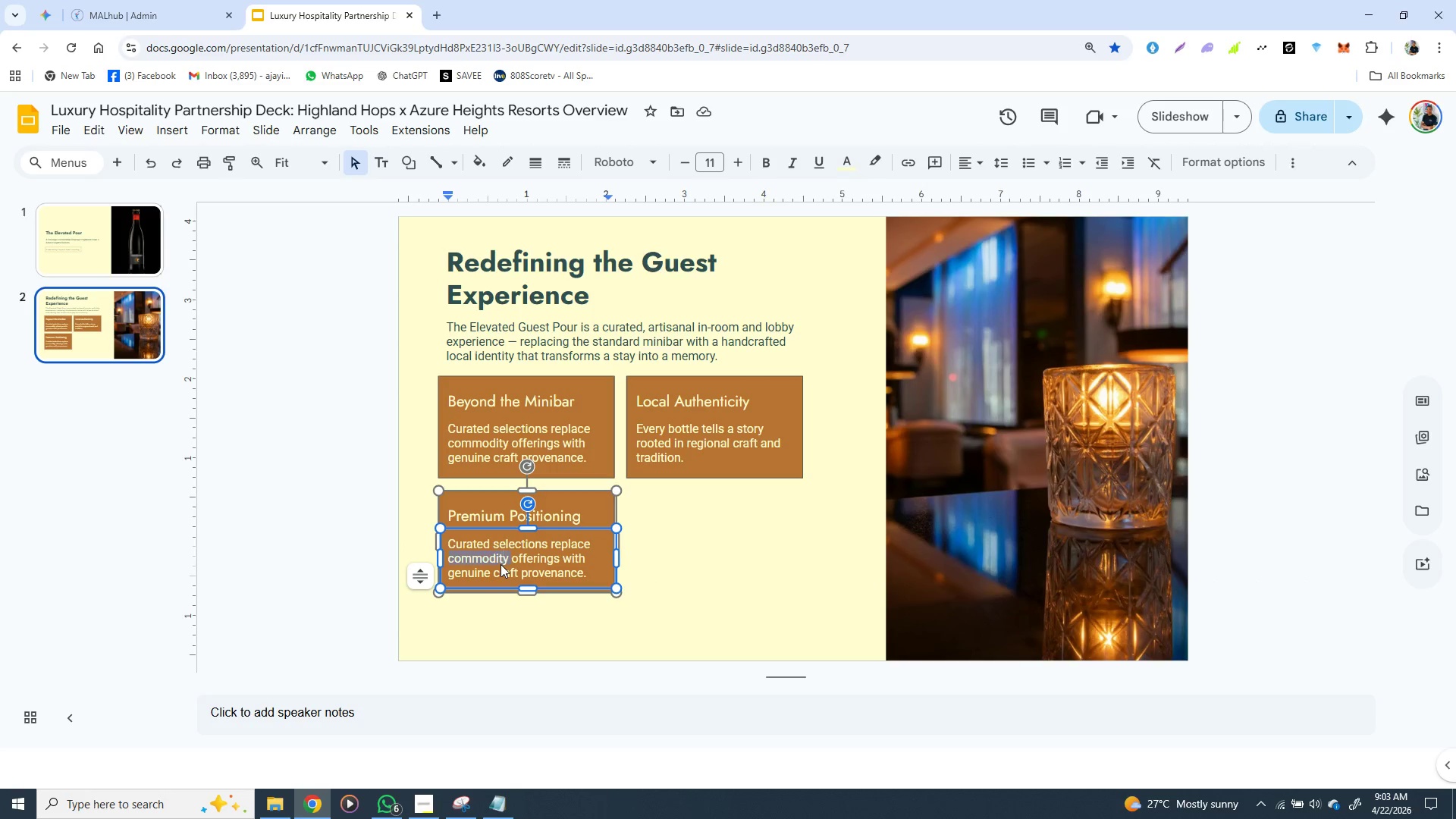 
double_click([500, 564])
 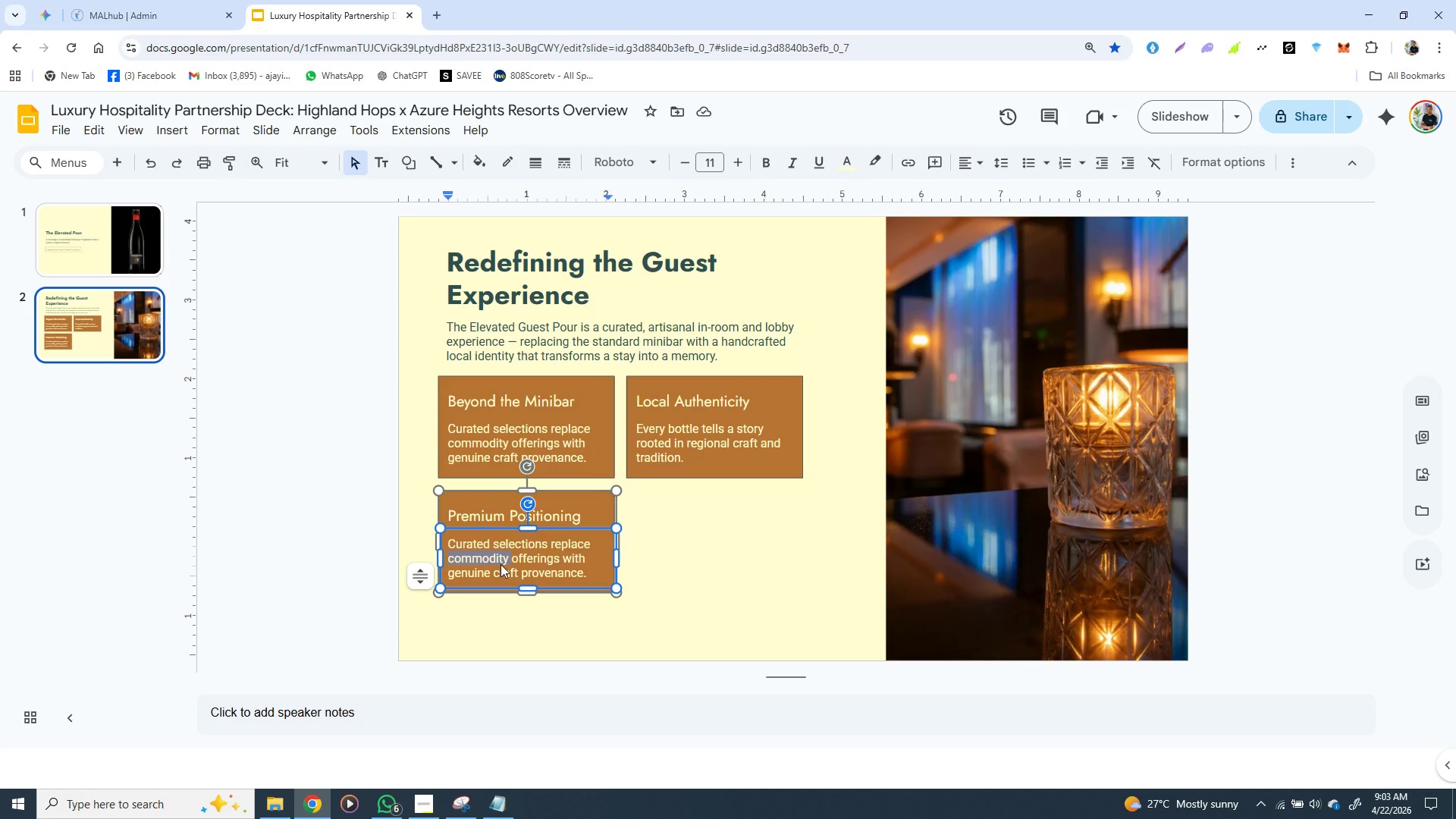 
triple_click([500, 564])
 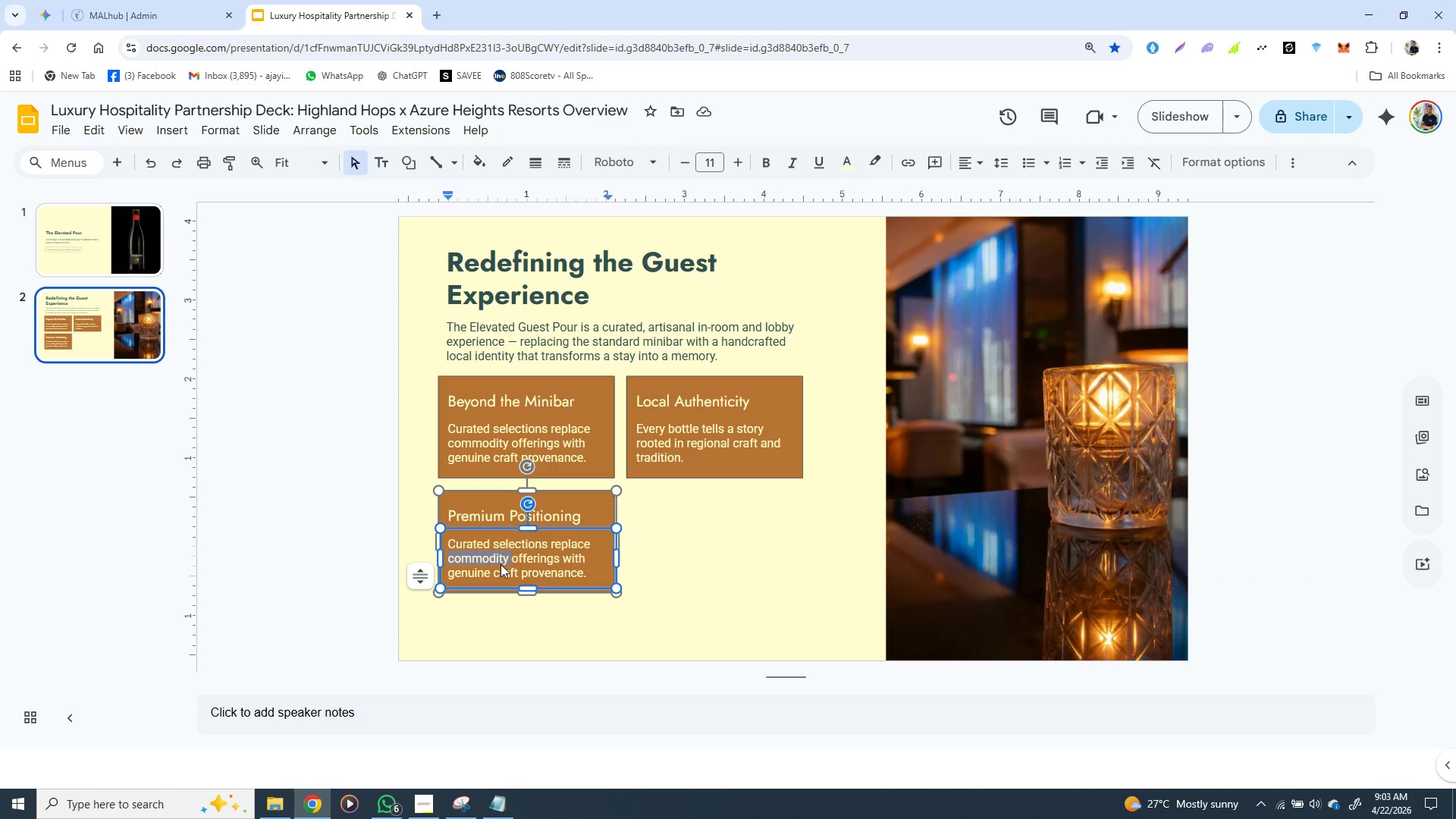 
triple_click([500, 564])
 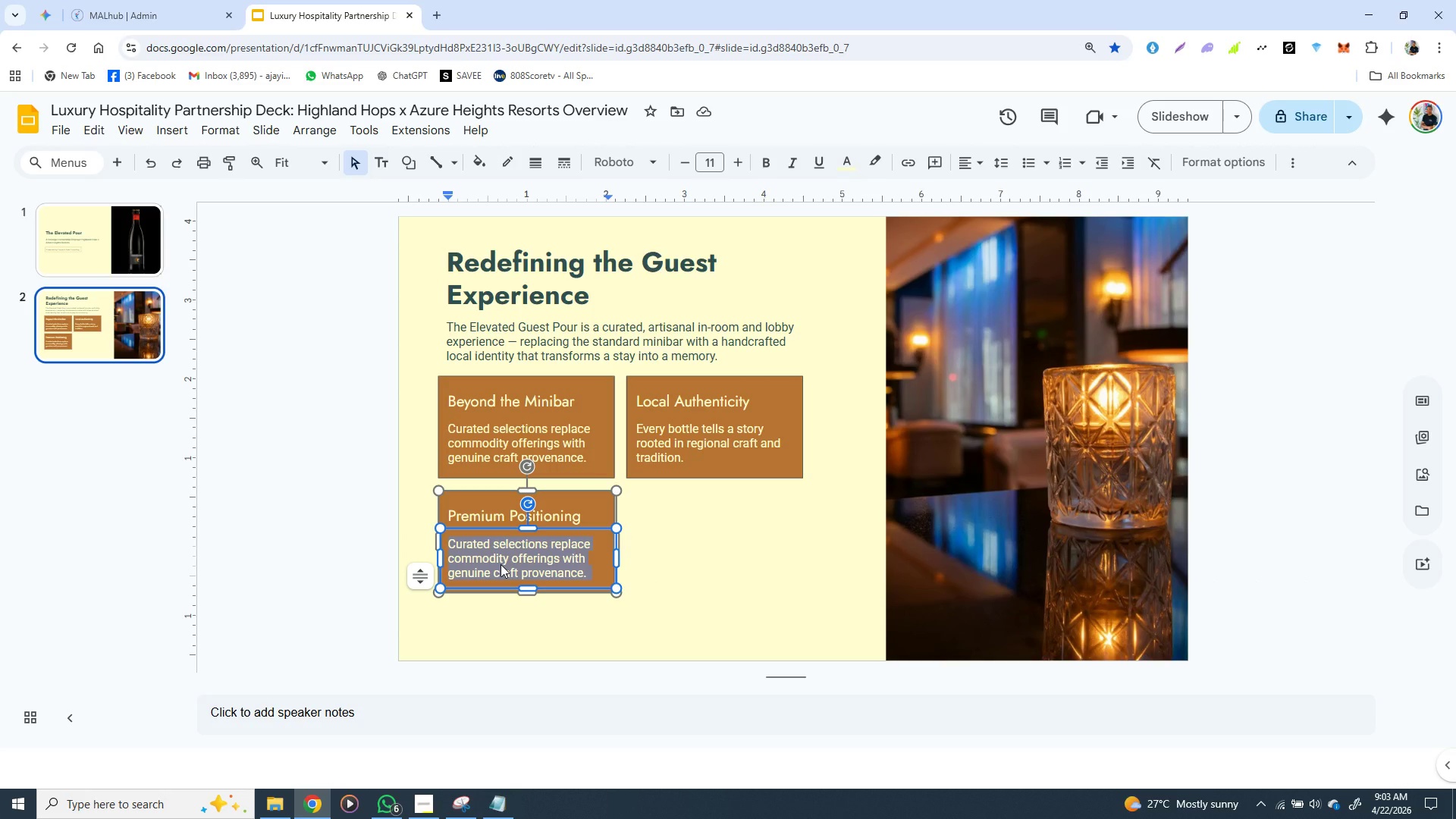 
triple_click([500, 564])
 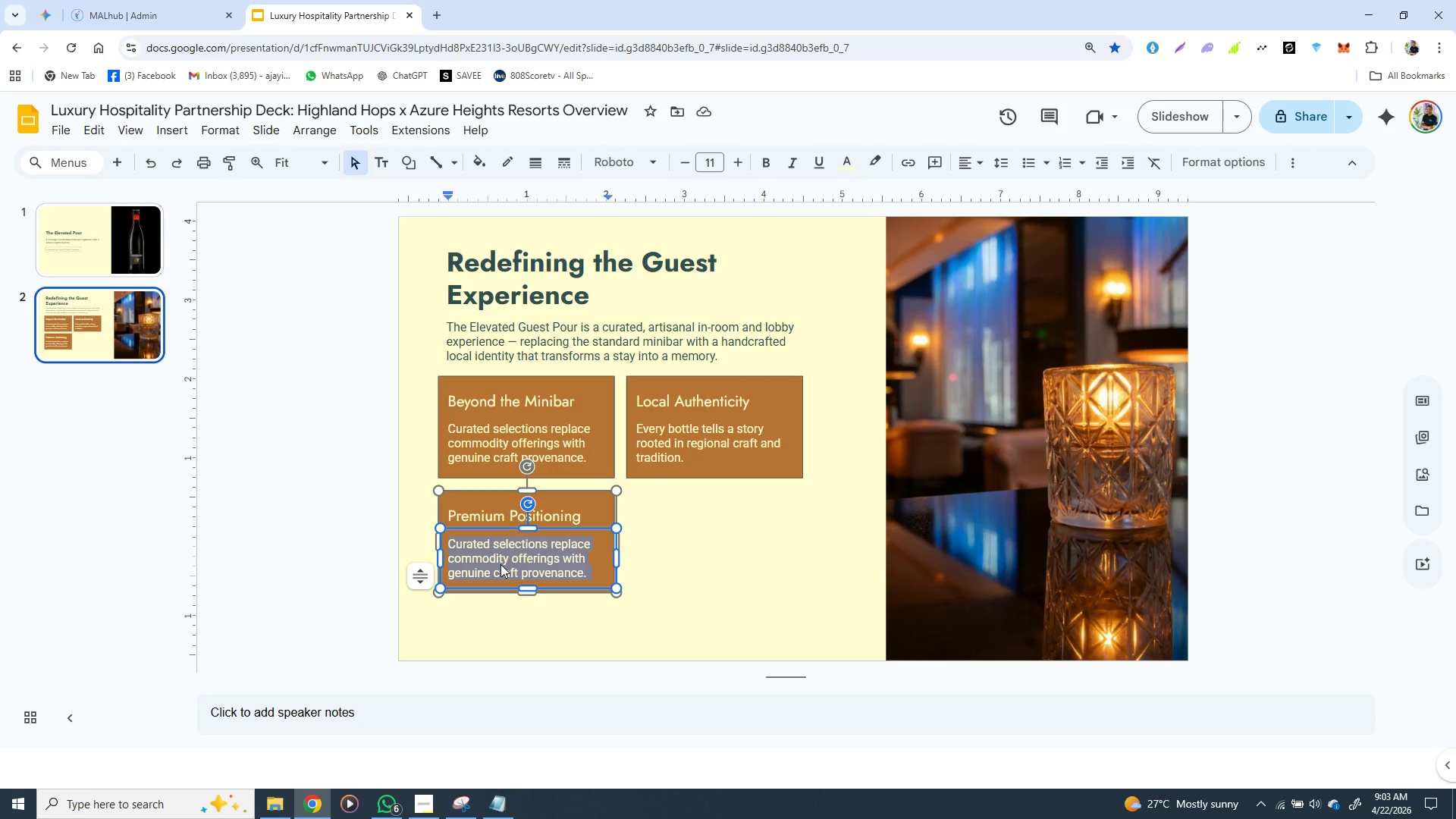 
hold_key(key=ControlLeft, duration=1.53)
 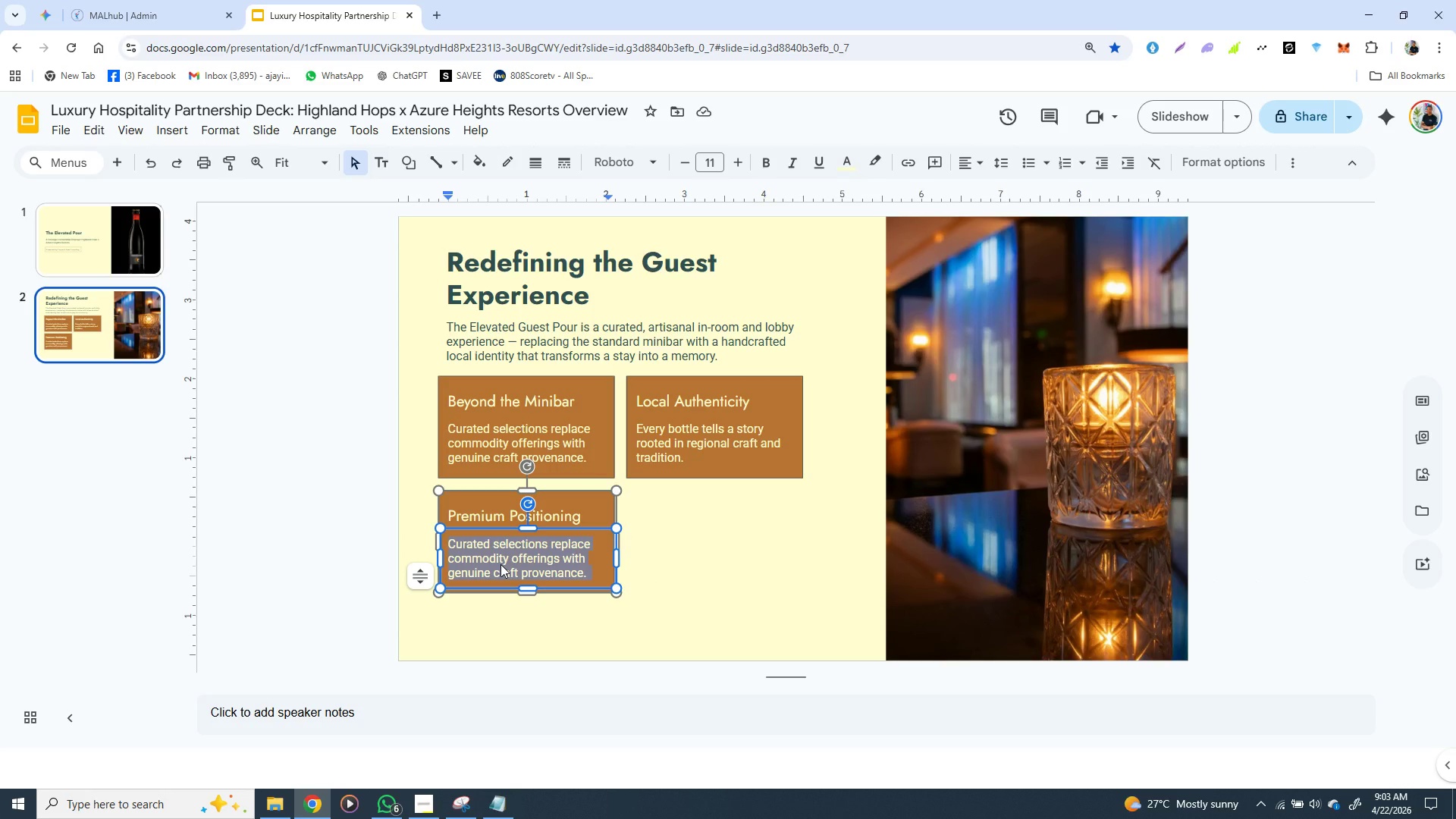 
key(Control+V)
 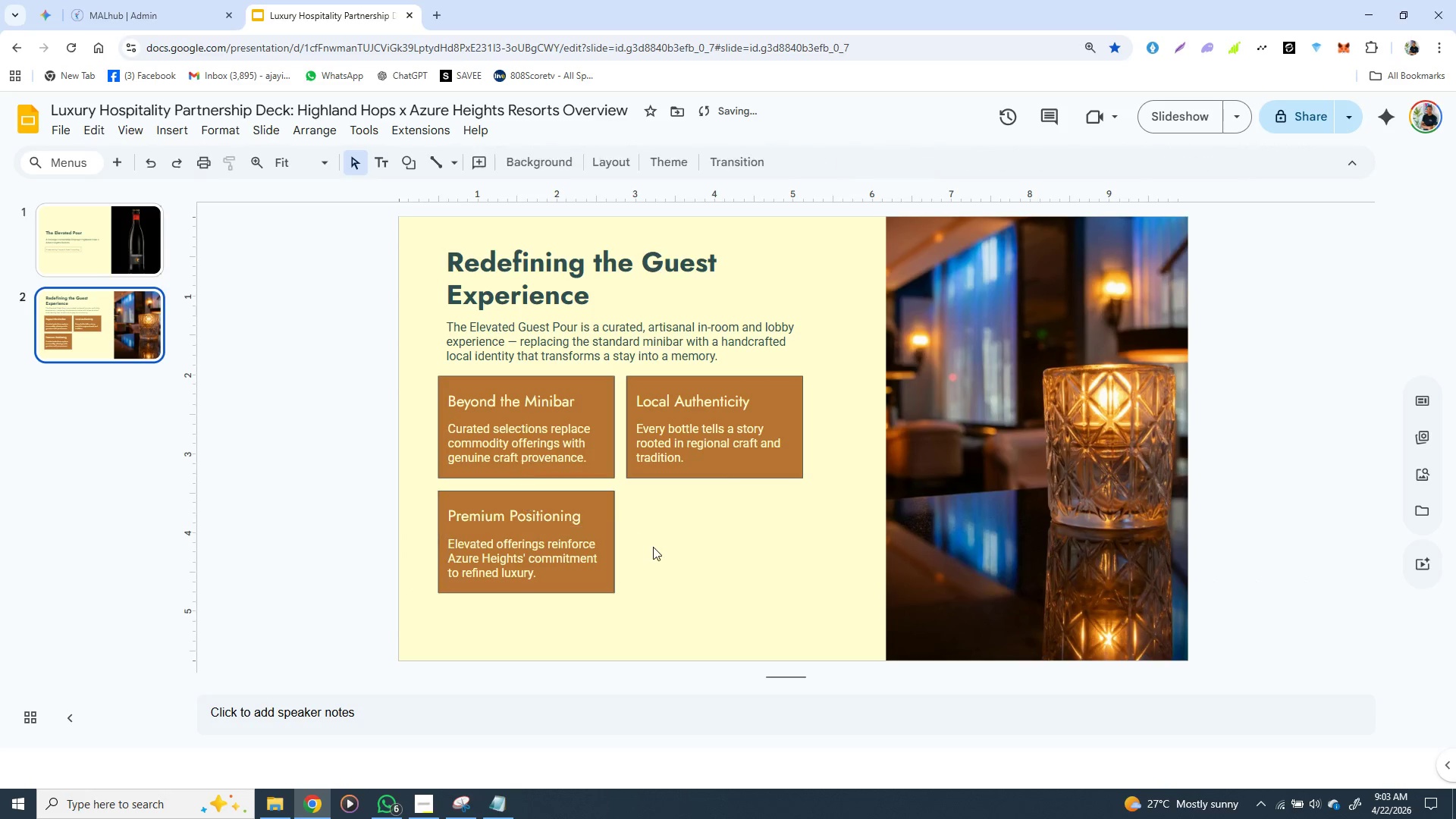 
double_click([653, 547])
 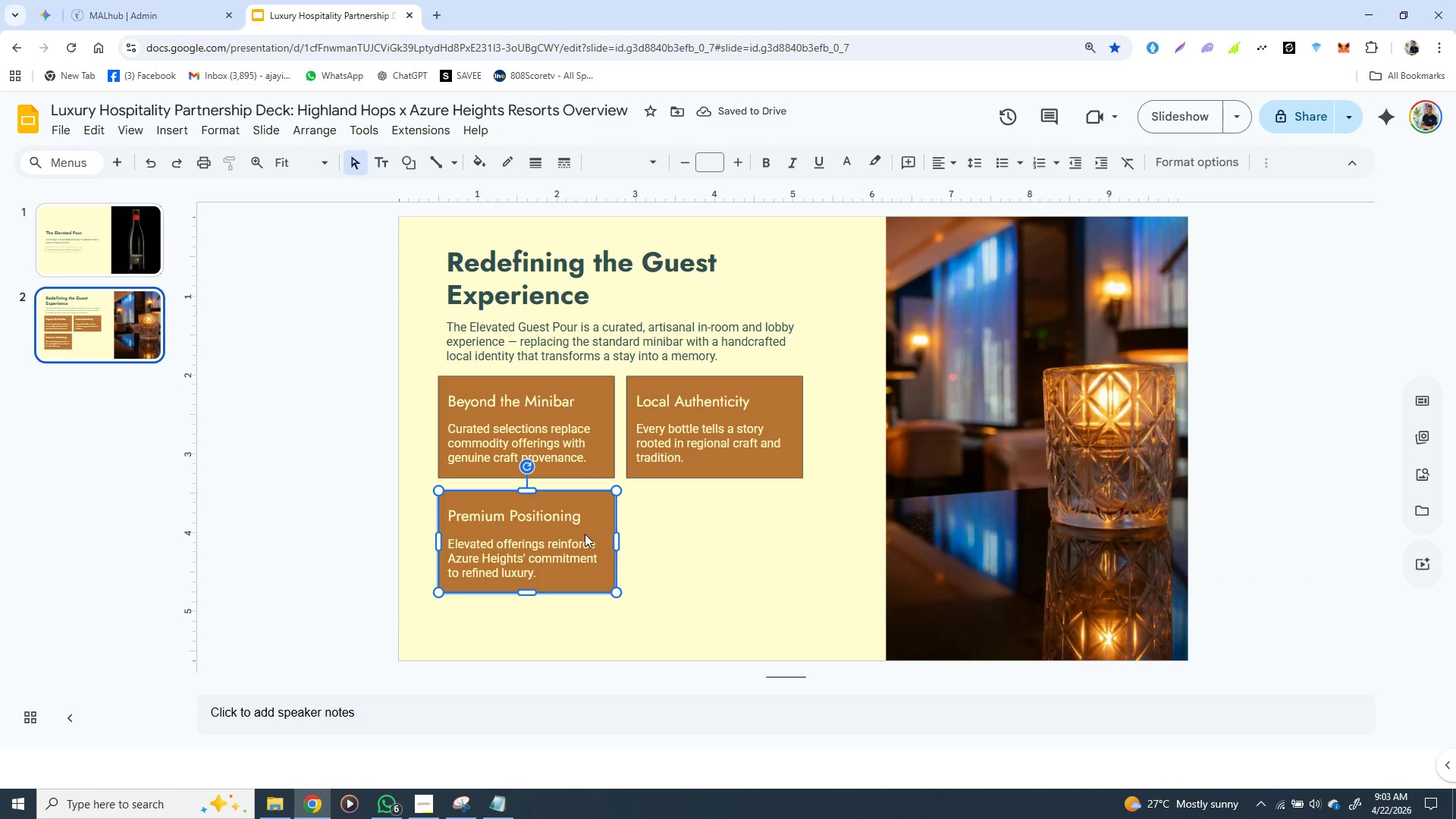 
left_click([585, 534])
 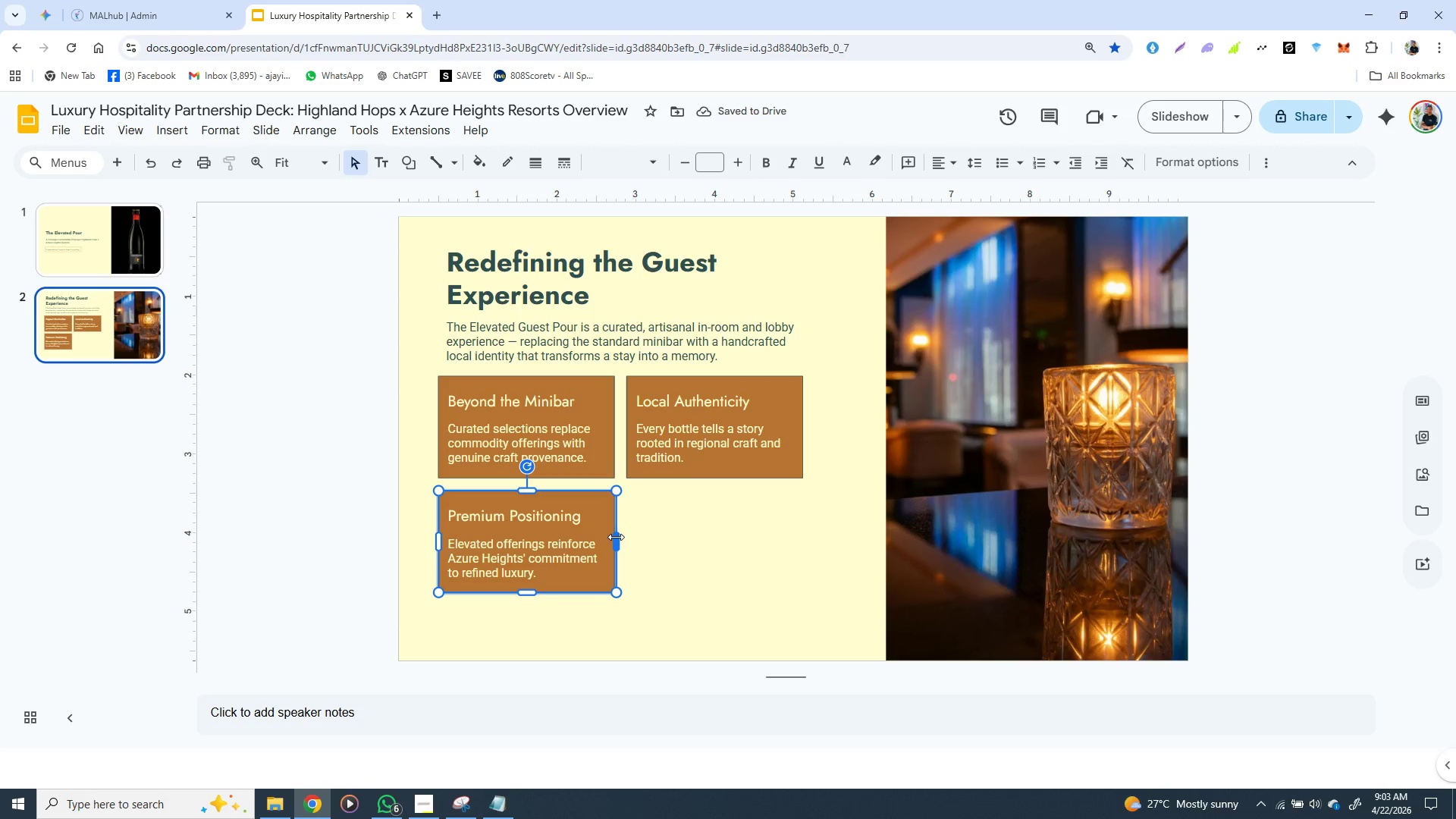 
left_click_drag(start_coordinate=[616, 537], to_coordinate=[723, 547])
 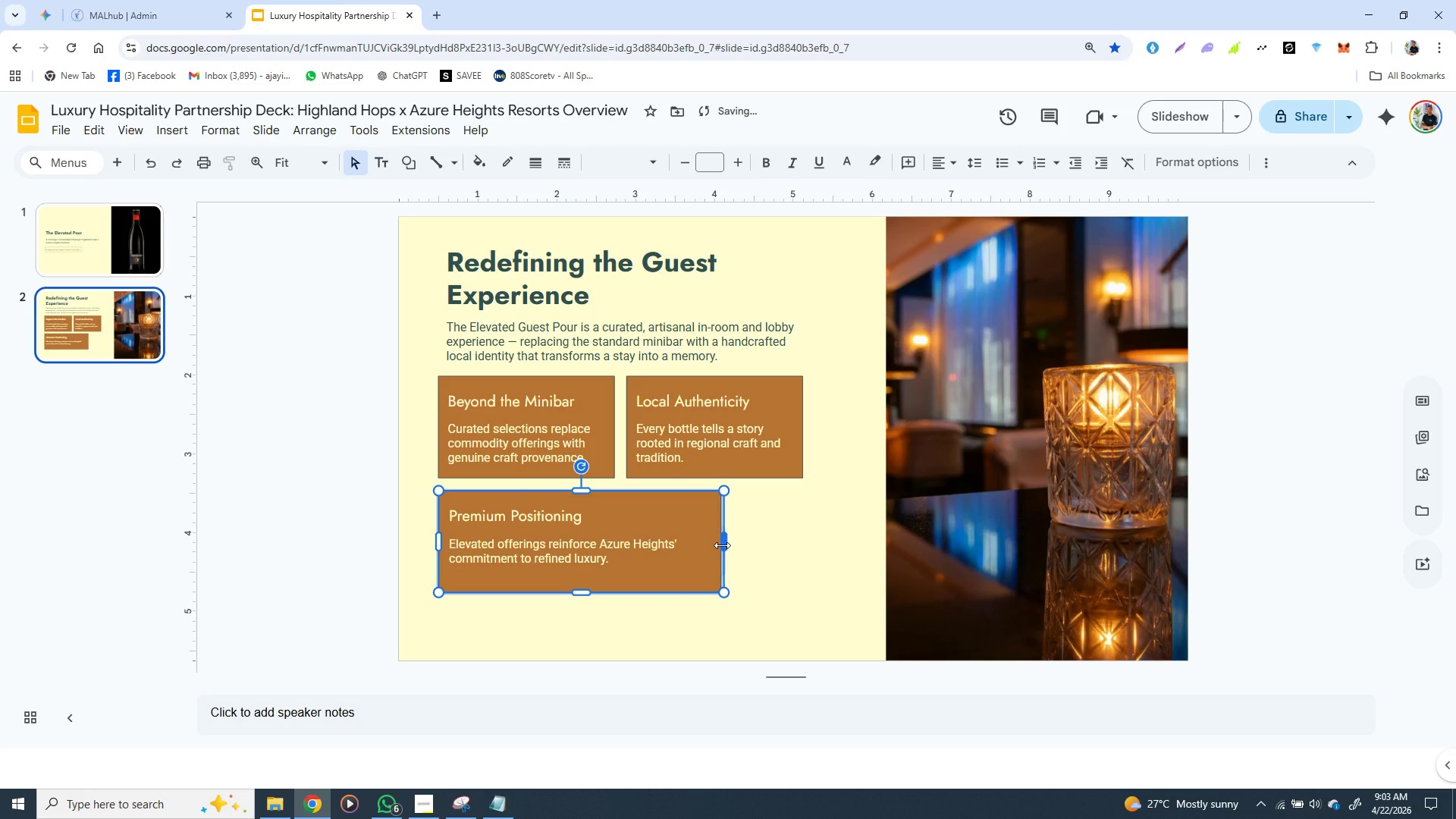 
left_click_drag(start_coordinate=[722, 545], to_coordinate=[804, 545])
 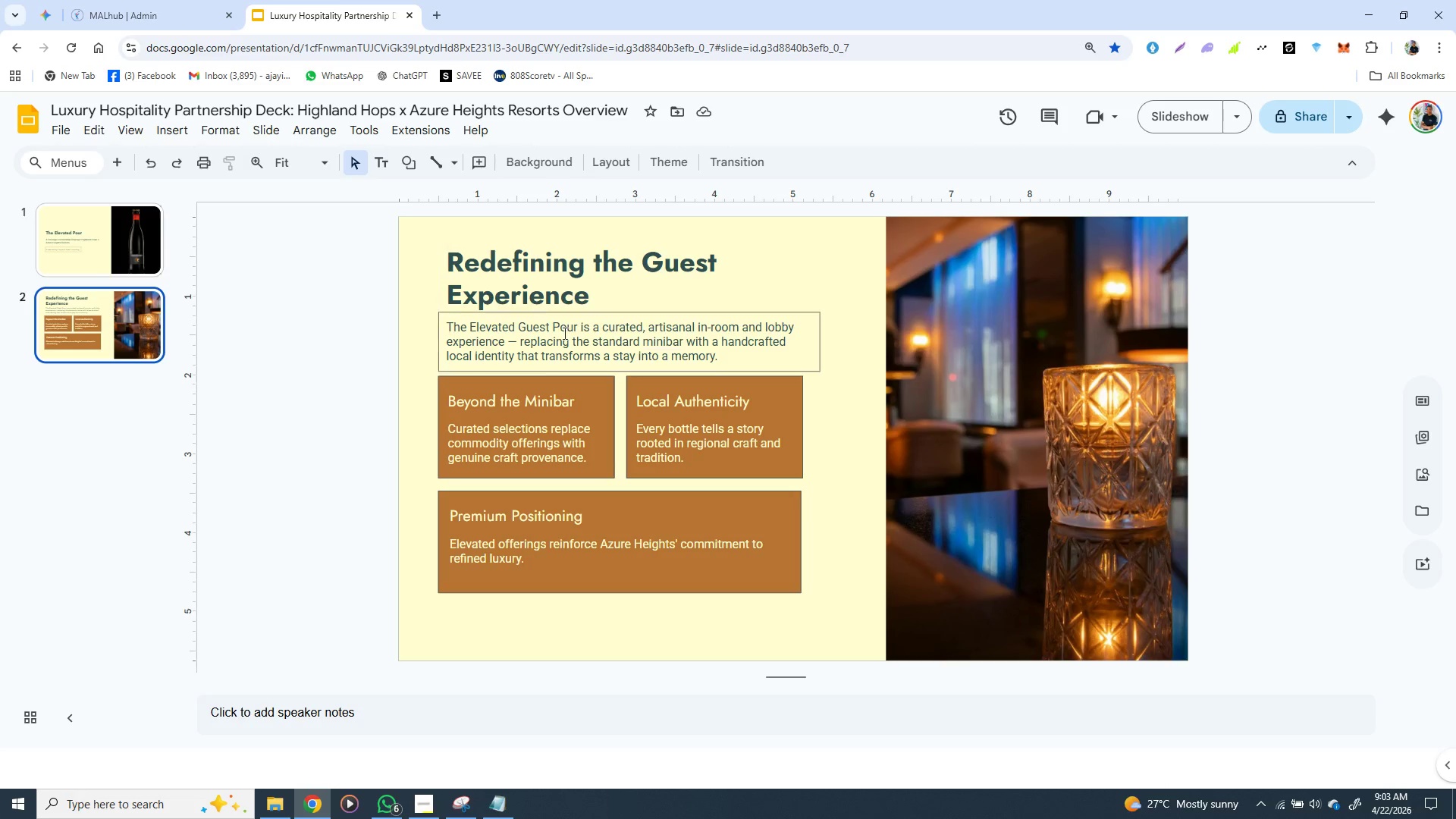 
wait(17.99)
 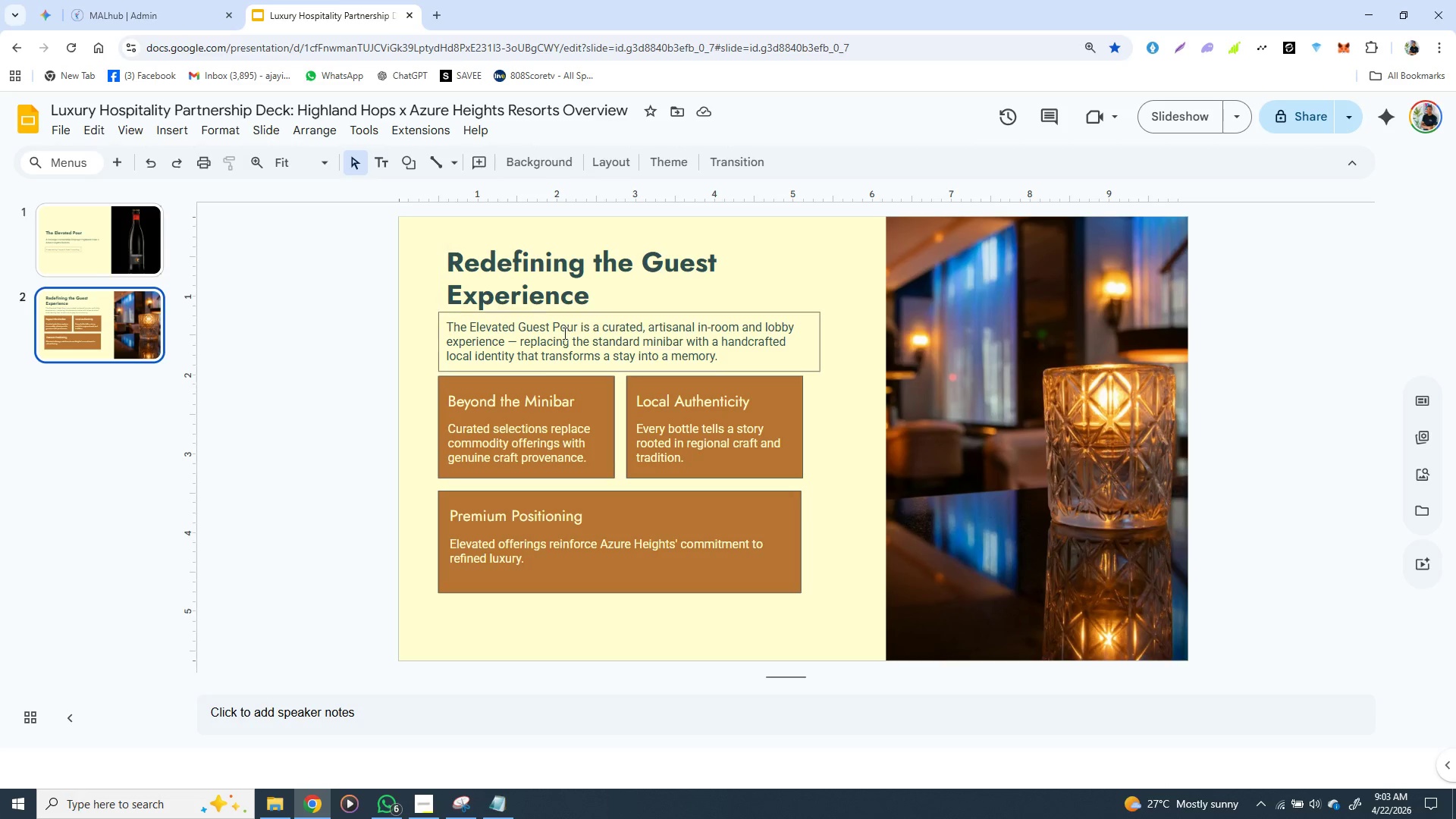 
left_click([445, 496])
 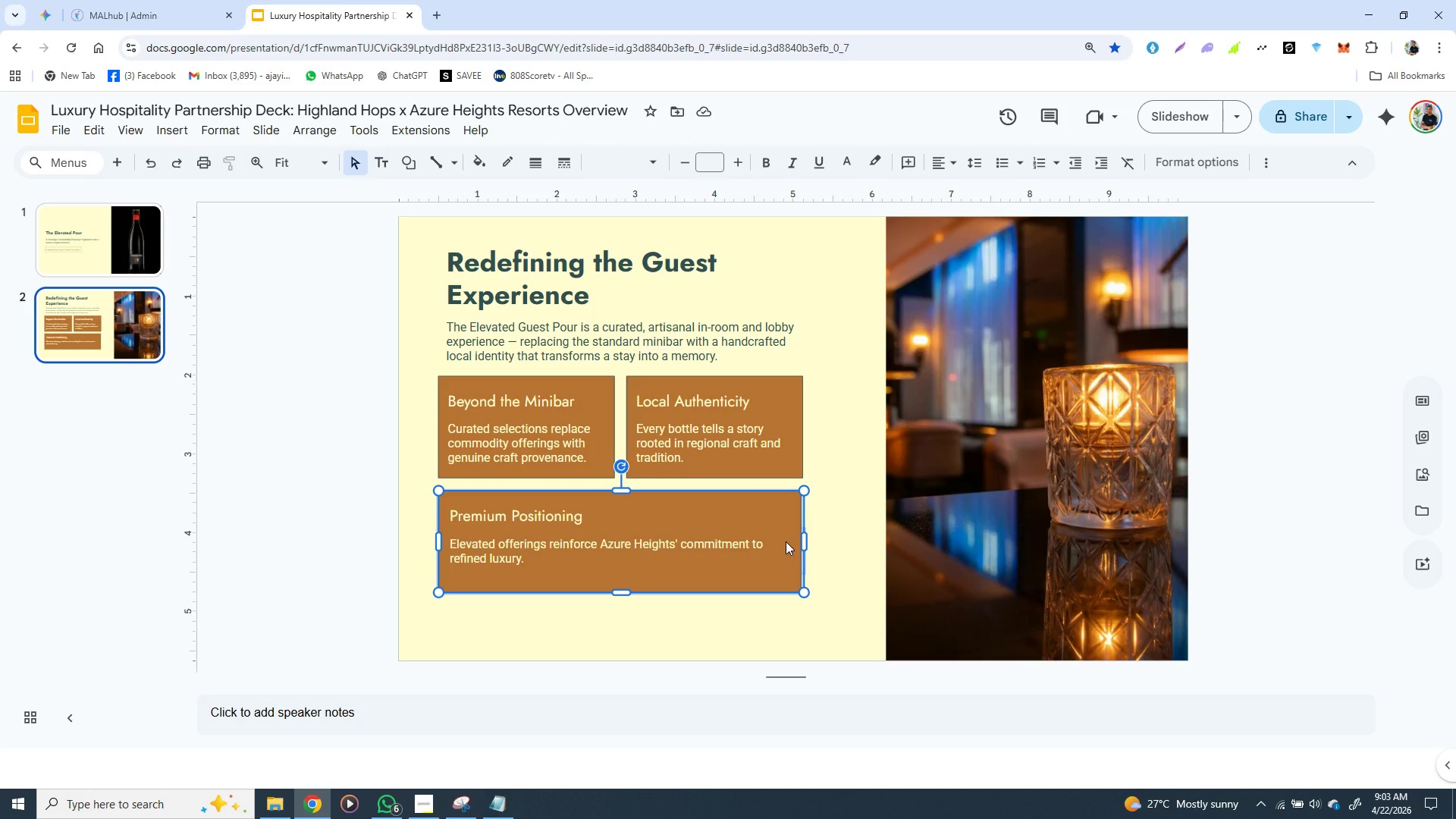 
key(ArrowUp)
 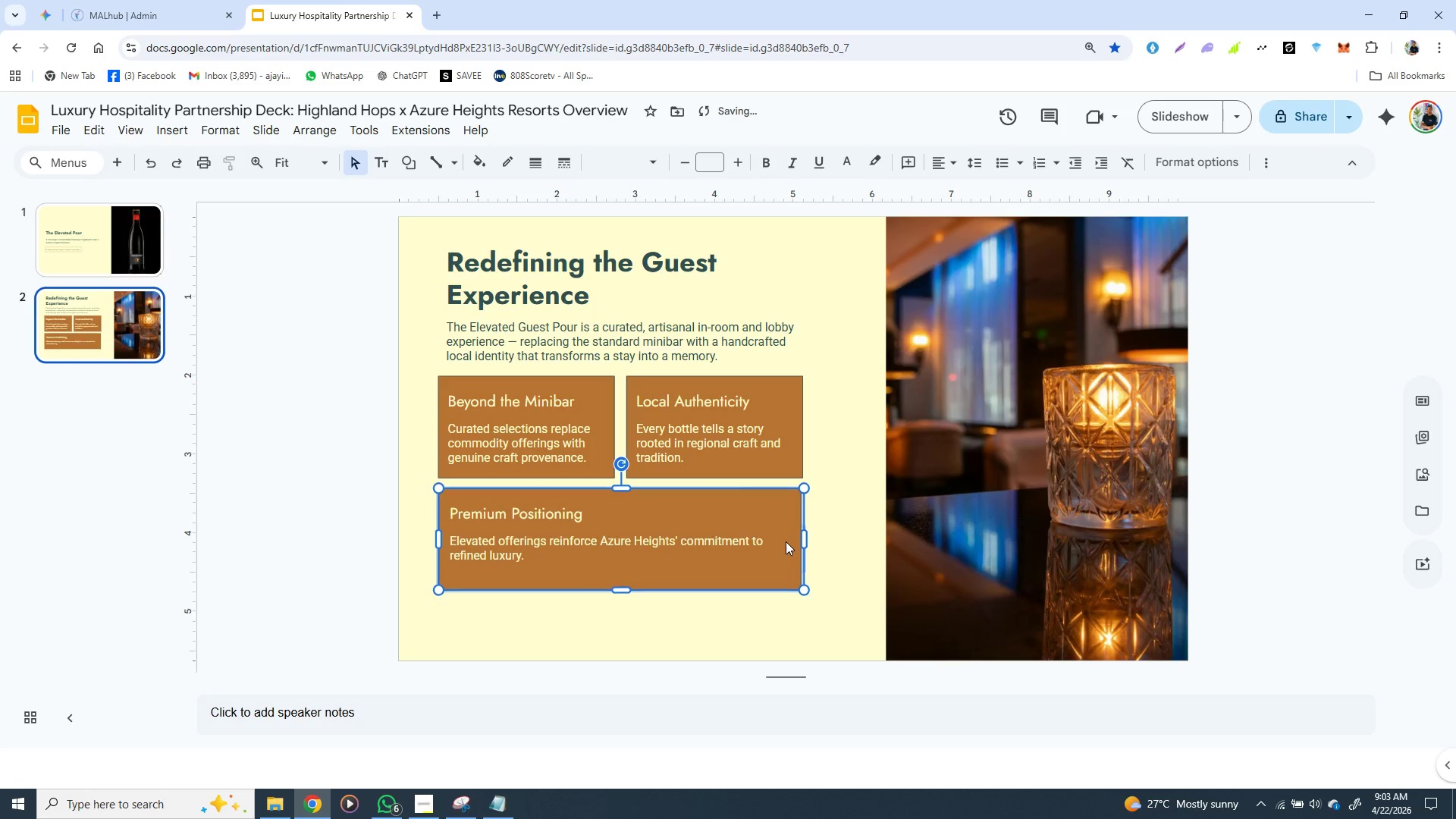 
key(ArrowUp)
 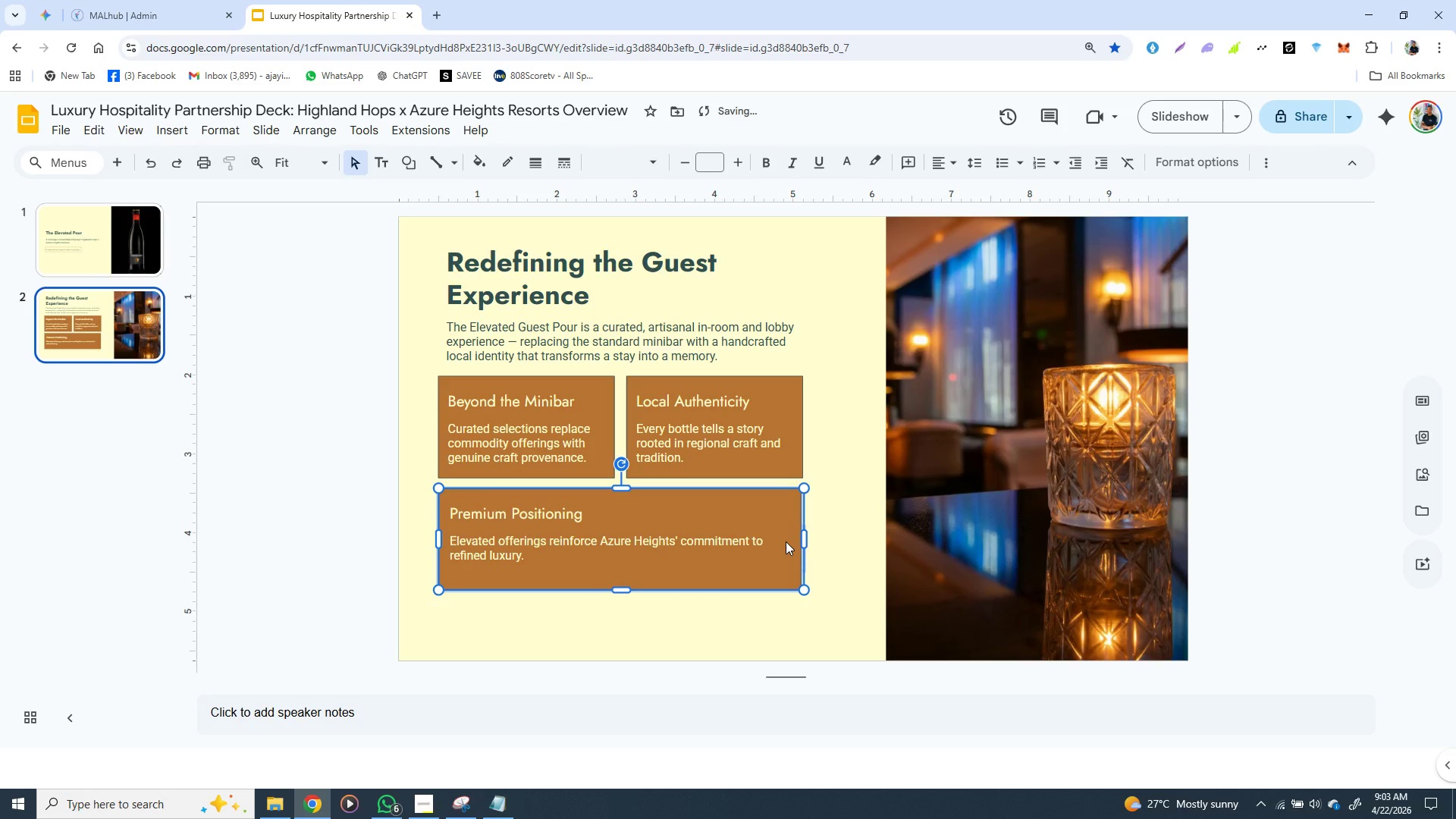 
key(ArrowUp)
 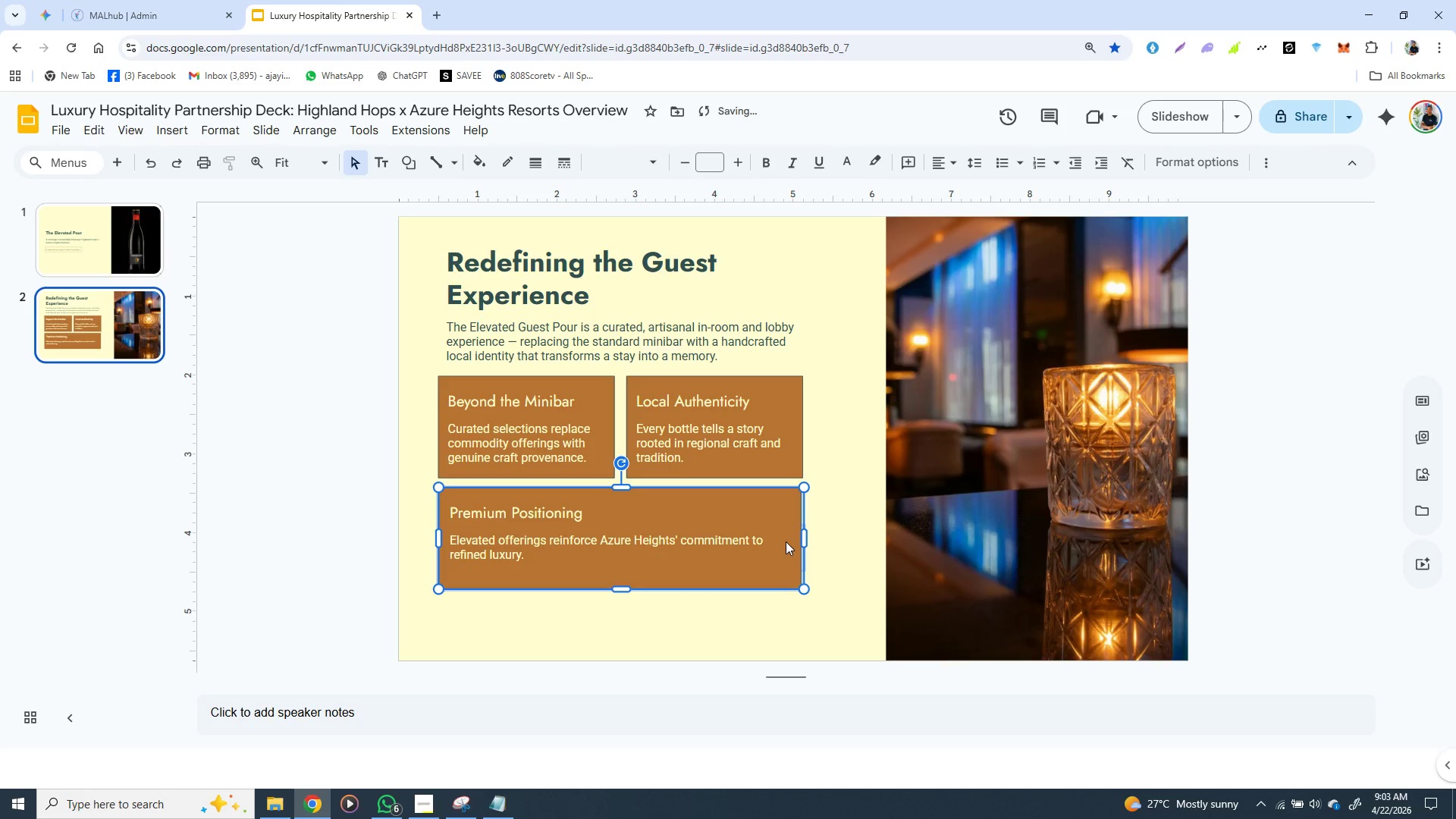 
key(ArrowUp)
 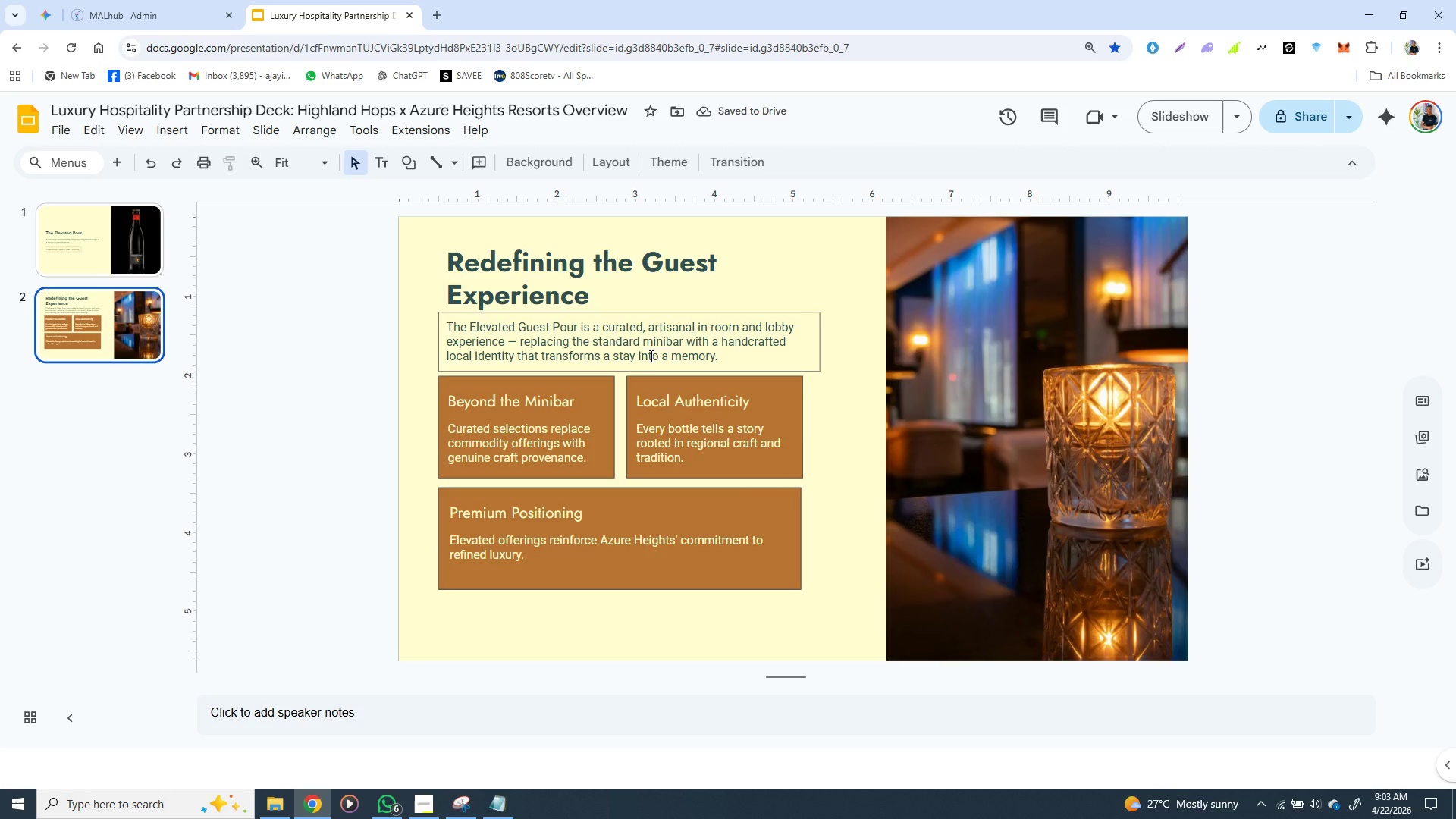 
wait(6.27)
 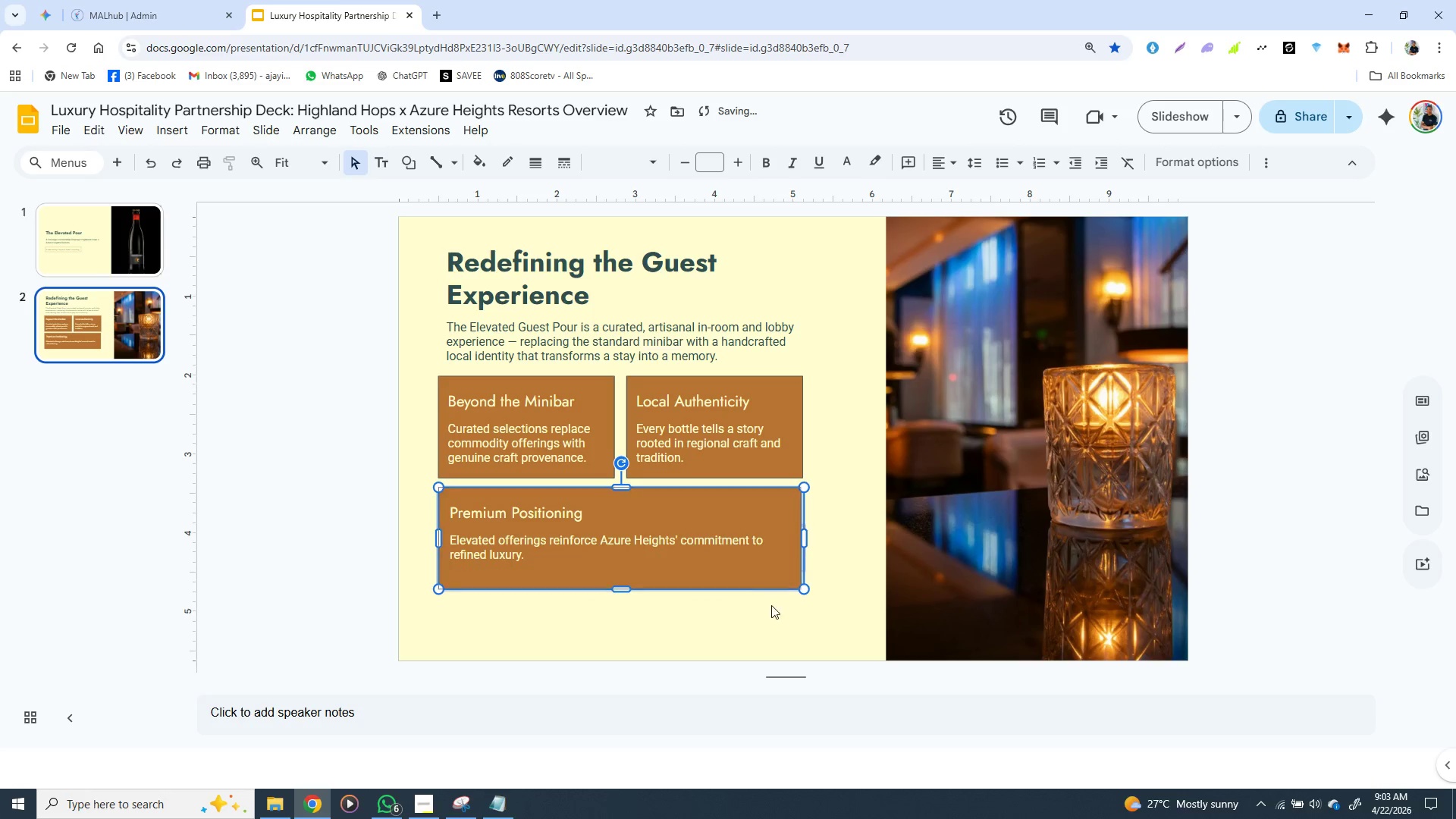 
left_click([632, 375])
 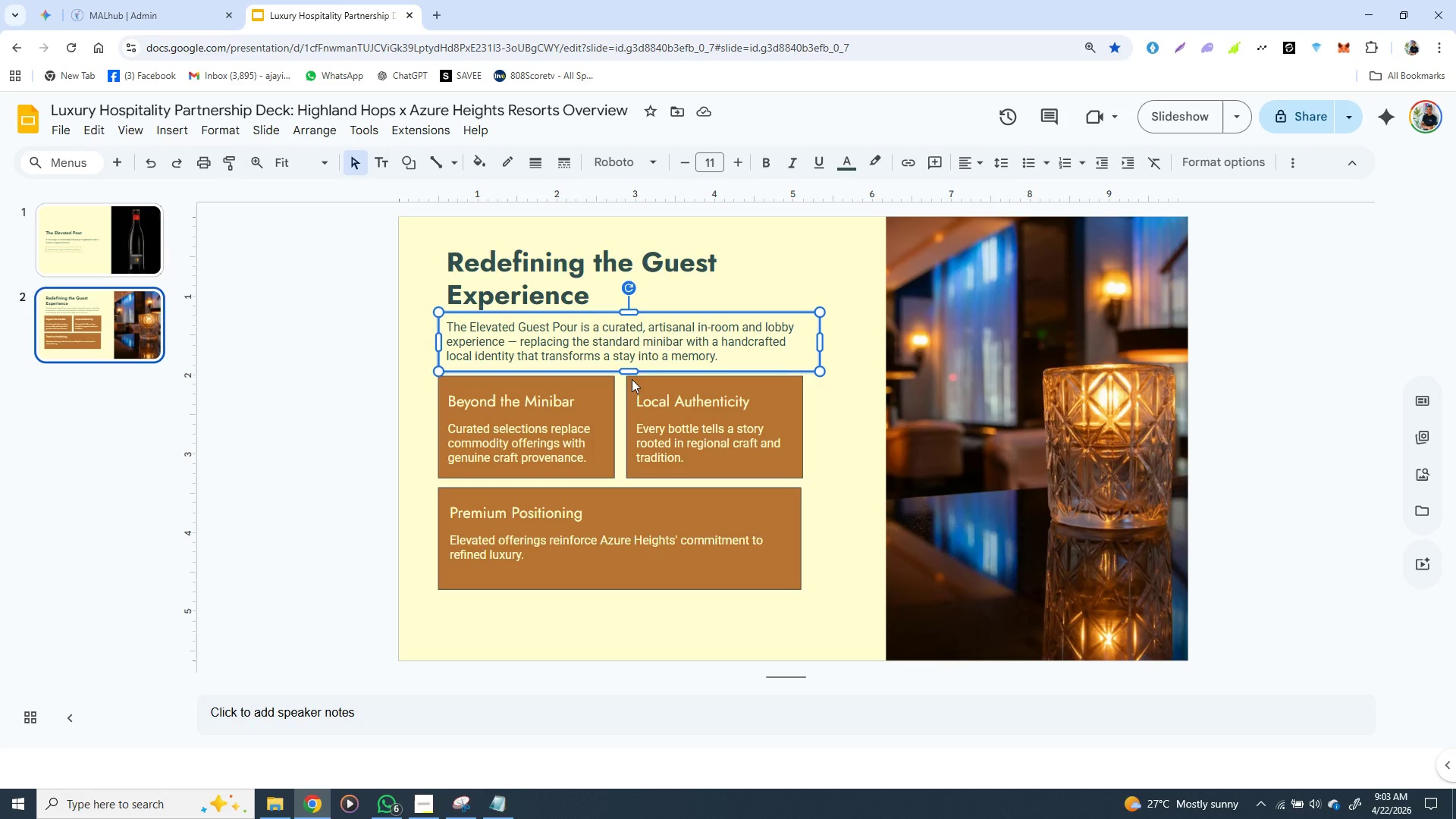 
left_click([630, 378])
 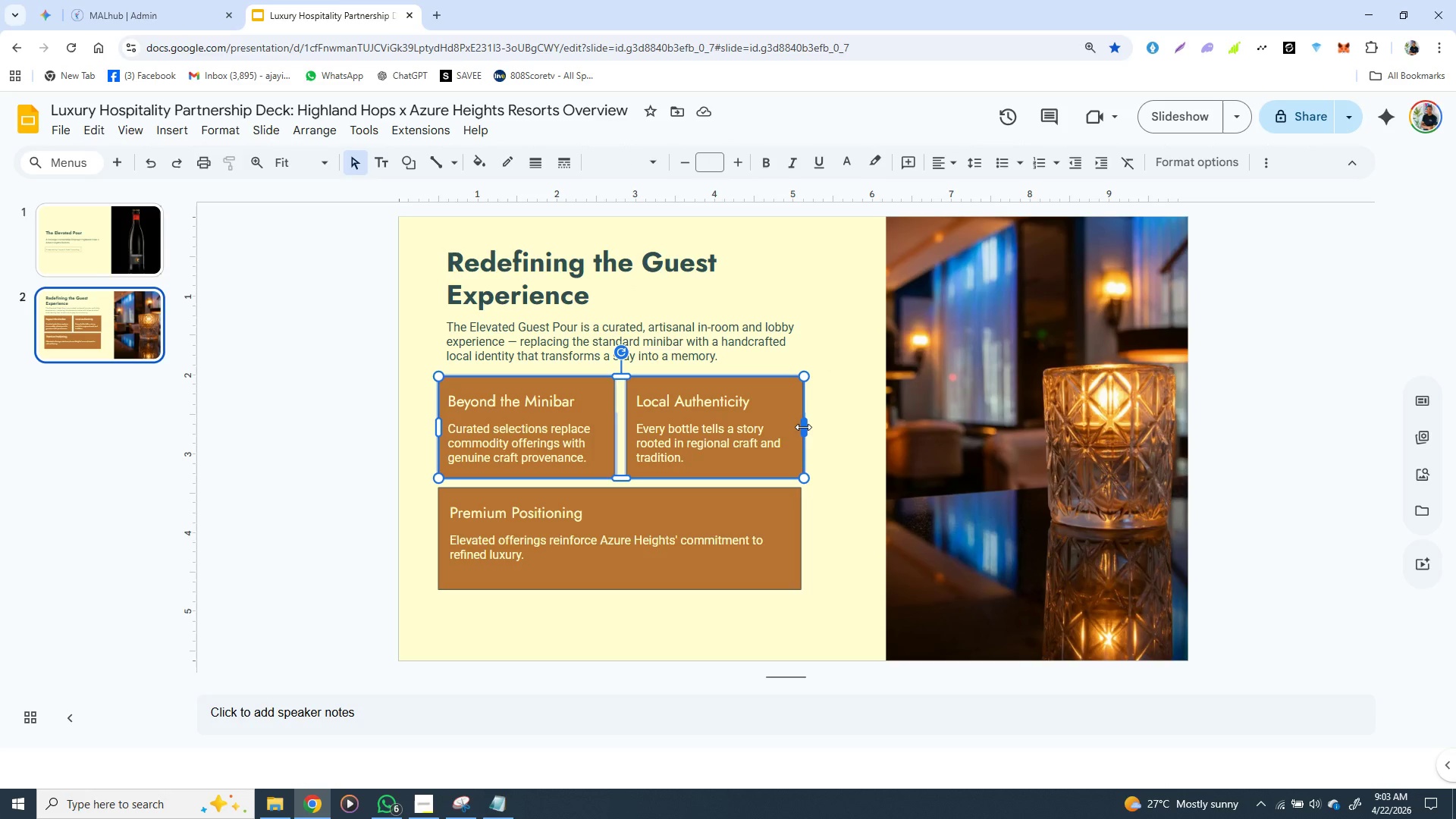 
left_click_drag(start_coordinate=[803, 427], to_coordinate=[817, 424])
 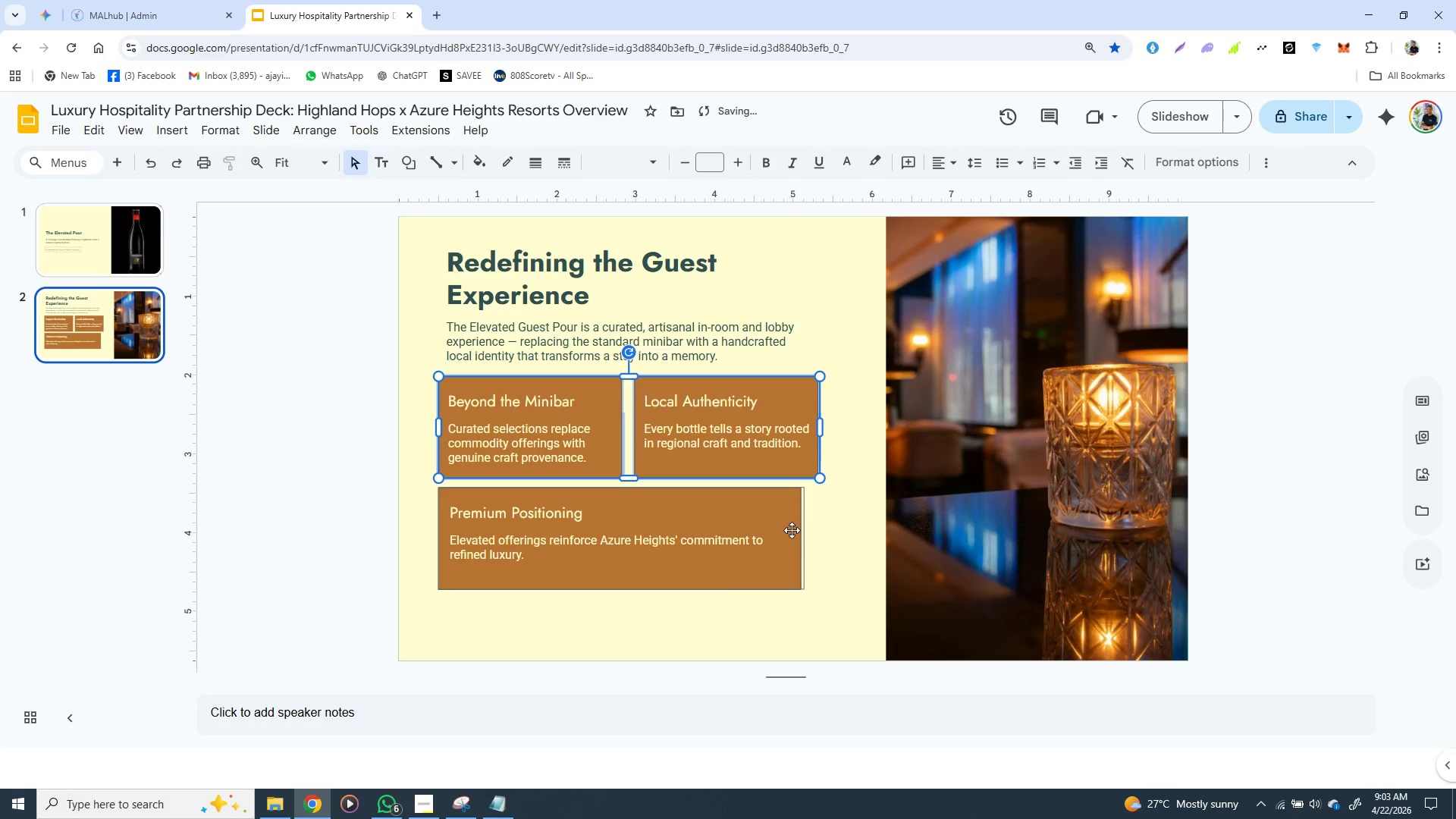 
left_click([792, 530])
 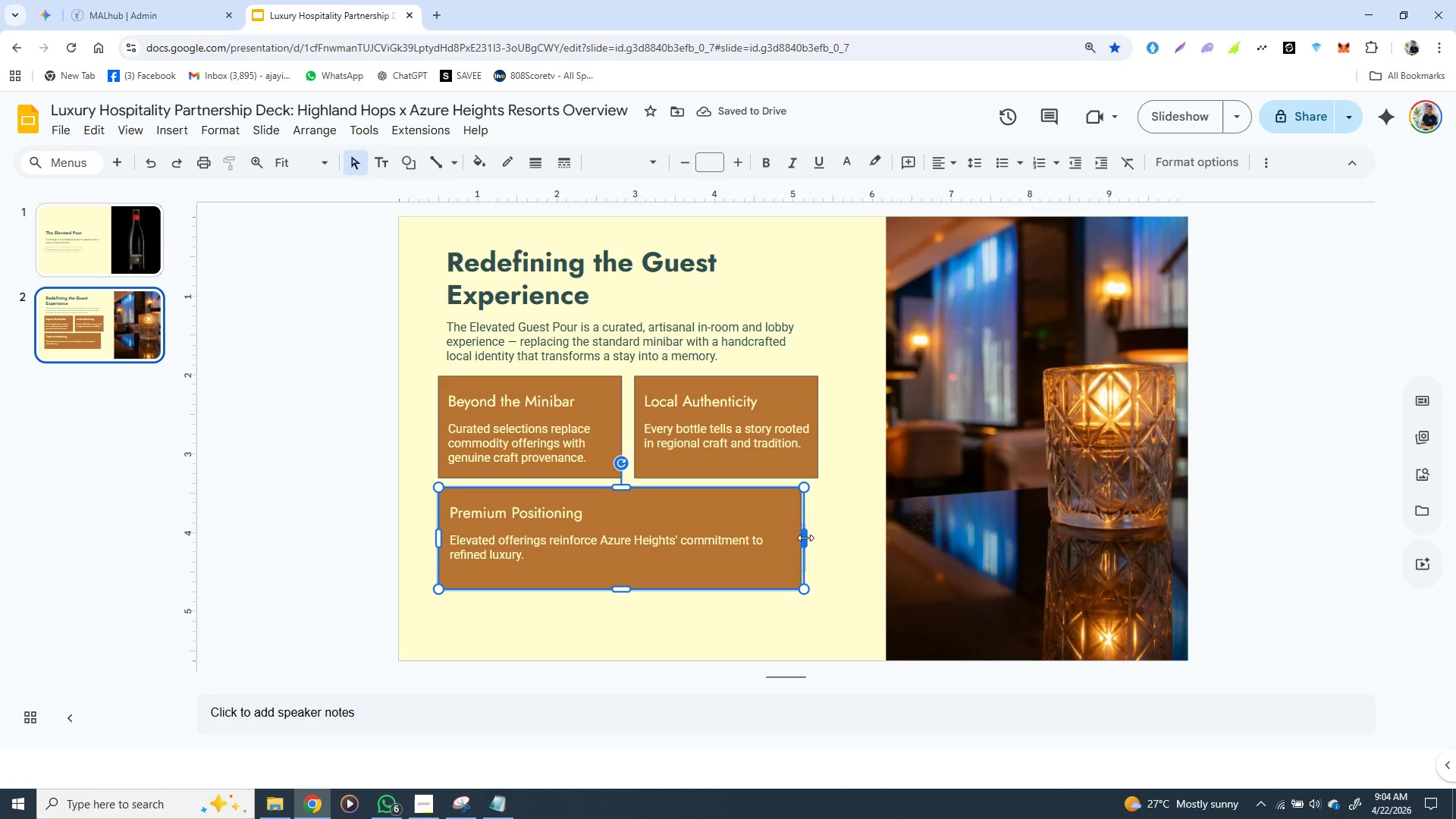 
left_click_drag(start_coordinate=[805, 538], to_coordinate=[821, 532])
 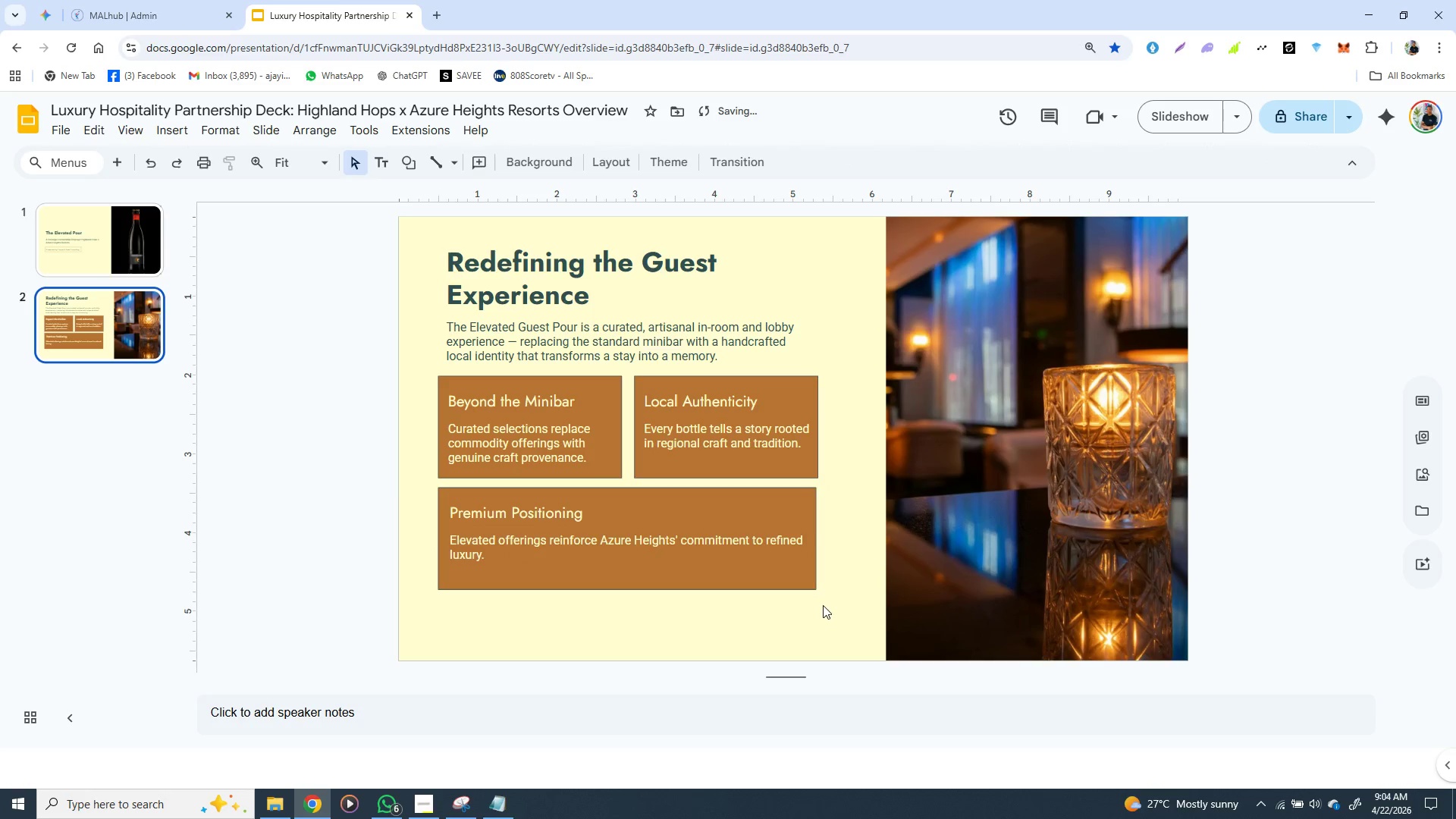 
left_click([827, 604])
 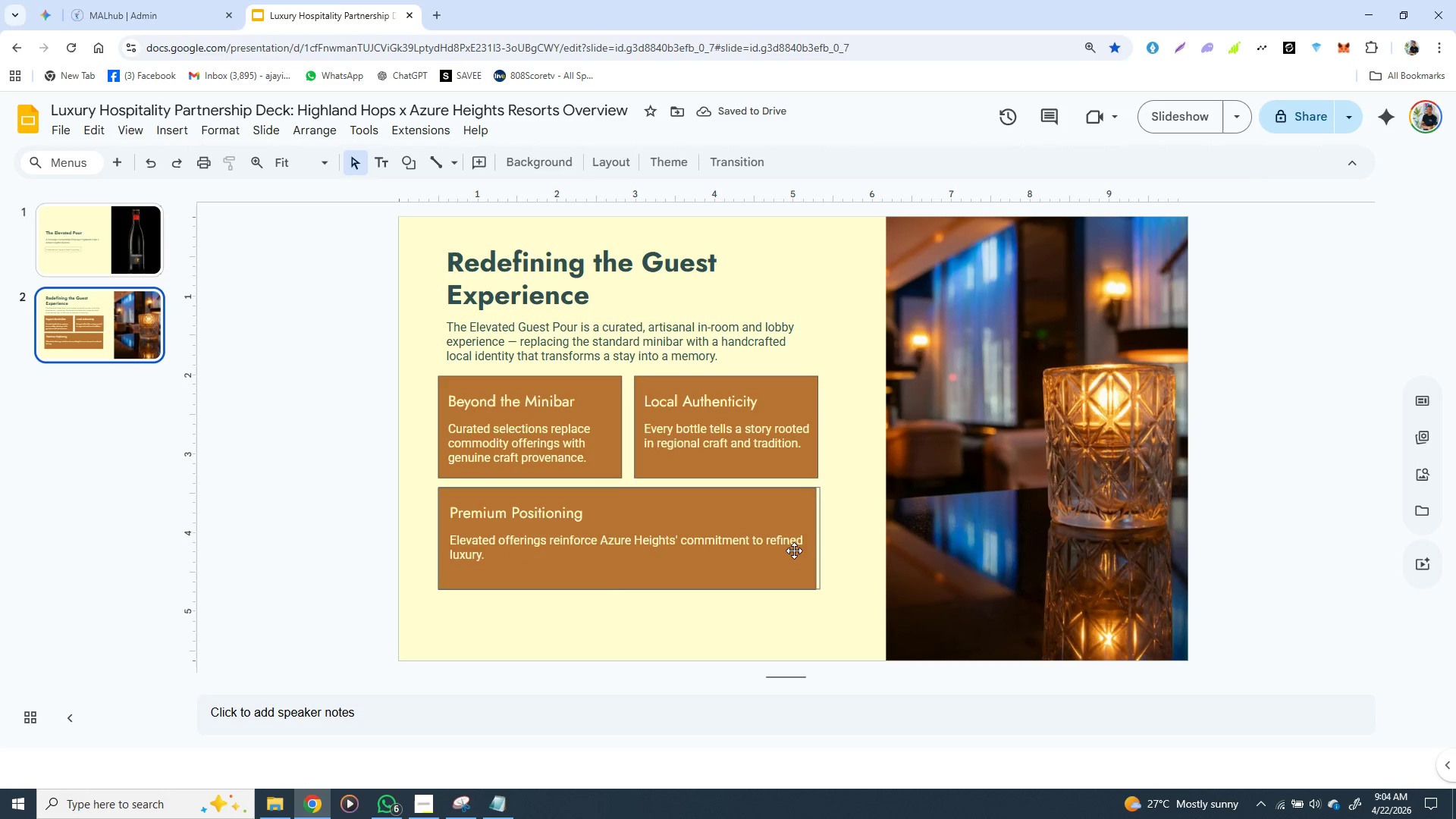 
left_click([794, 551])
 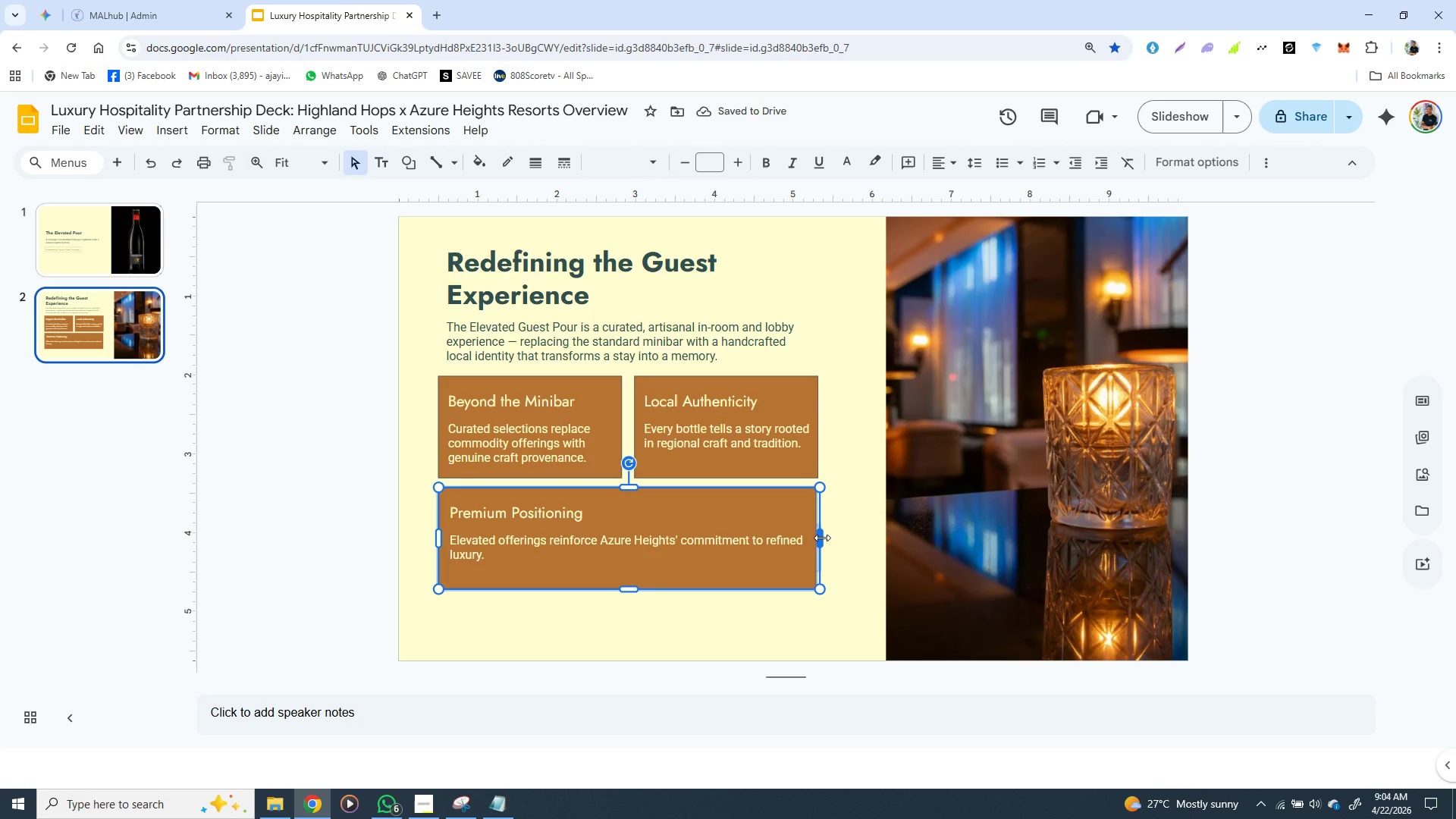 
left_click_drag(start_coordinate=[822, 538], to_coordinate=[830, 538])
 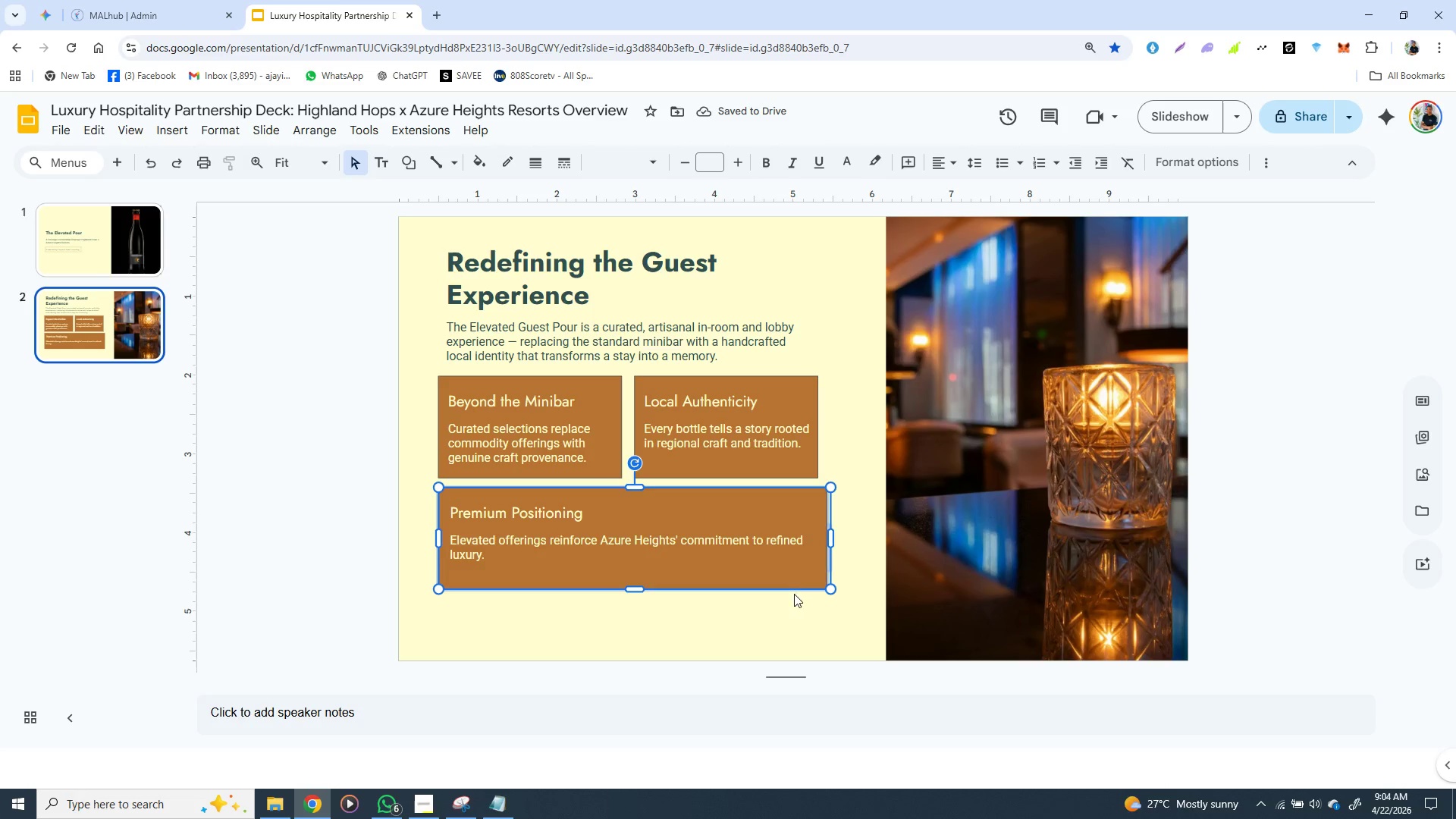 
left_click([795, 584])
 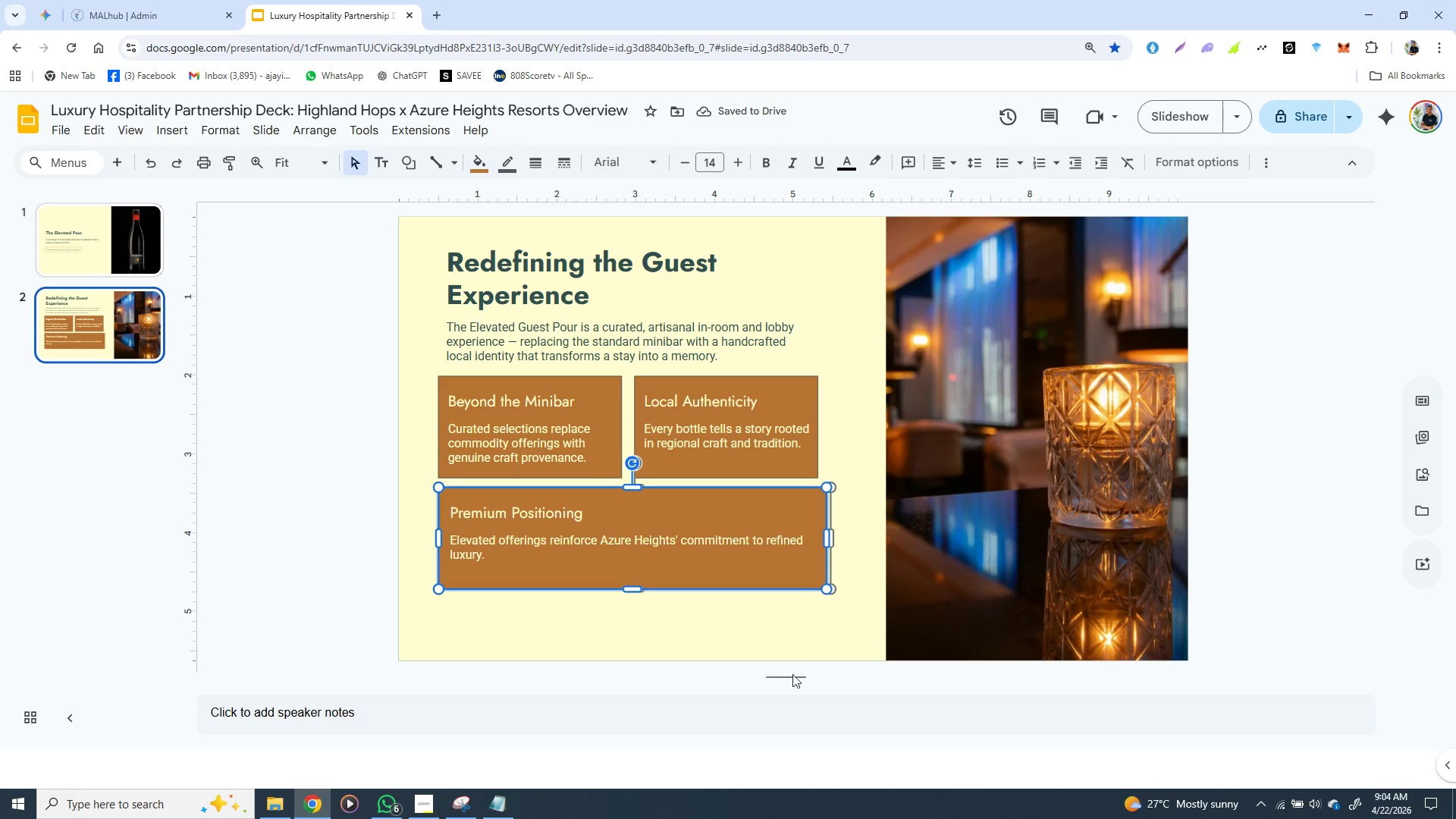 
key(Control+Z)
 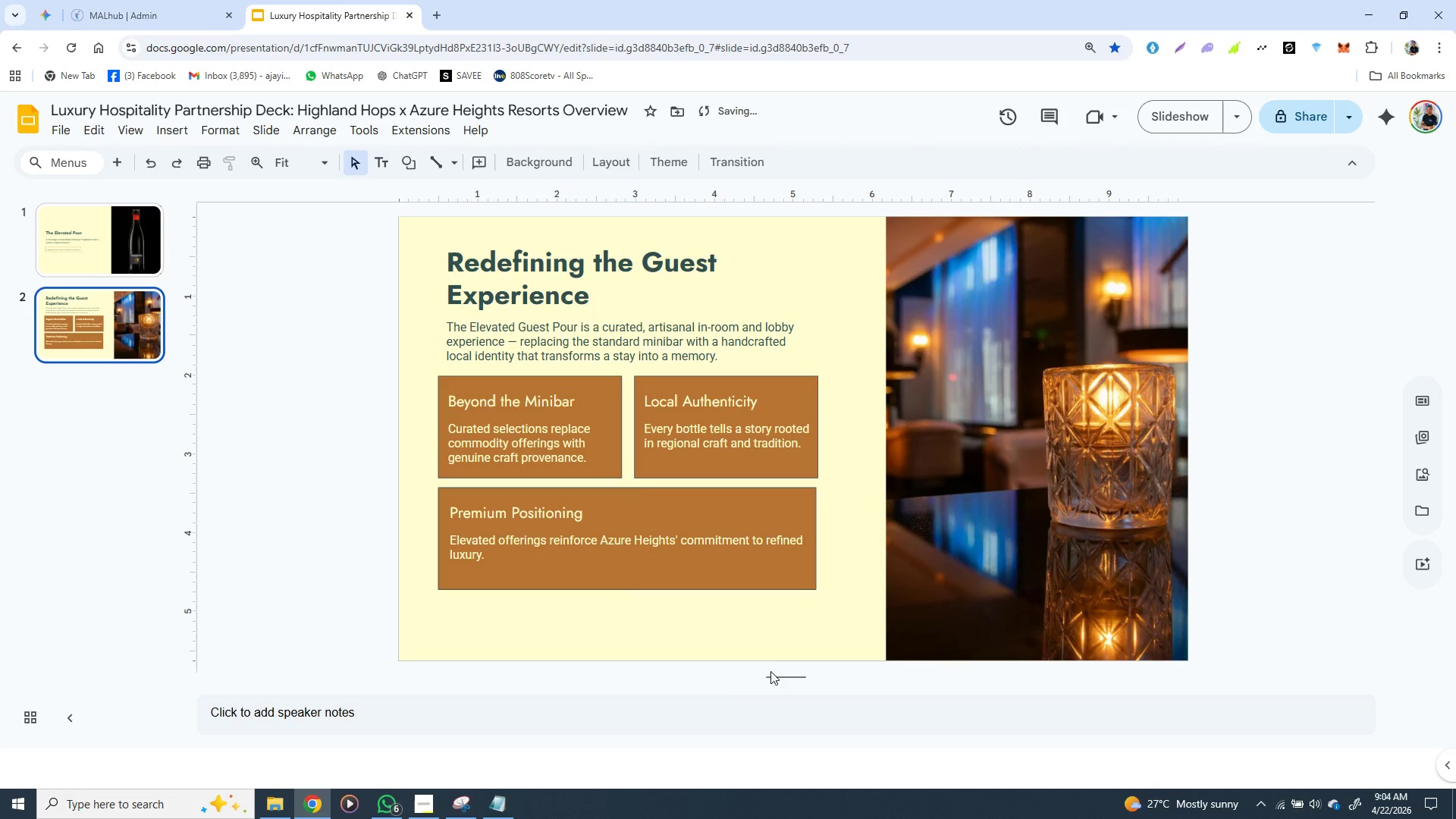 
left_click([770, 671])
 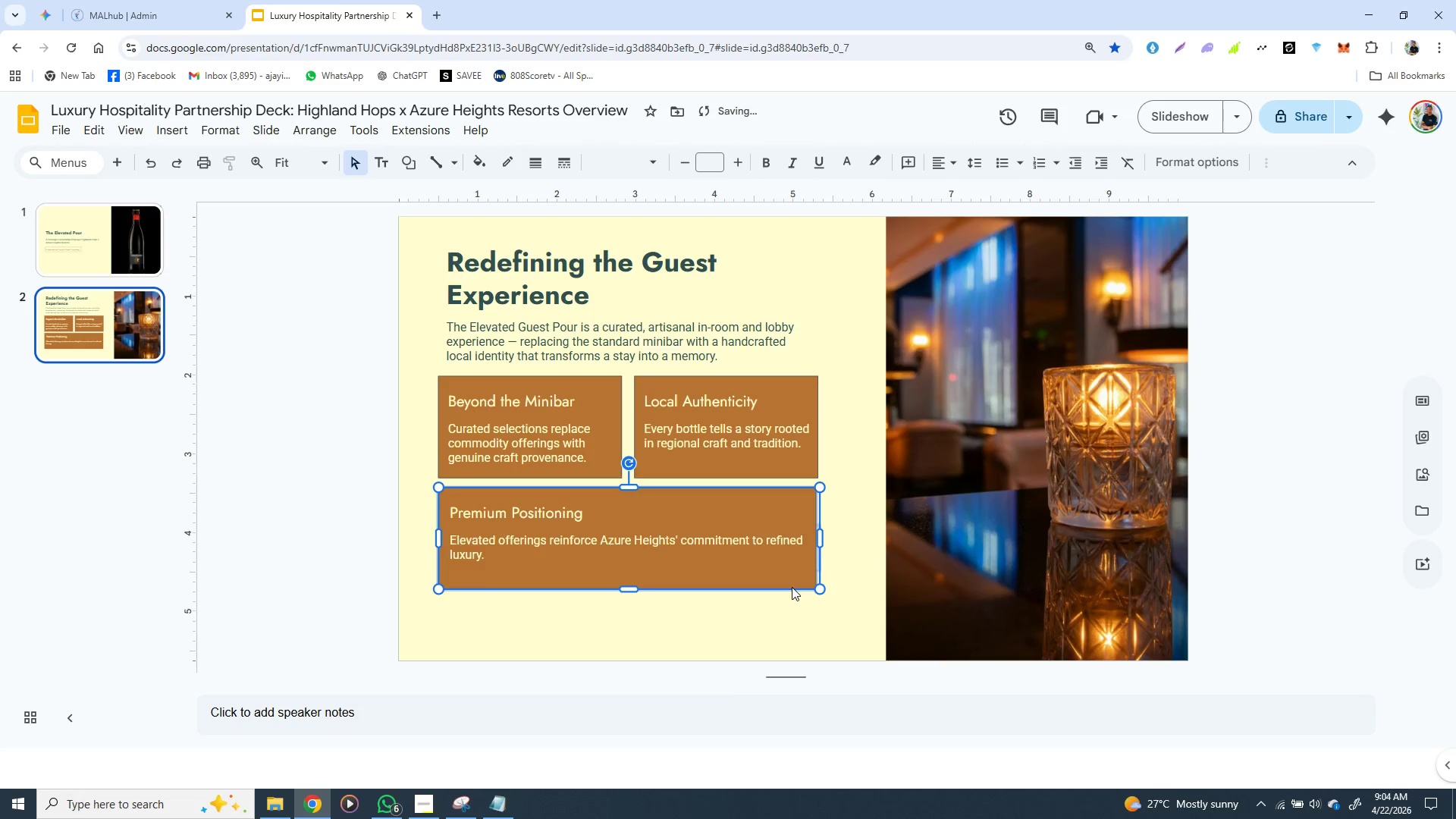 
left_click([792, 587])
 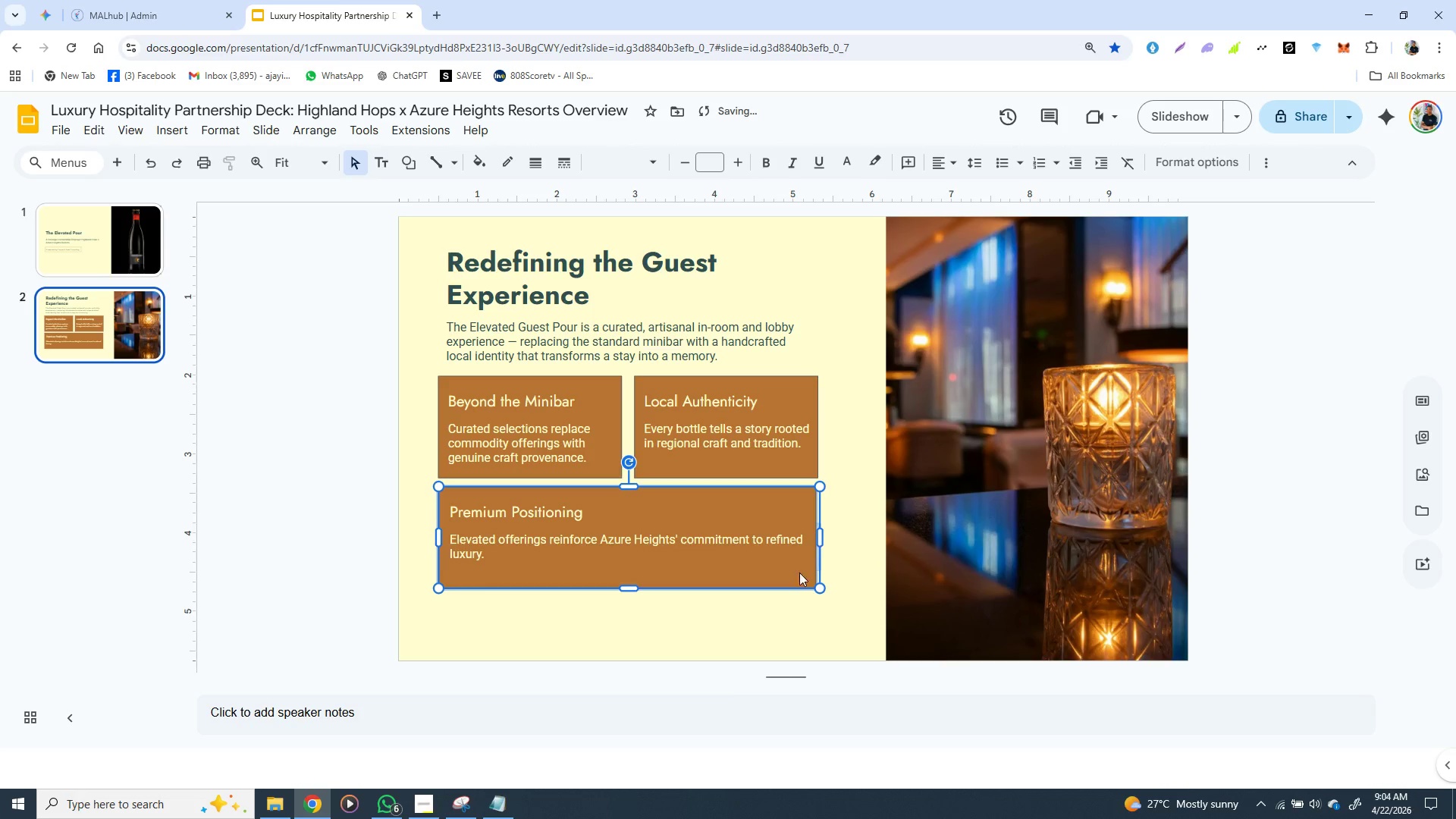 
double_click([799, 573])
 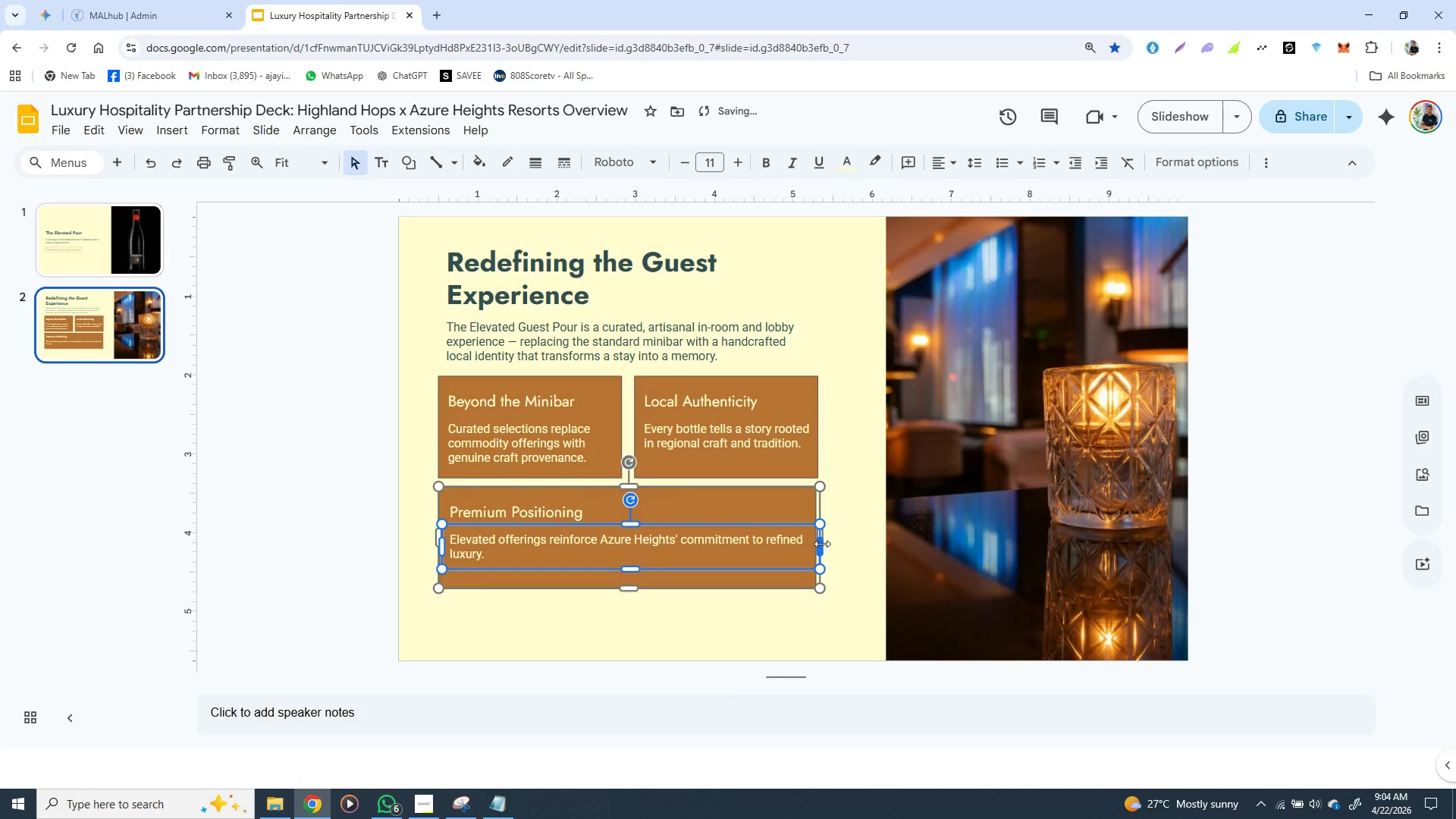 
left_click_drag(start_coordinate=[822, 544], to_coordinate=[814, 543])
 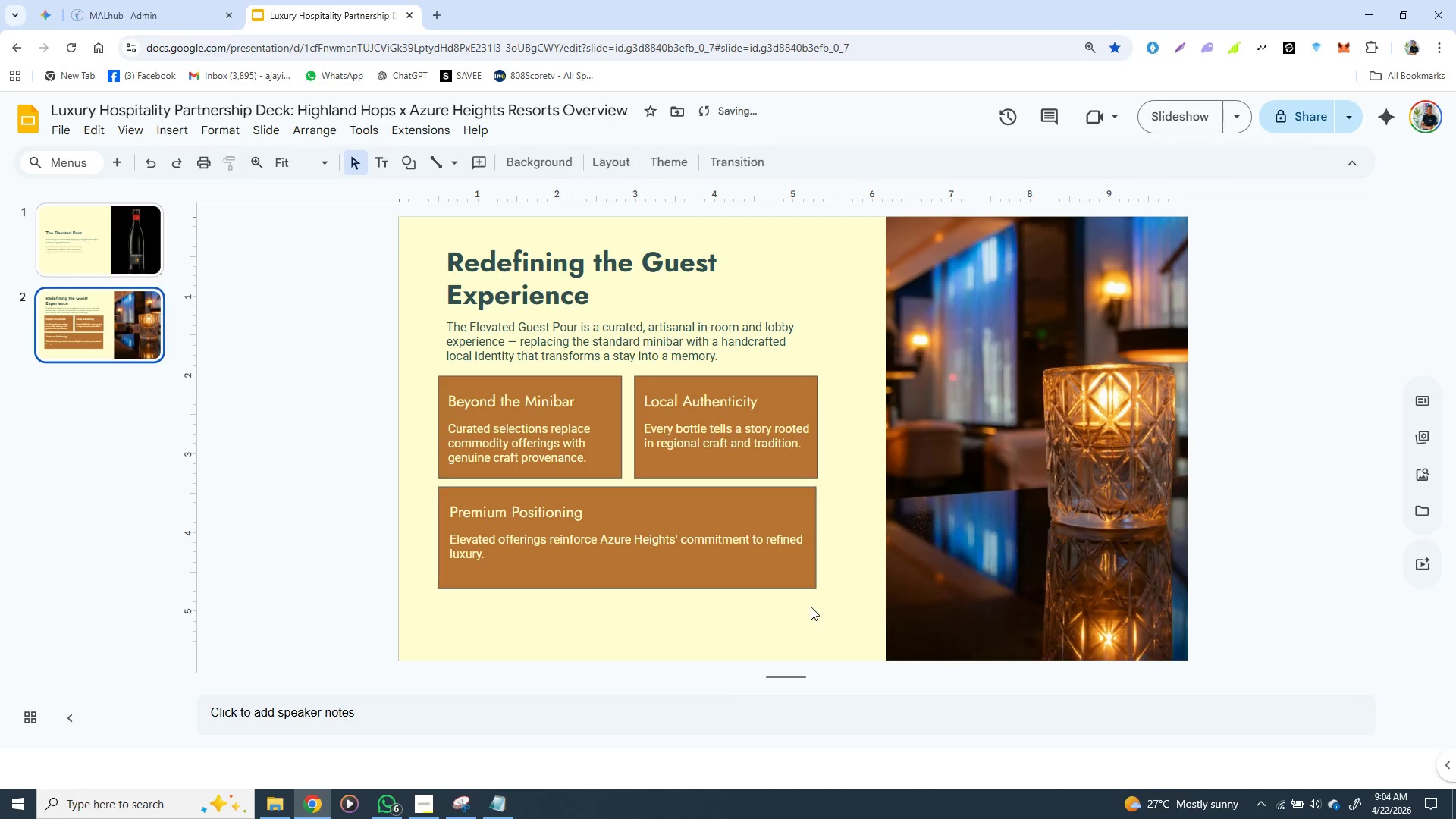 
left_click([811, 607])
 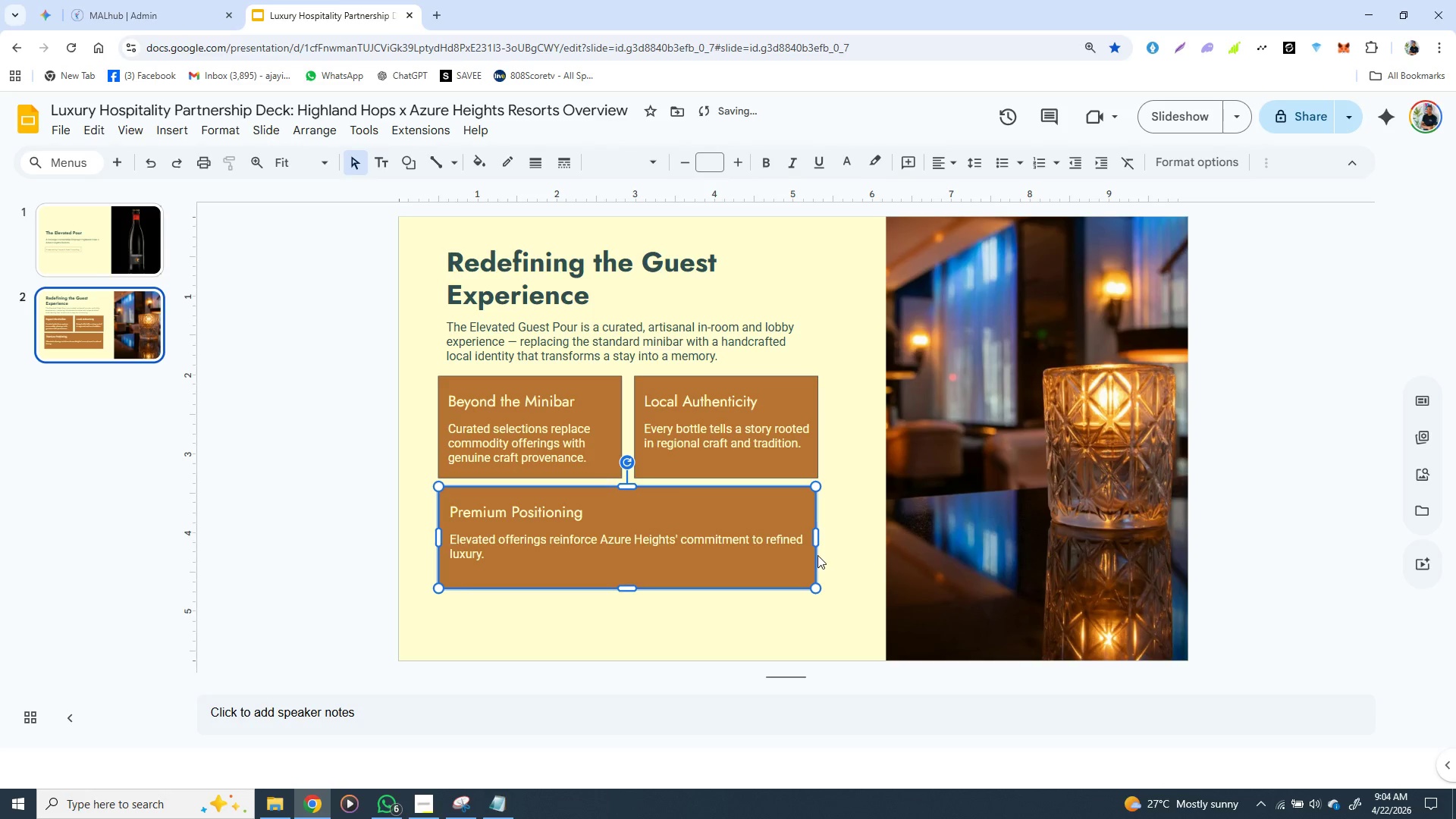 
left_click([817, 555])
 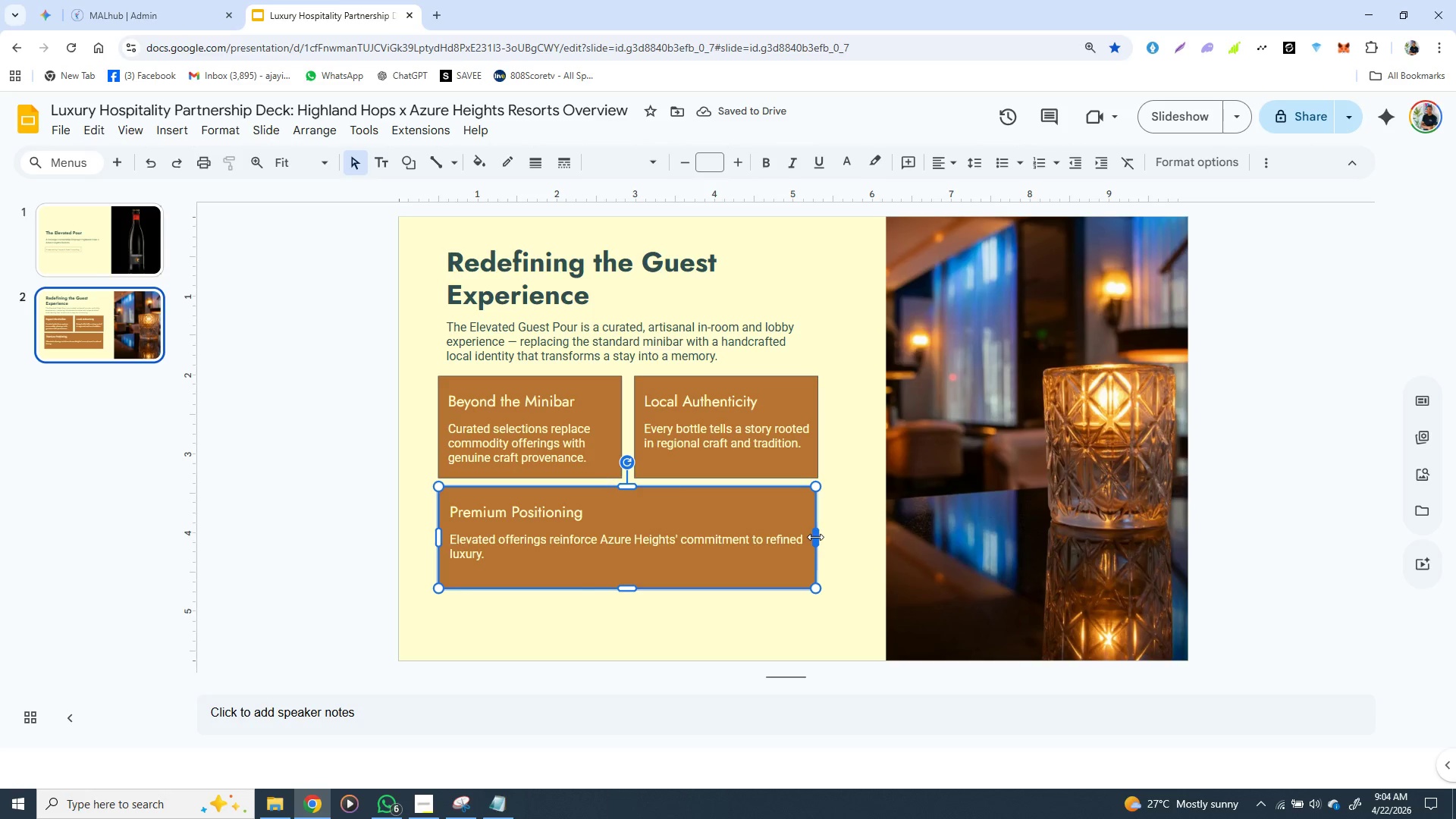 
left_click_drag(start_coordinate=[815, 537], to_coordinate=[820, 537])
 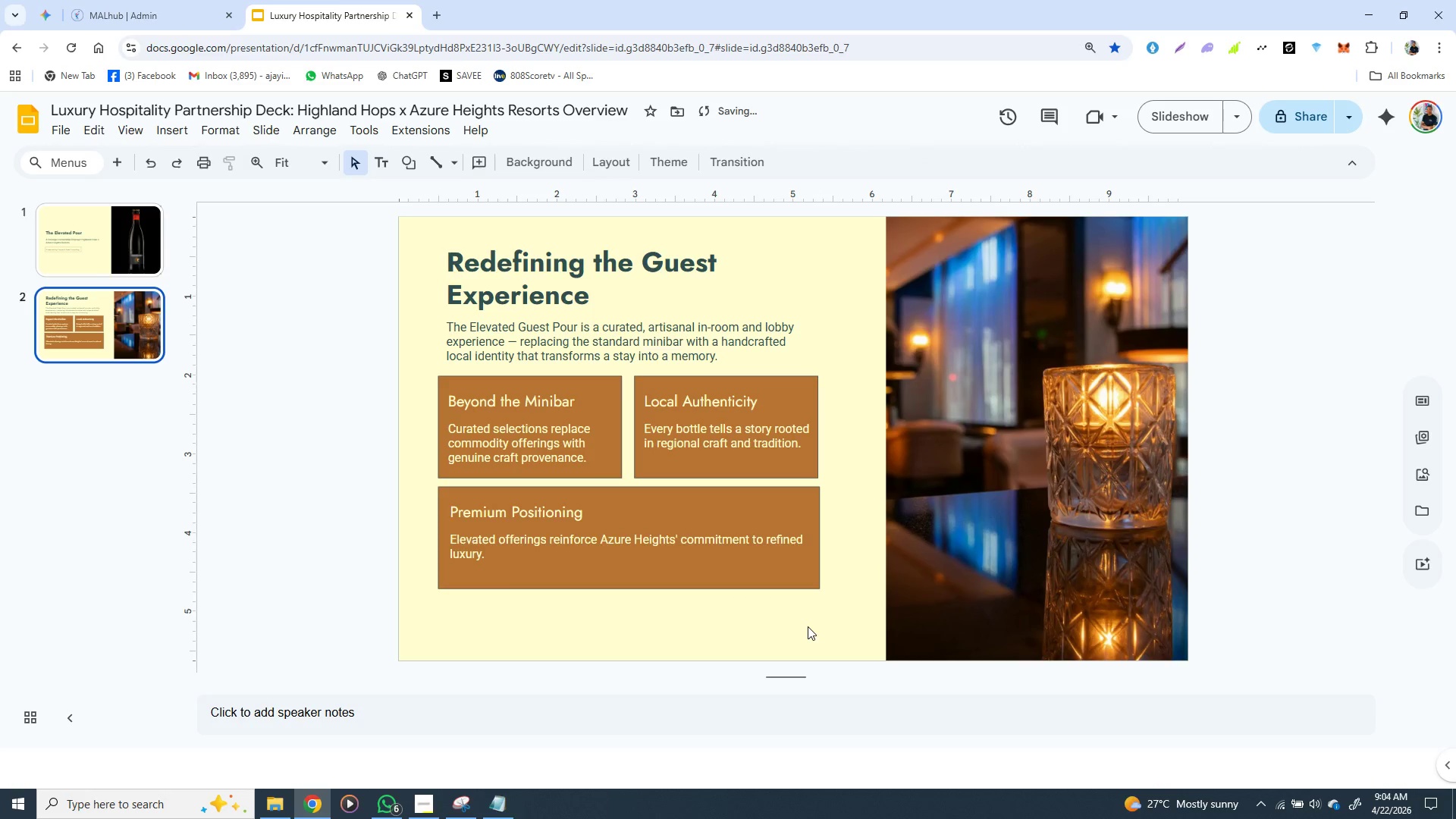 
left_click([808, 626])
 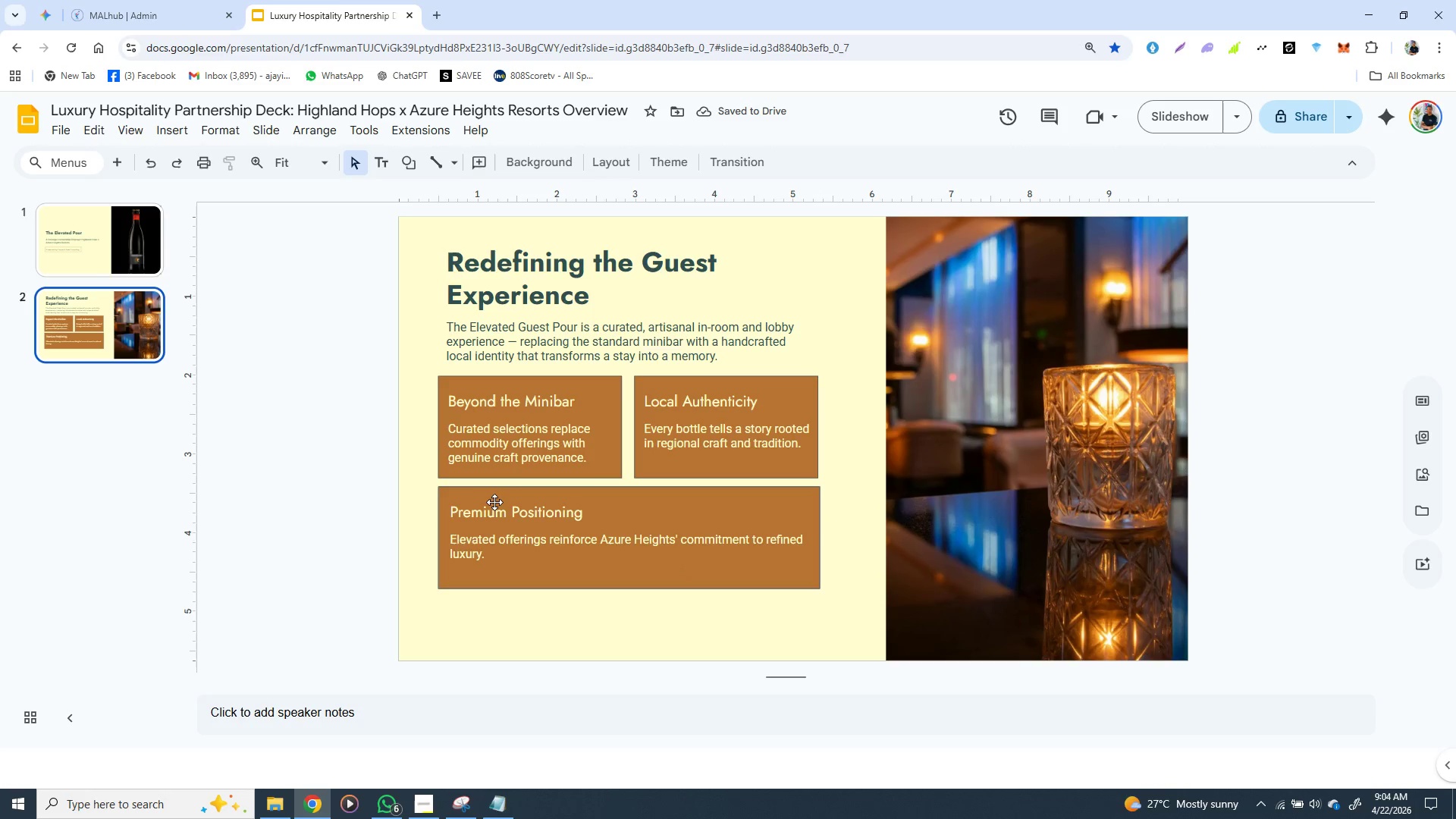 
left_click([489, 490])
 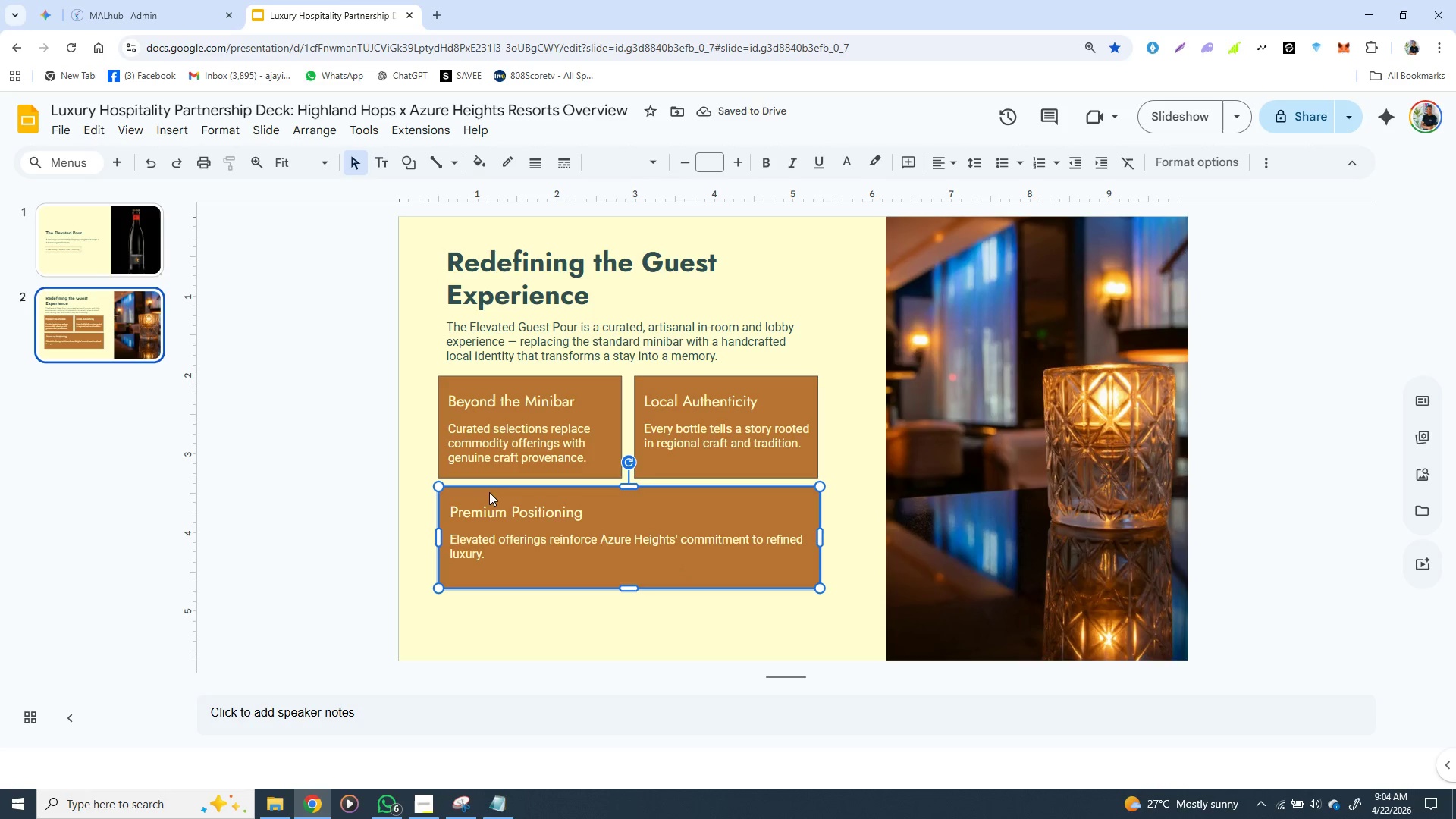 
hold_key(key=ShiftLeft, duration=1.53)
left_click([486, 378])
 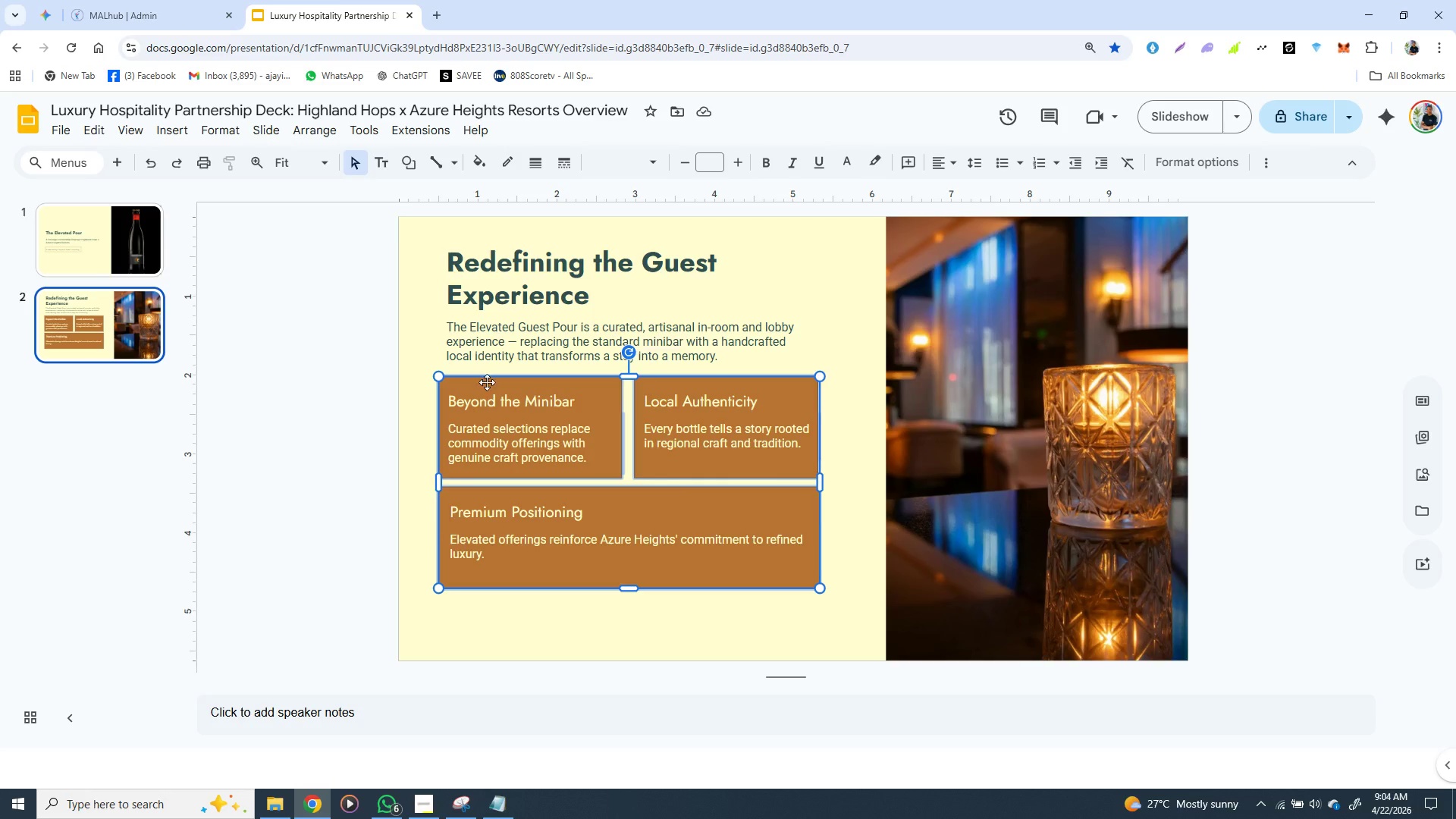 
hold_key(key=ShiftLeft, duration=1.5)
 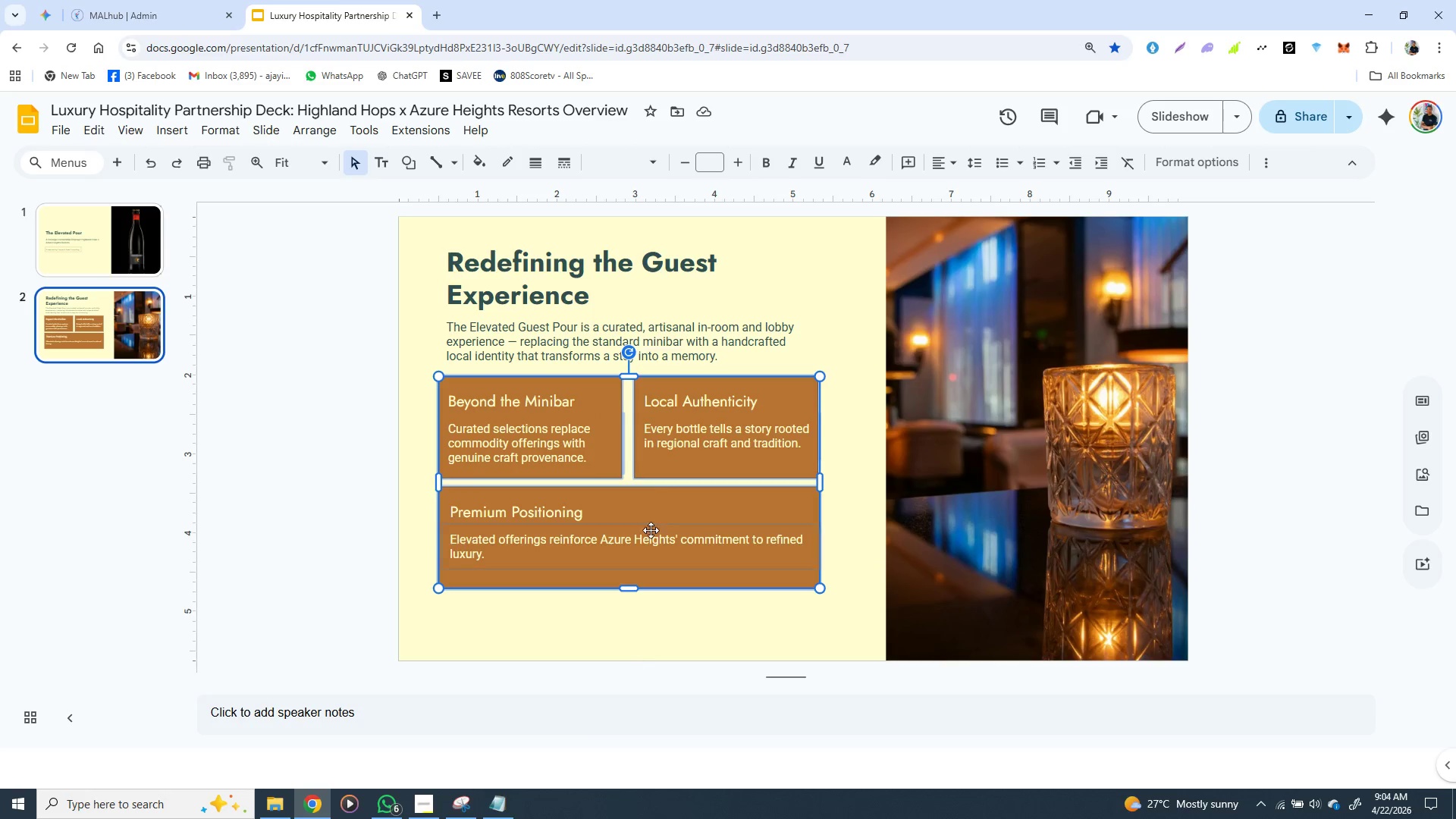 
hold_key(key=ShiftLeft, duration=0.72)
 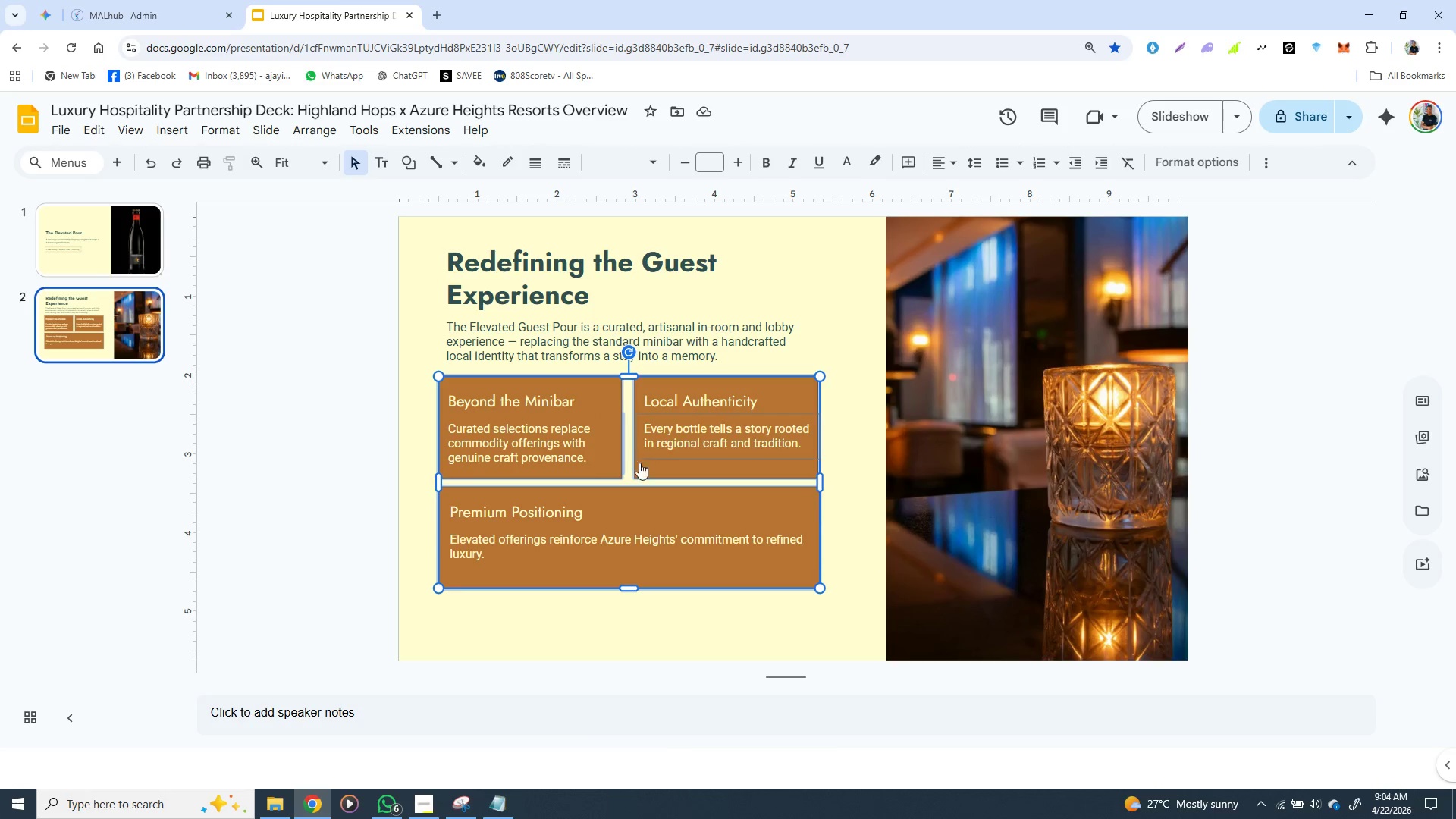 
right_click([639, 463])
 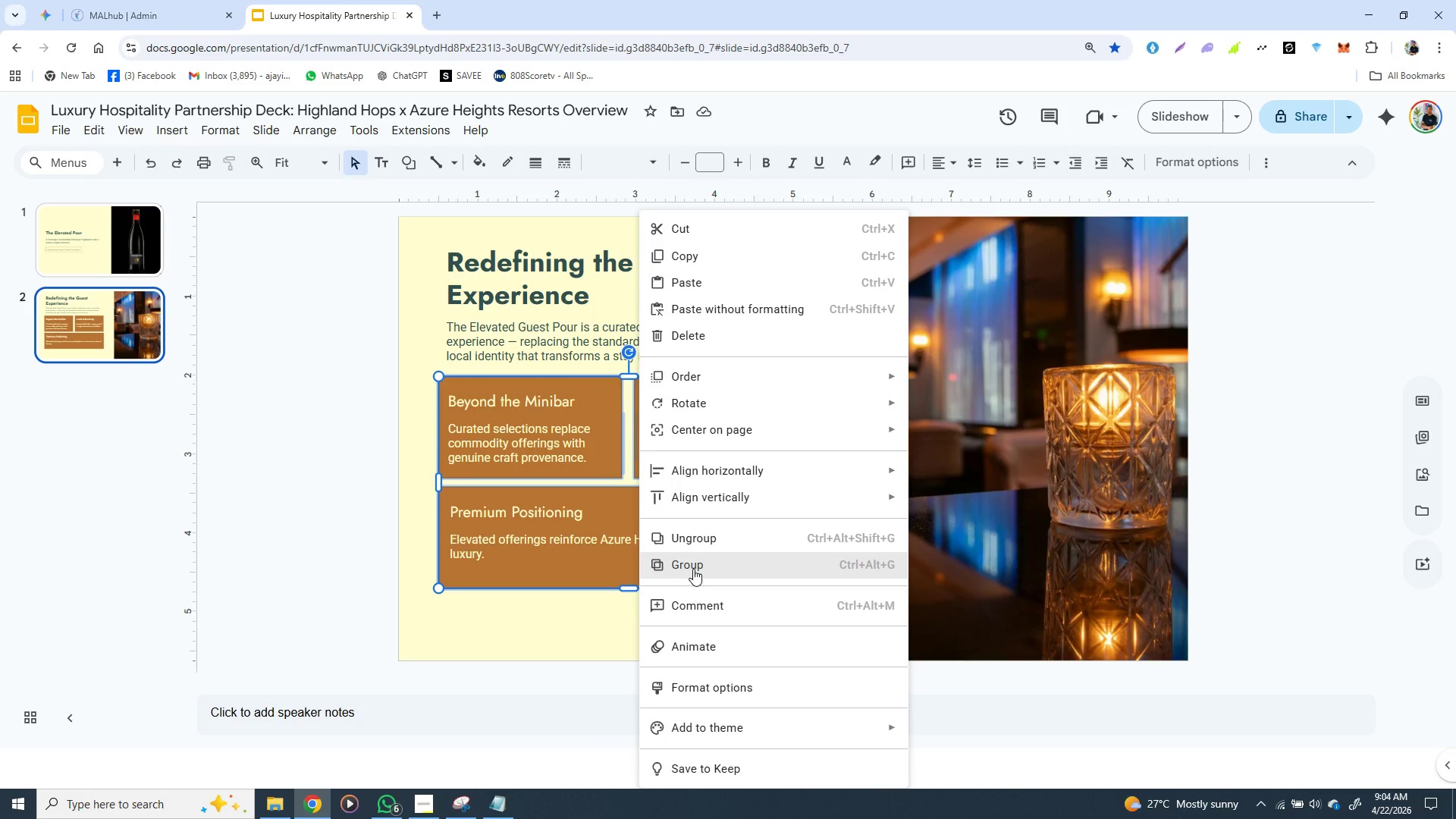 
left_click([693, 569])
 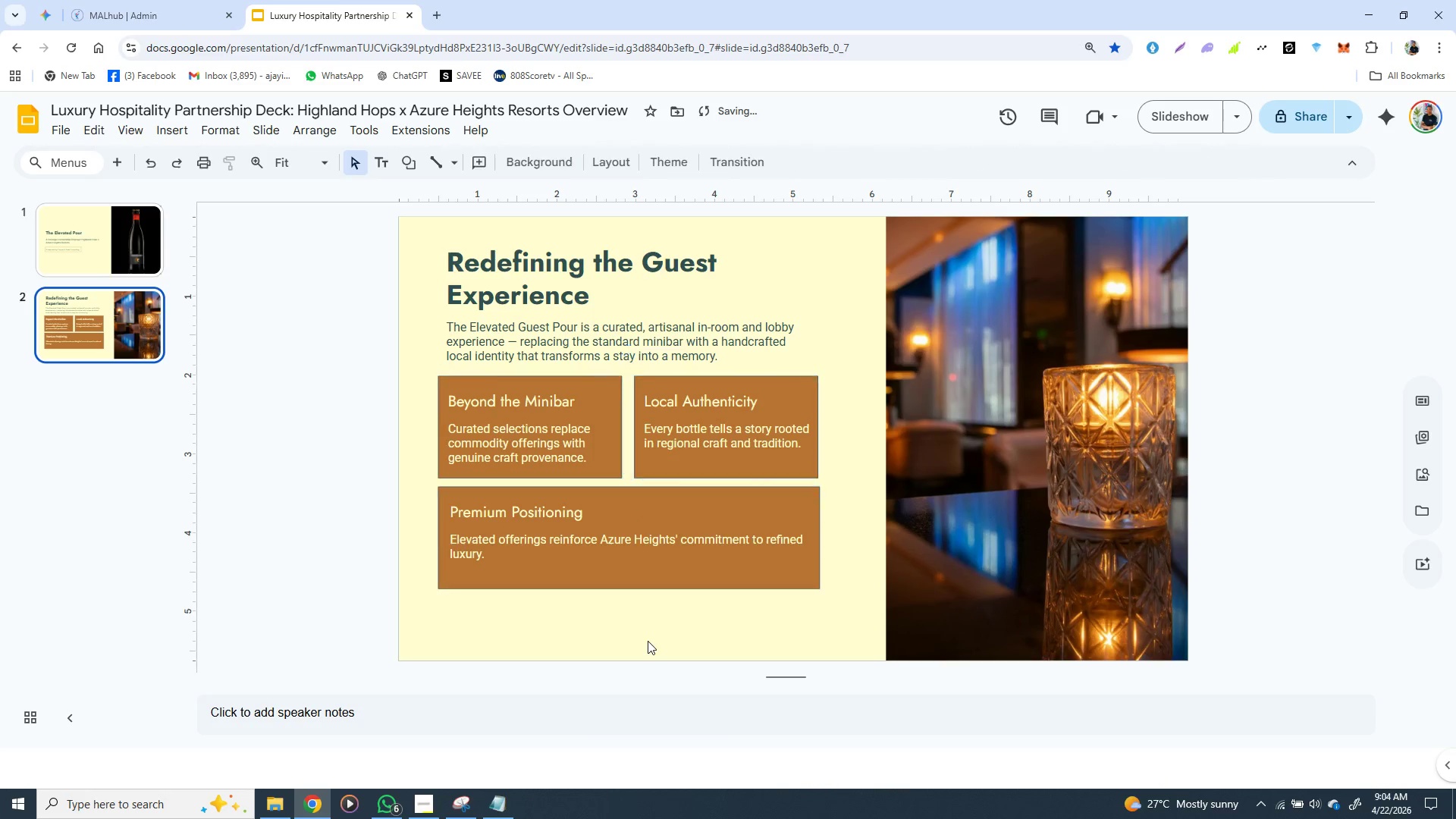 
left_click([648, 641])
 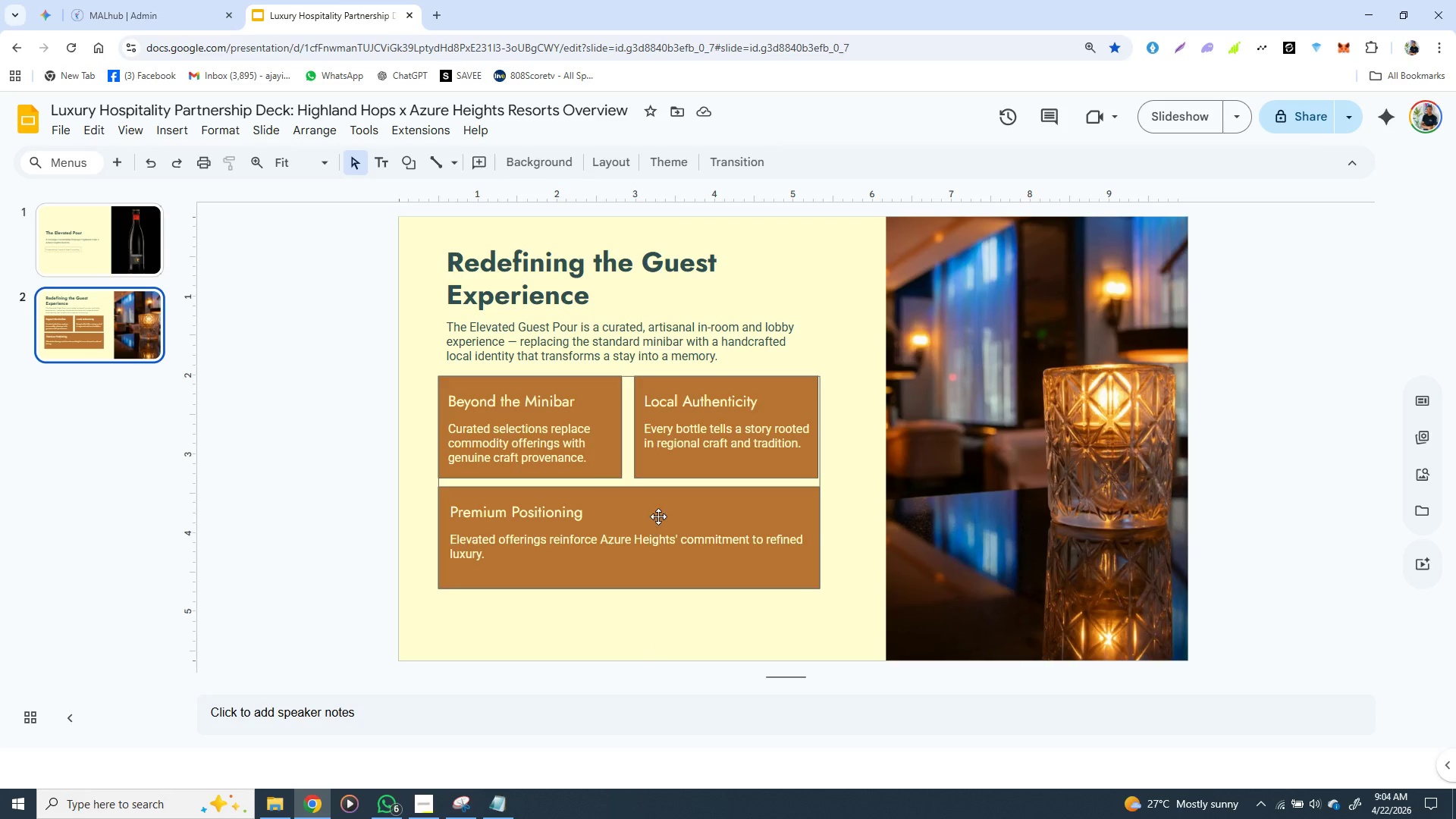 
wait(6.67)
 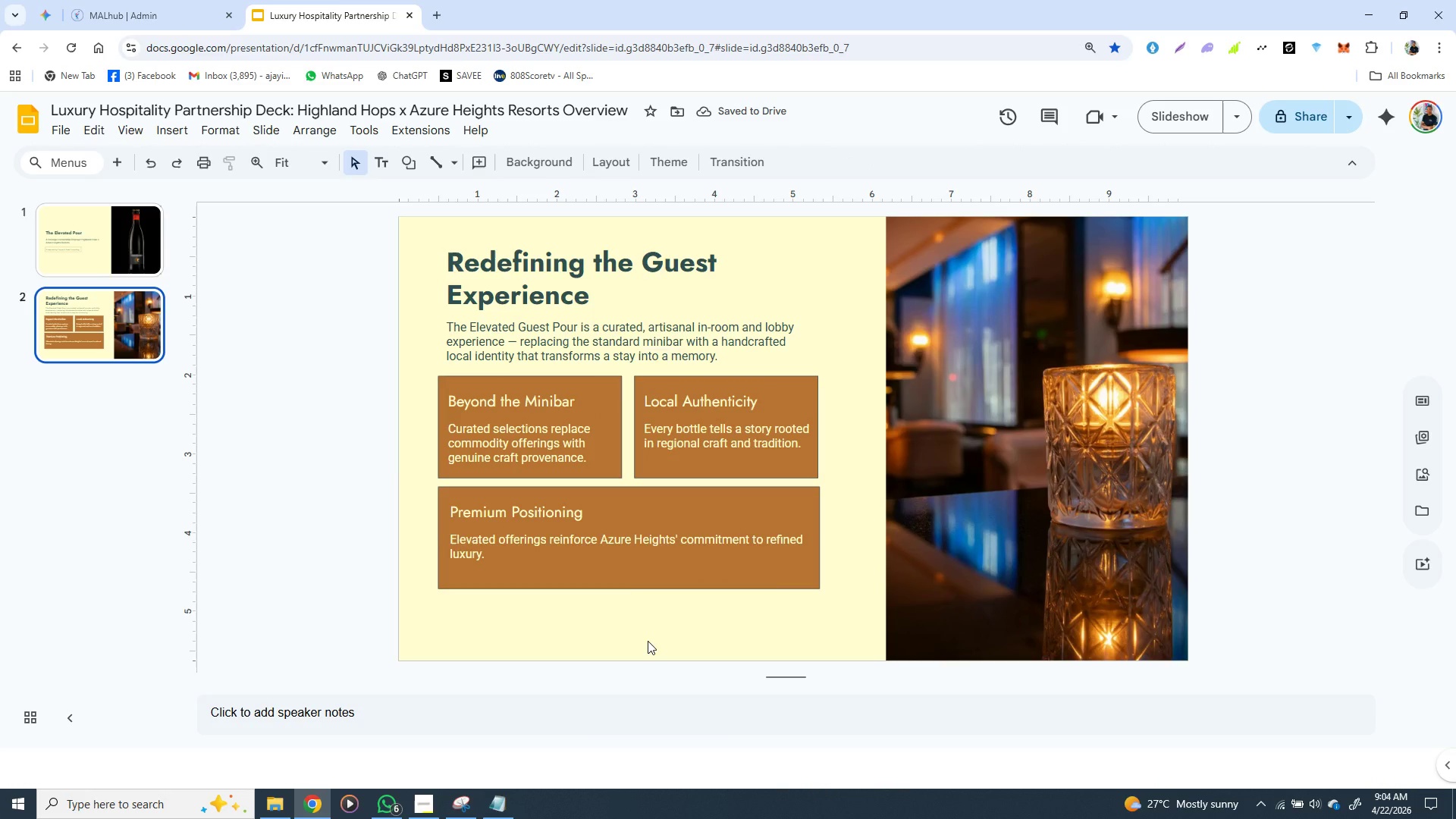 
left_click([629, 378])
 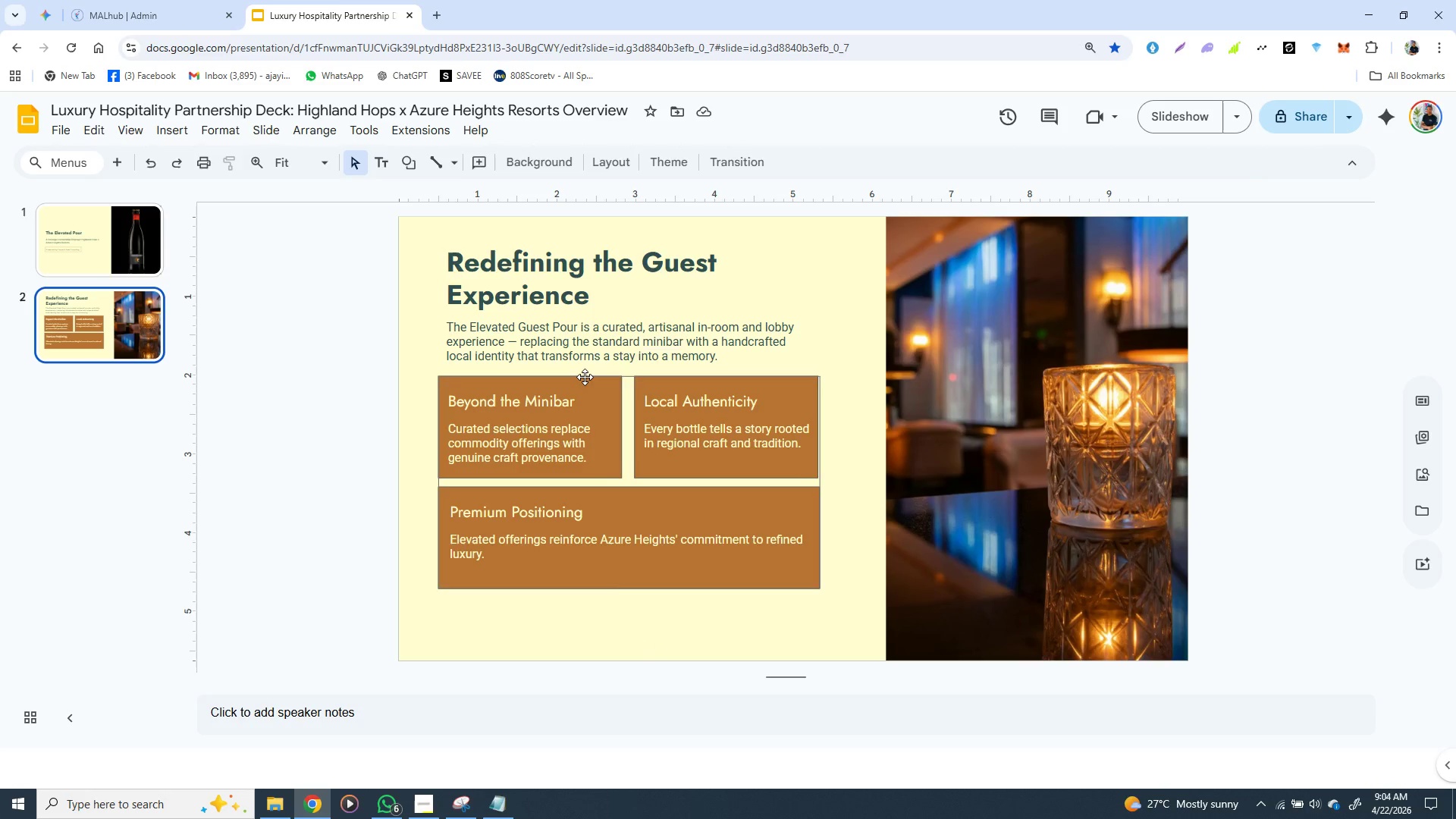 
left_click([585, 377])
 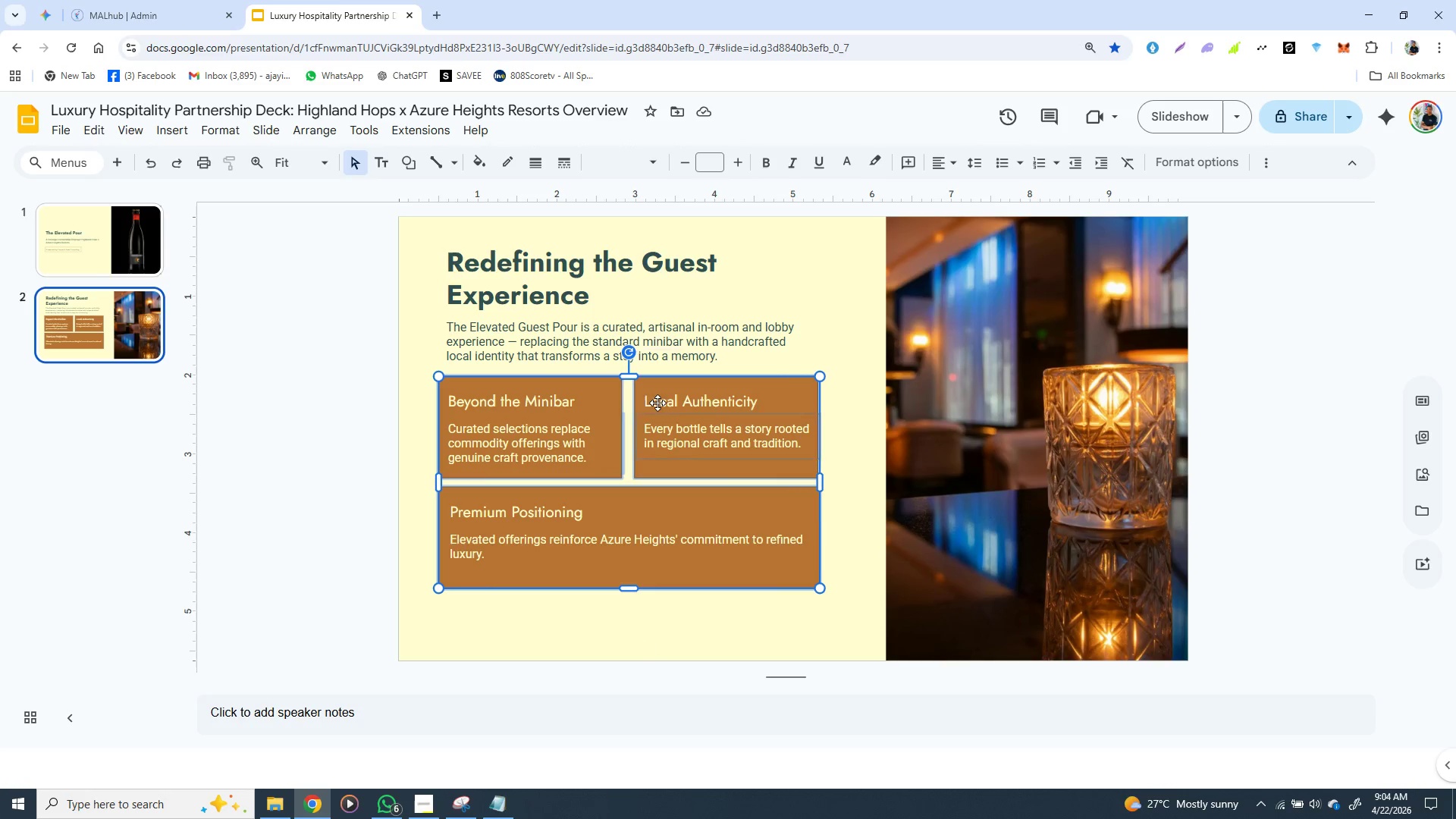 
left_click([674, 375])
 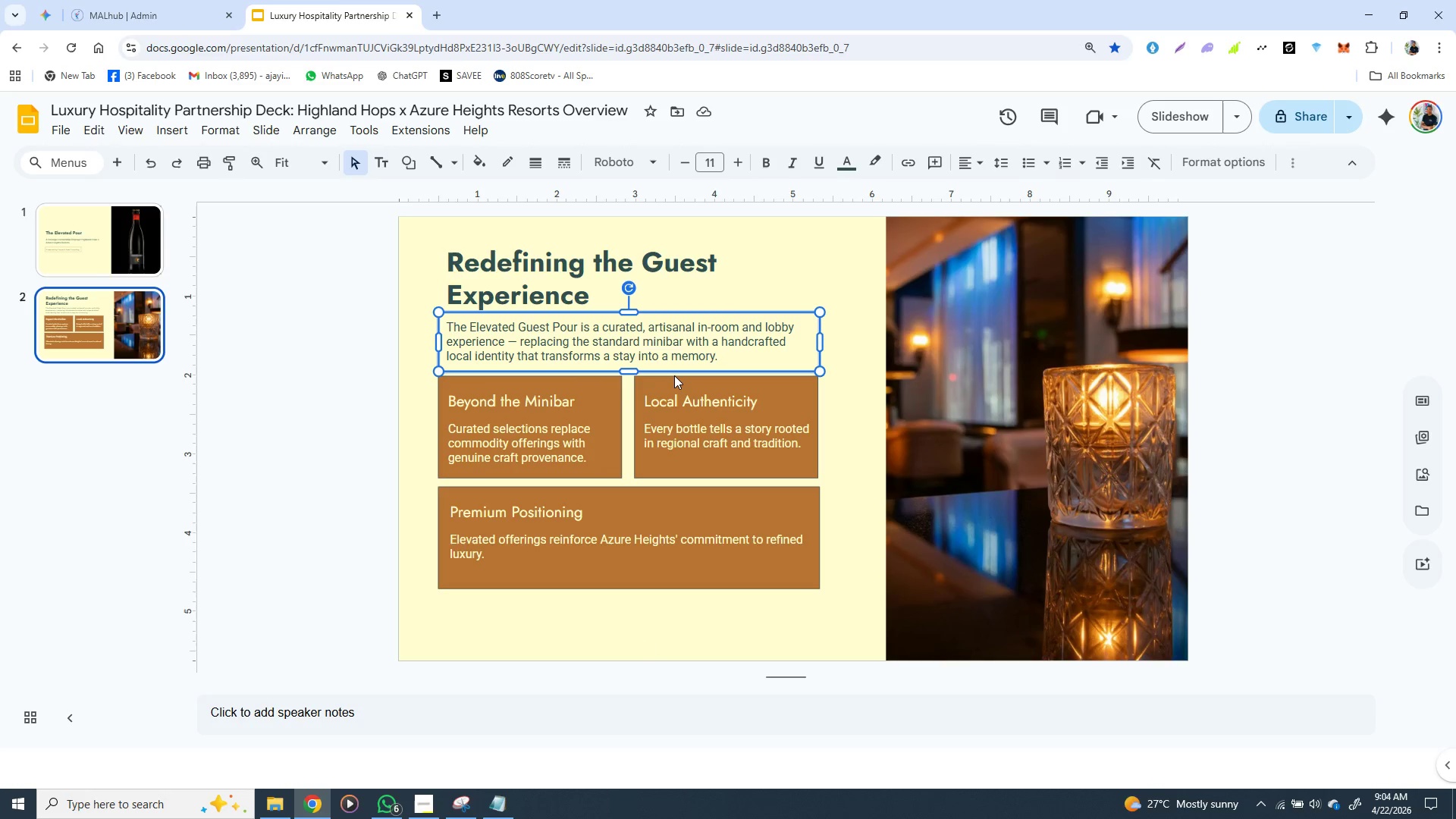 
double_click([674, 375])
 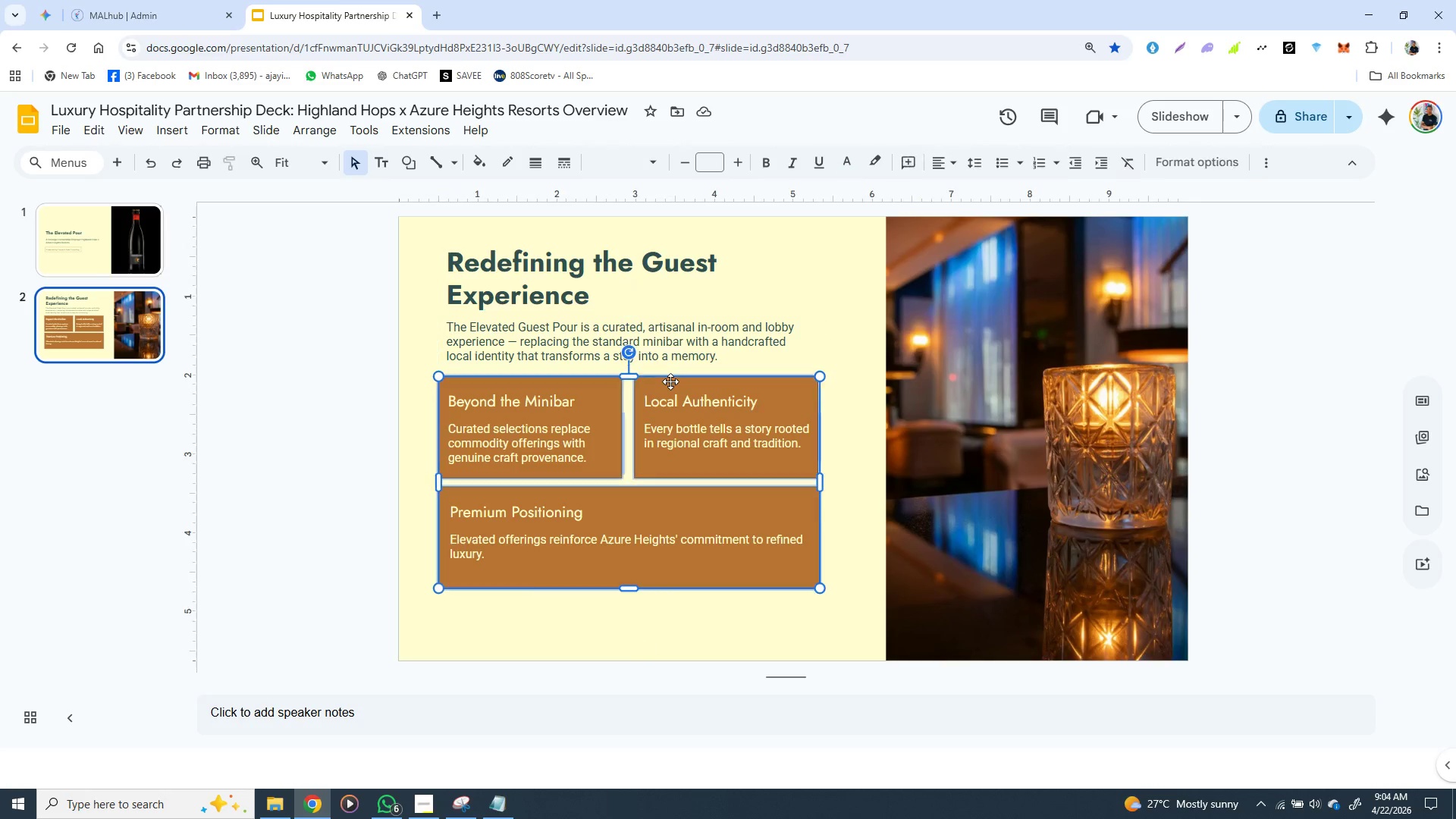 
left_click([670, 381])
 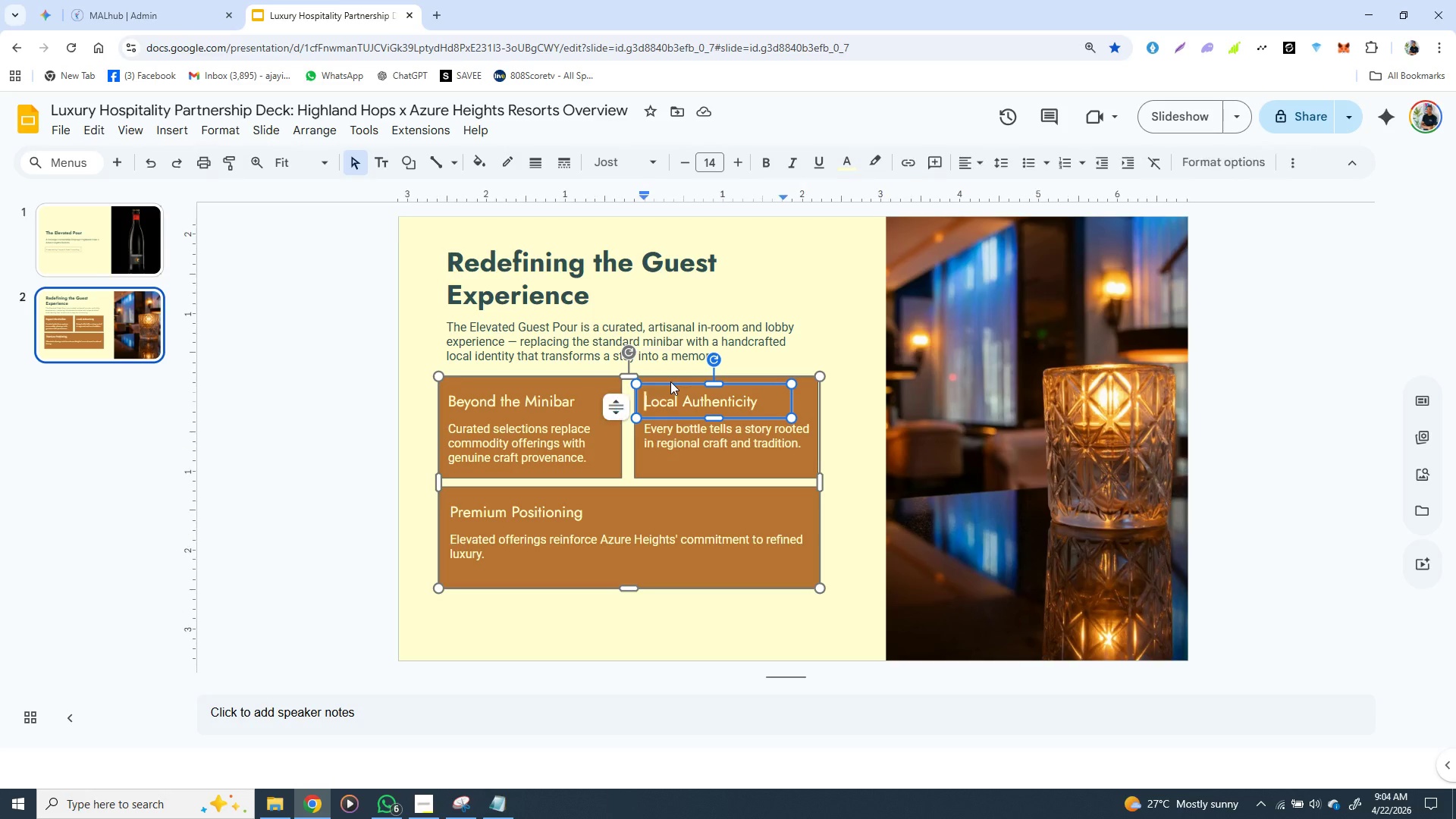 
double_click([670, 381])
 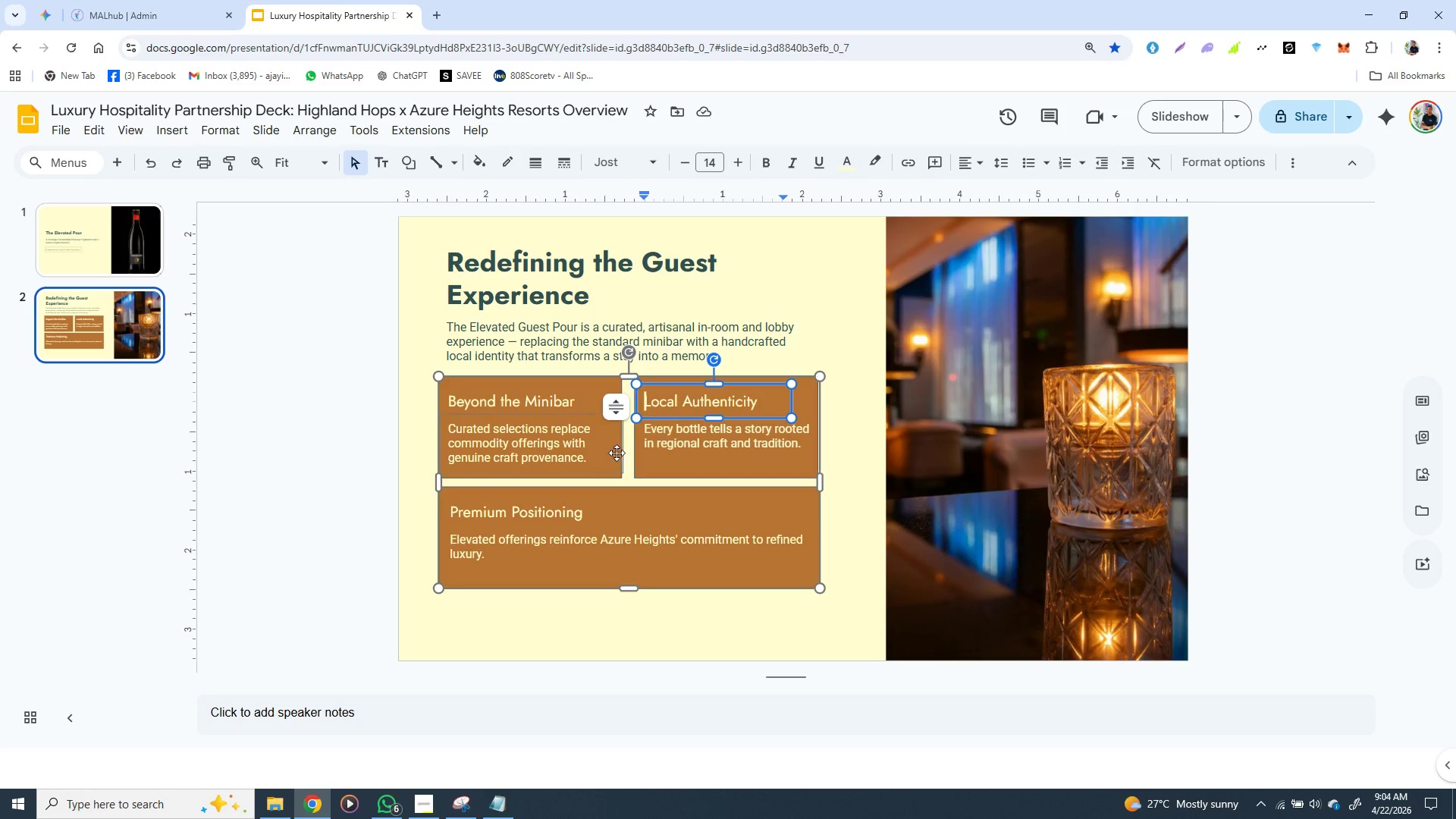 
left_click([614, 451])
 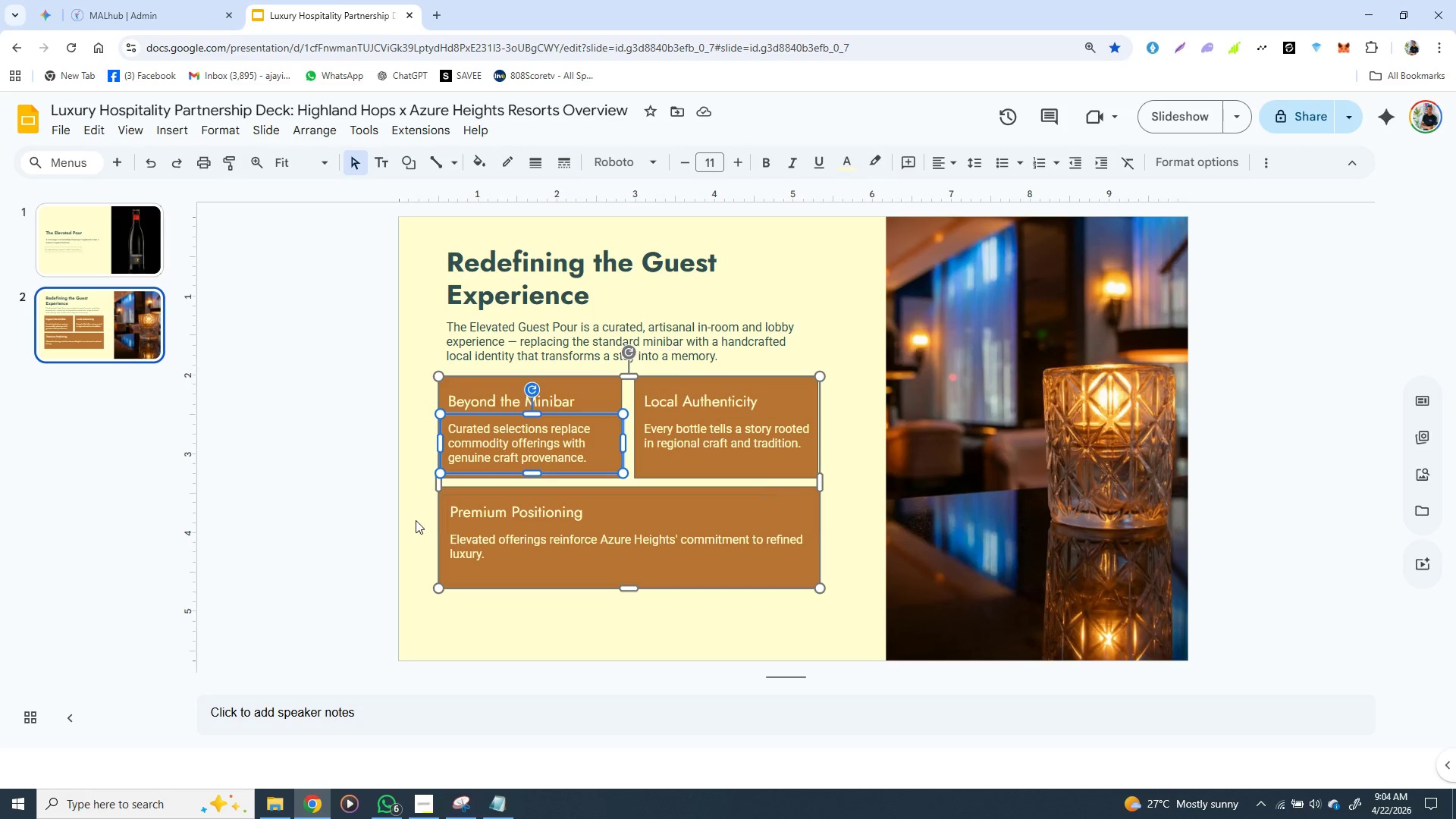 
left_click([416, 521])
 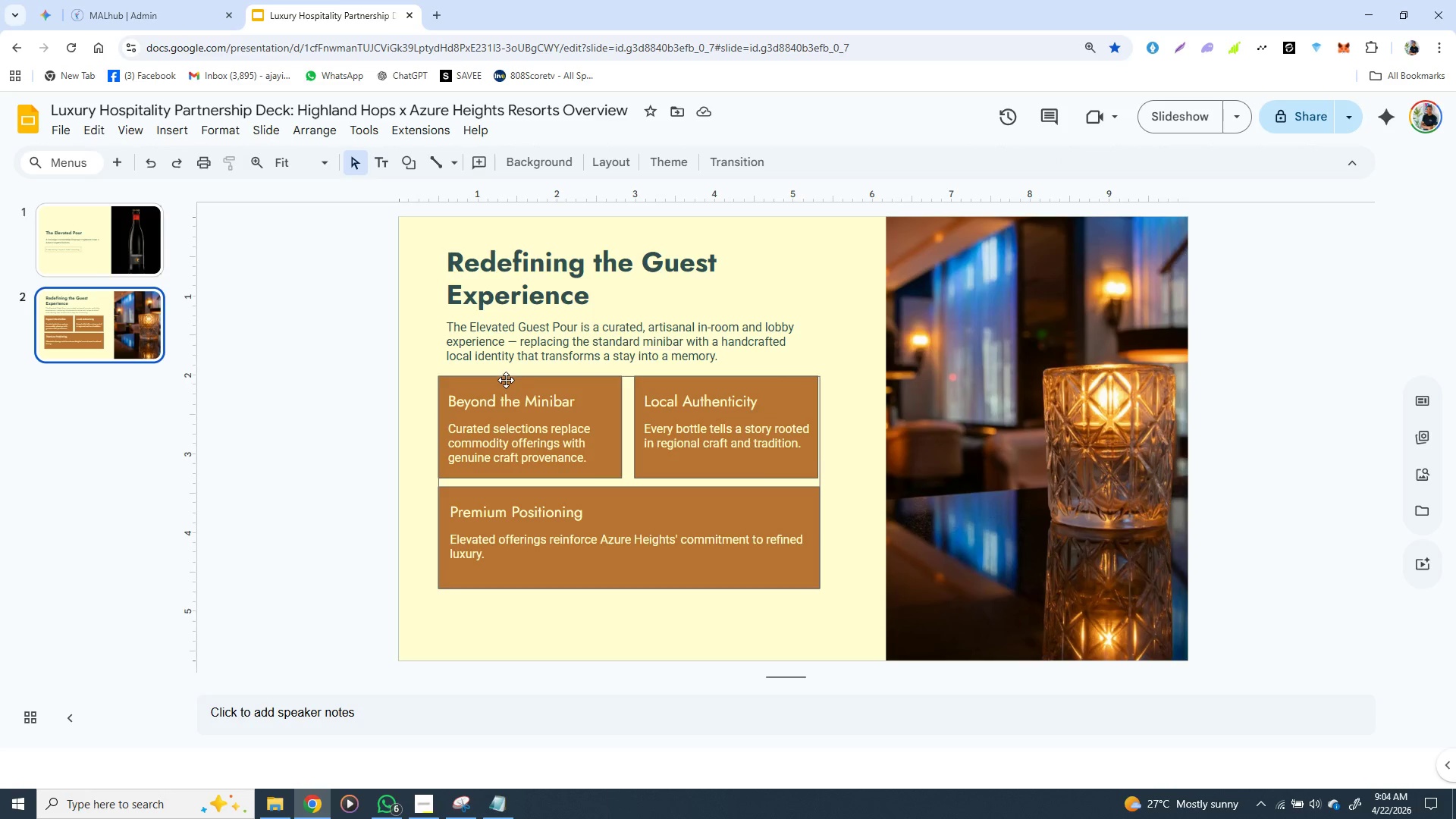 
left_click([506, 380])
 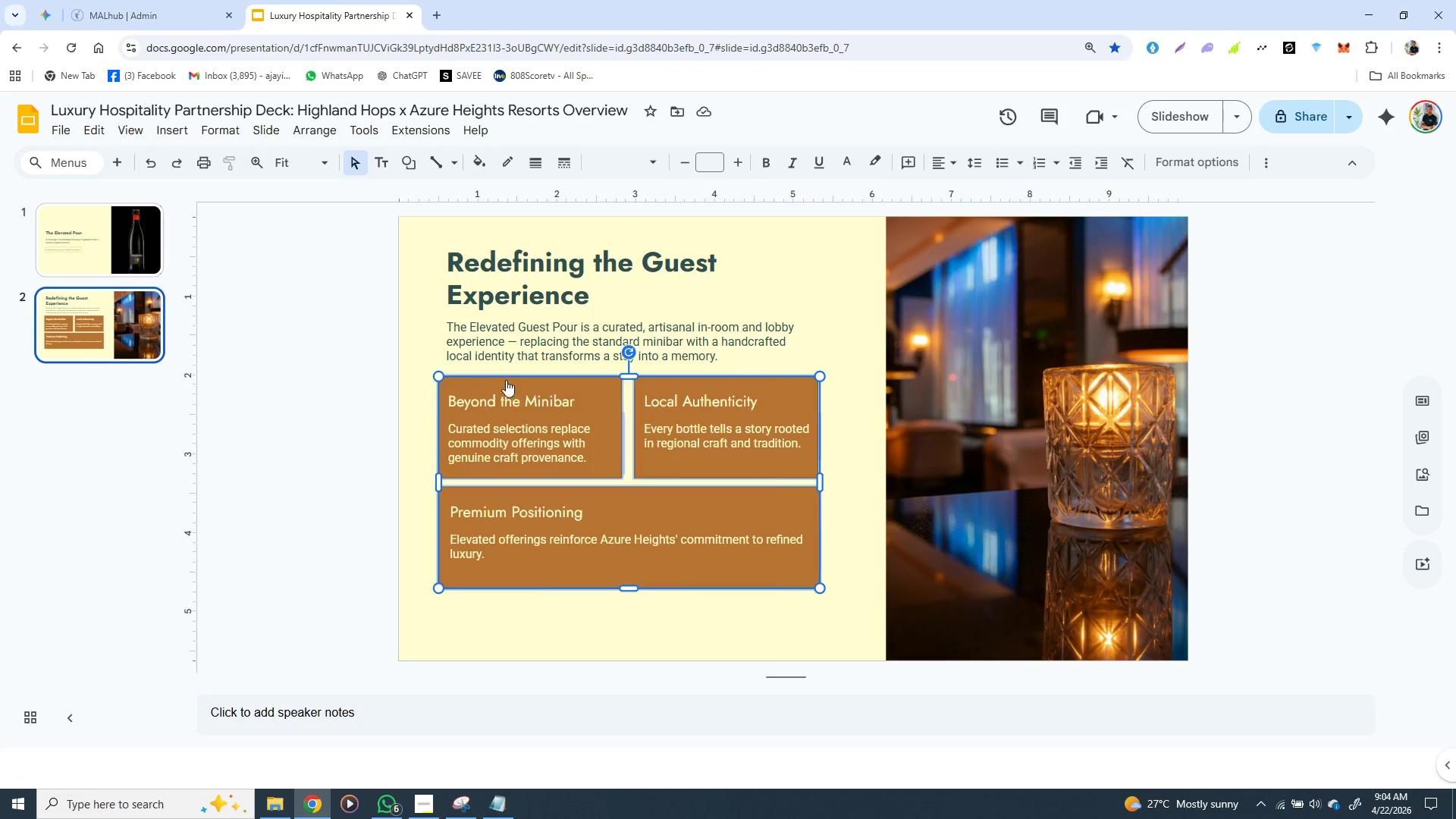 
right_click([506, 380])
 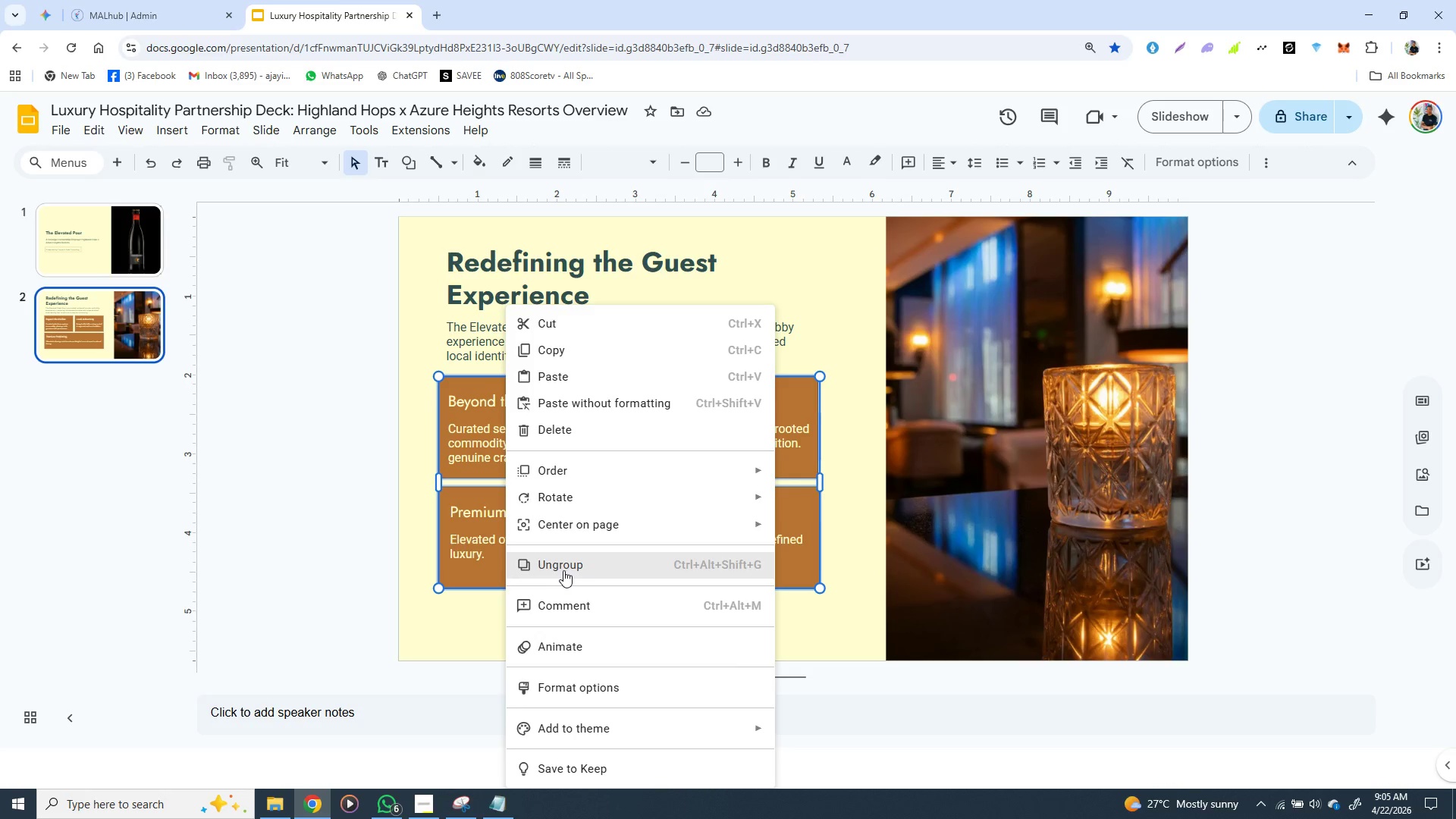 
left_click([563, 570])
 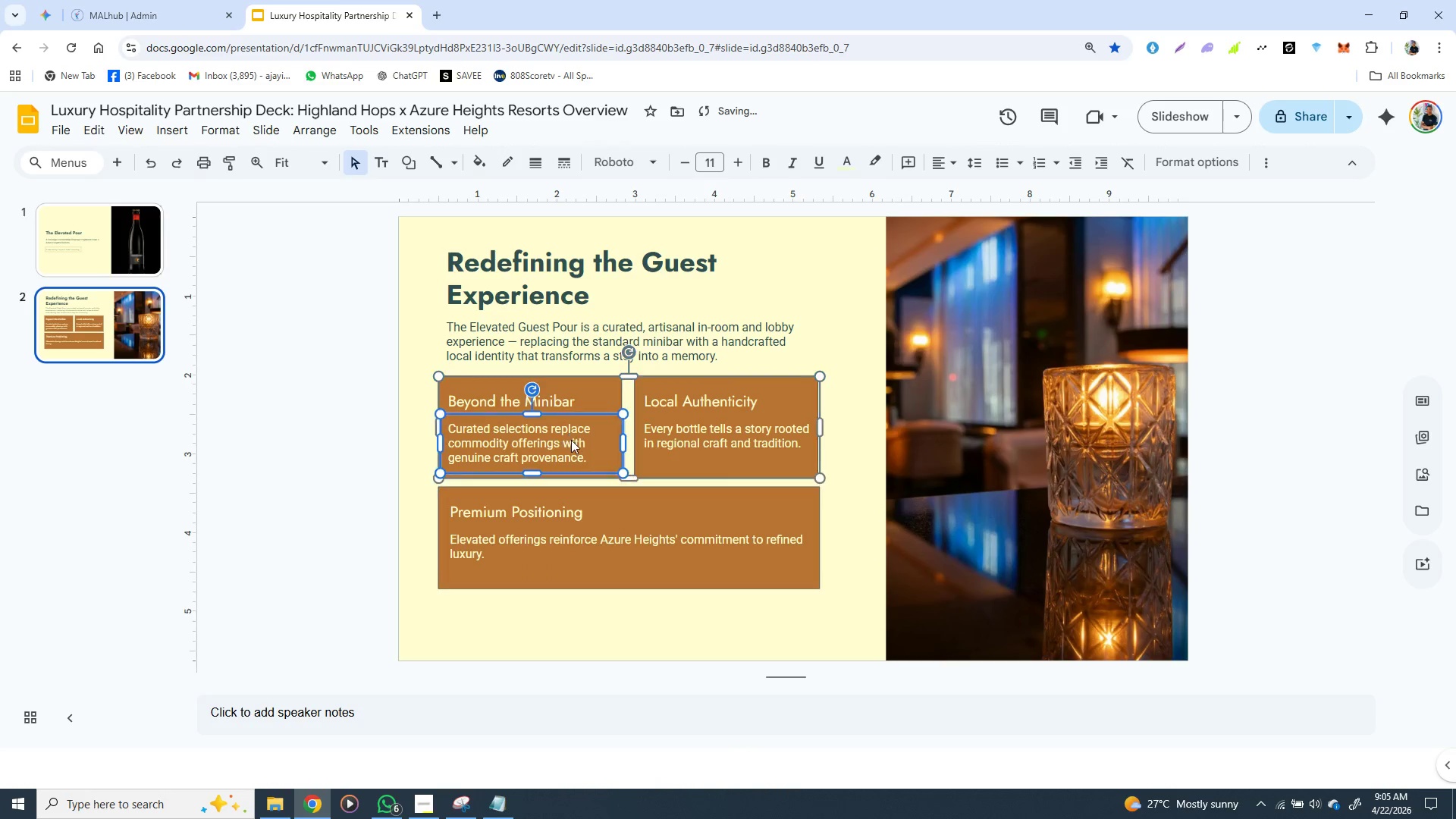 
left_click([571, 440])
 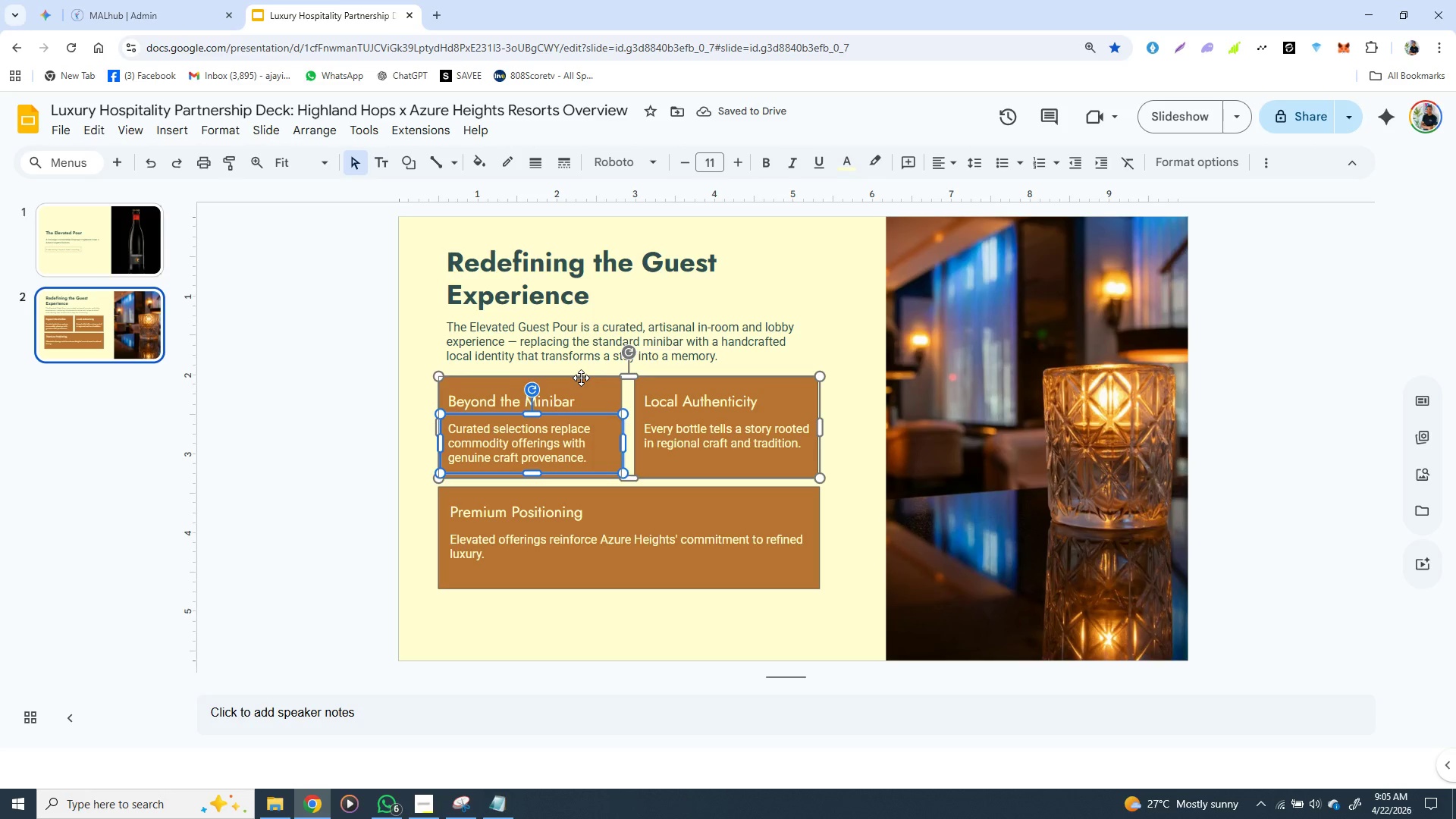 
left_click([581, 378])
 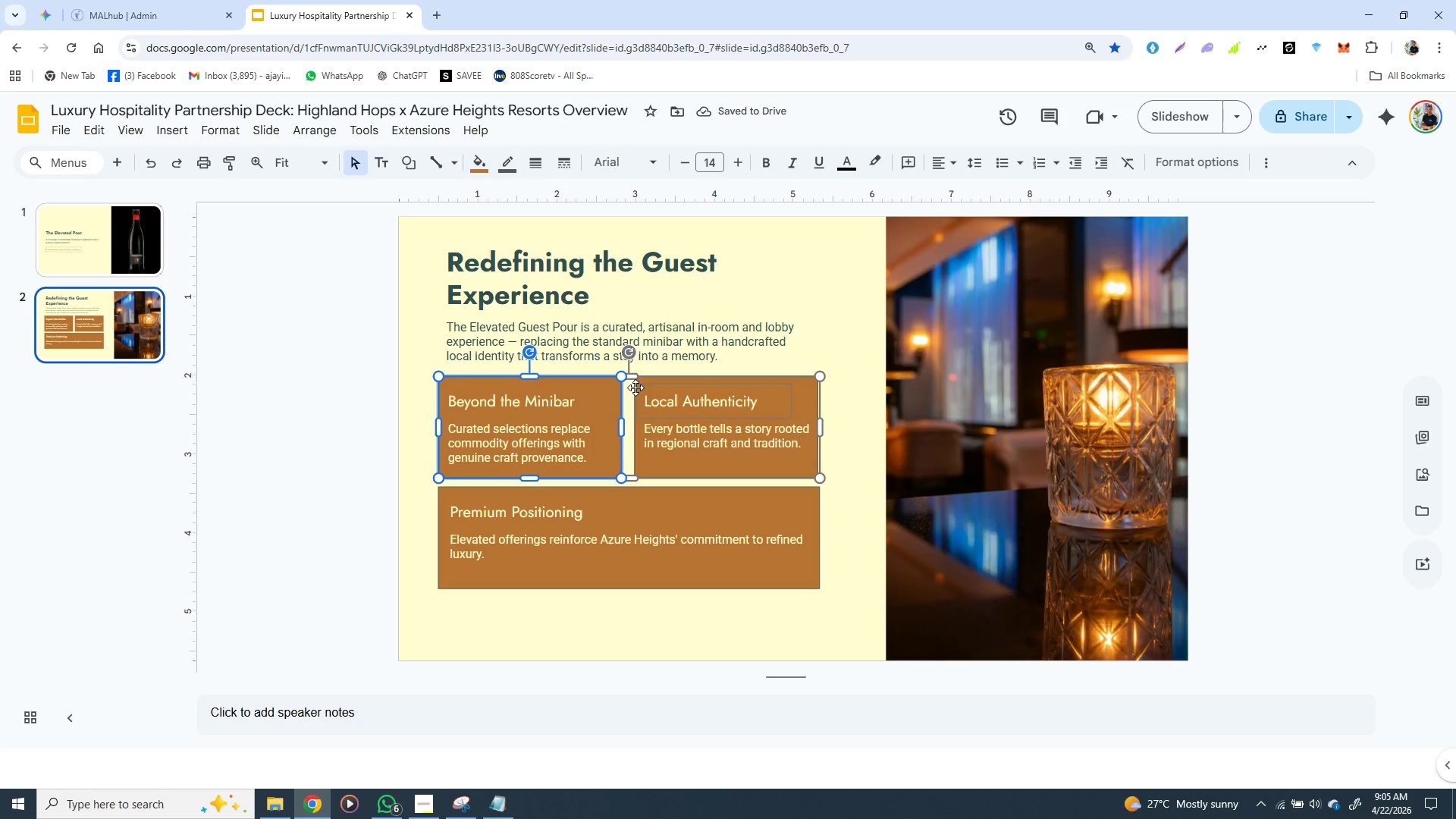 
left_click([636, 390])
 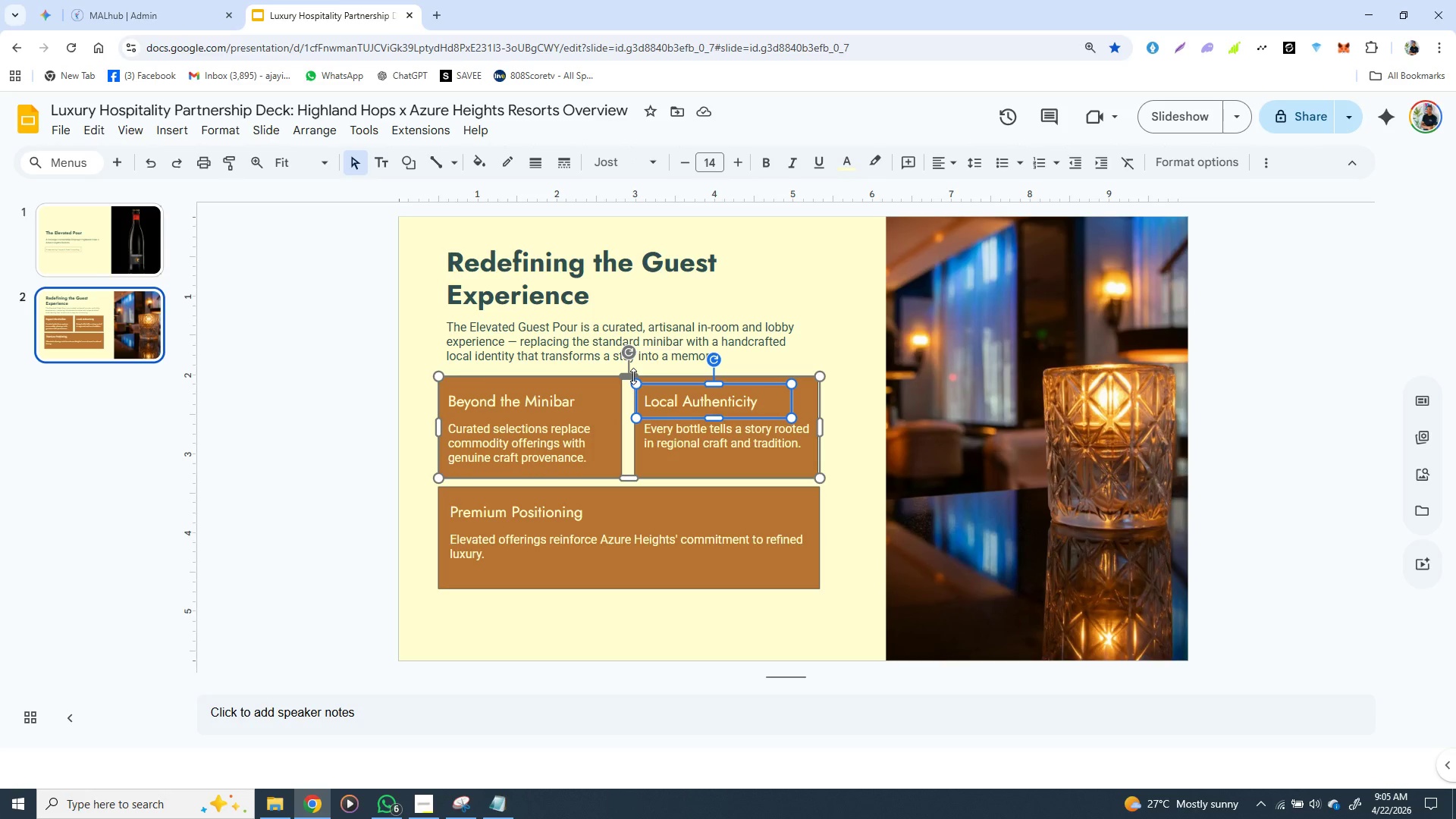 
left_click([633, 376])
 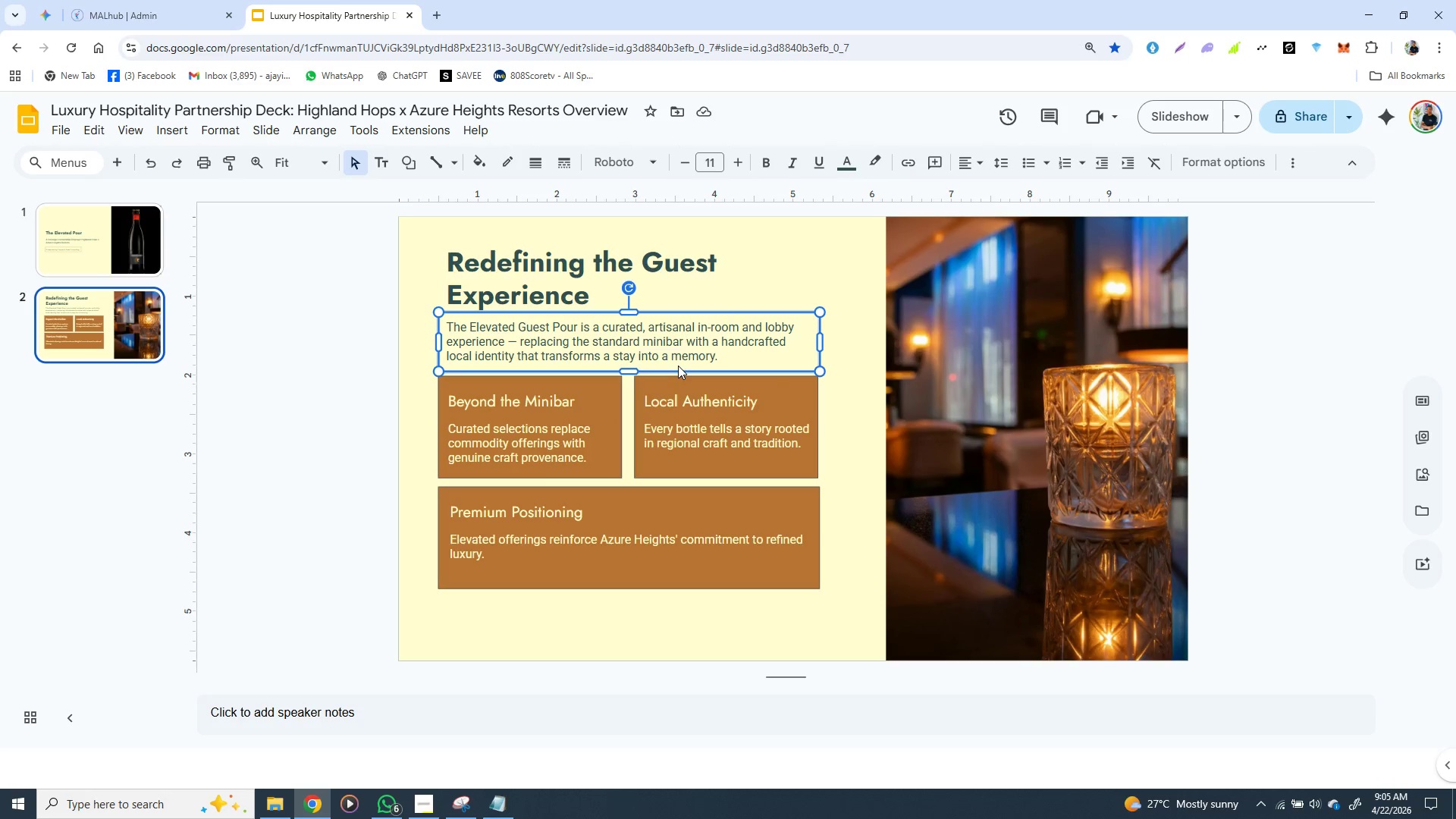 
left_click([678, 366])
 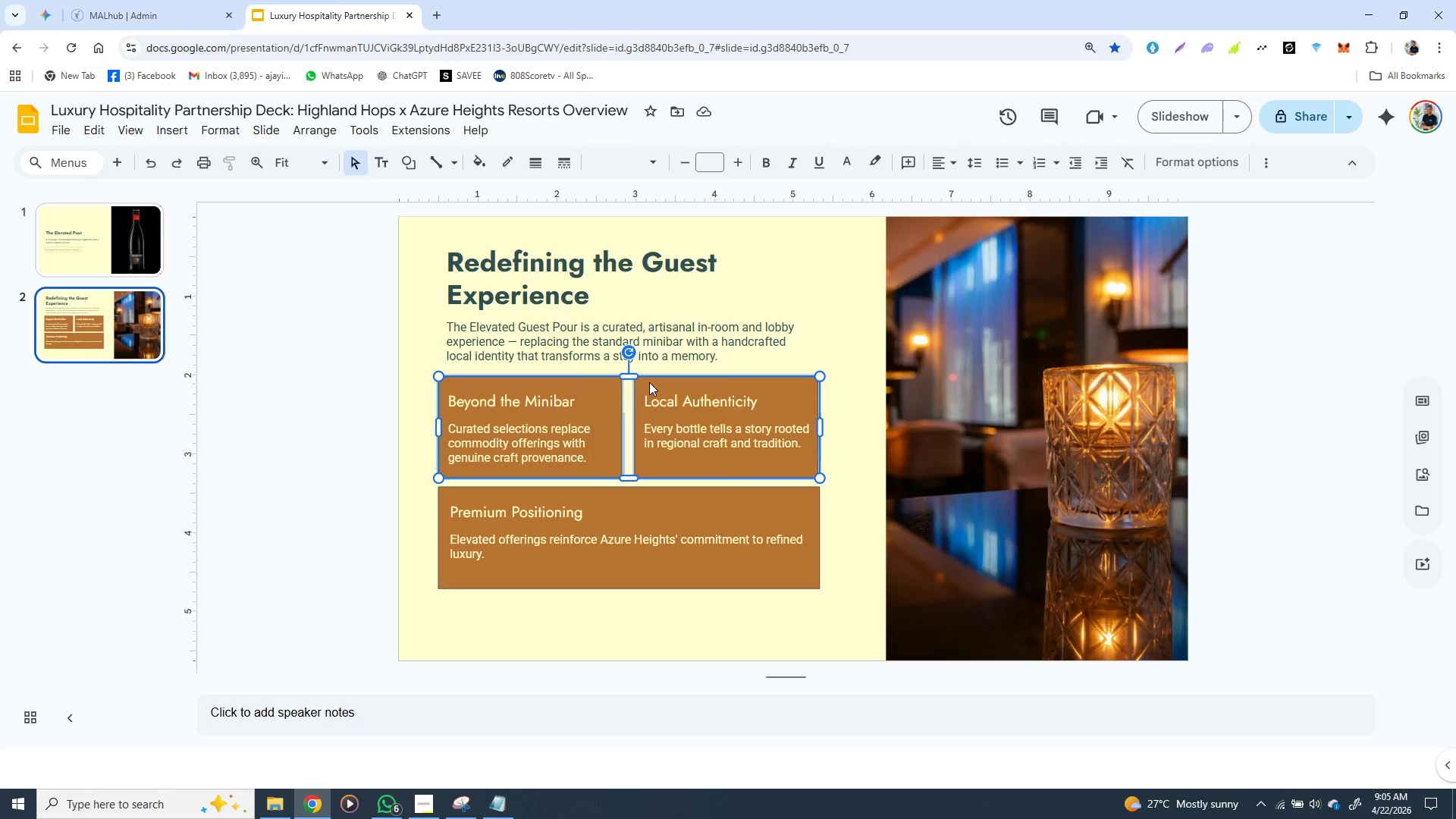 
left_click([649, 382])
 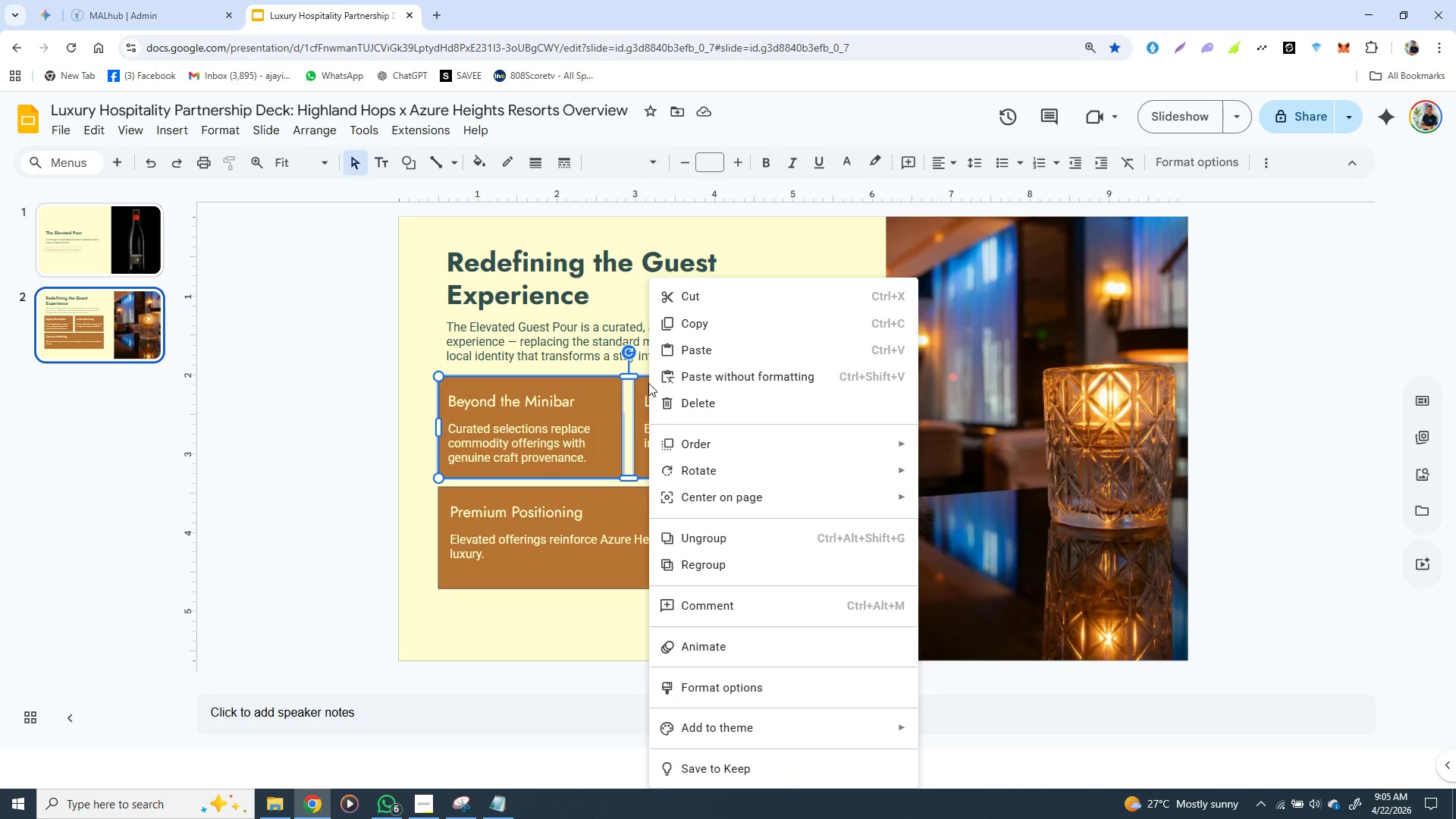 
right_click([649, 382])
 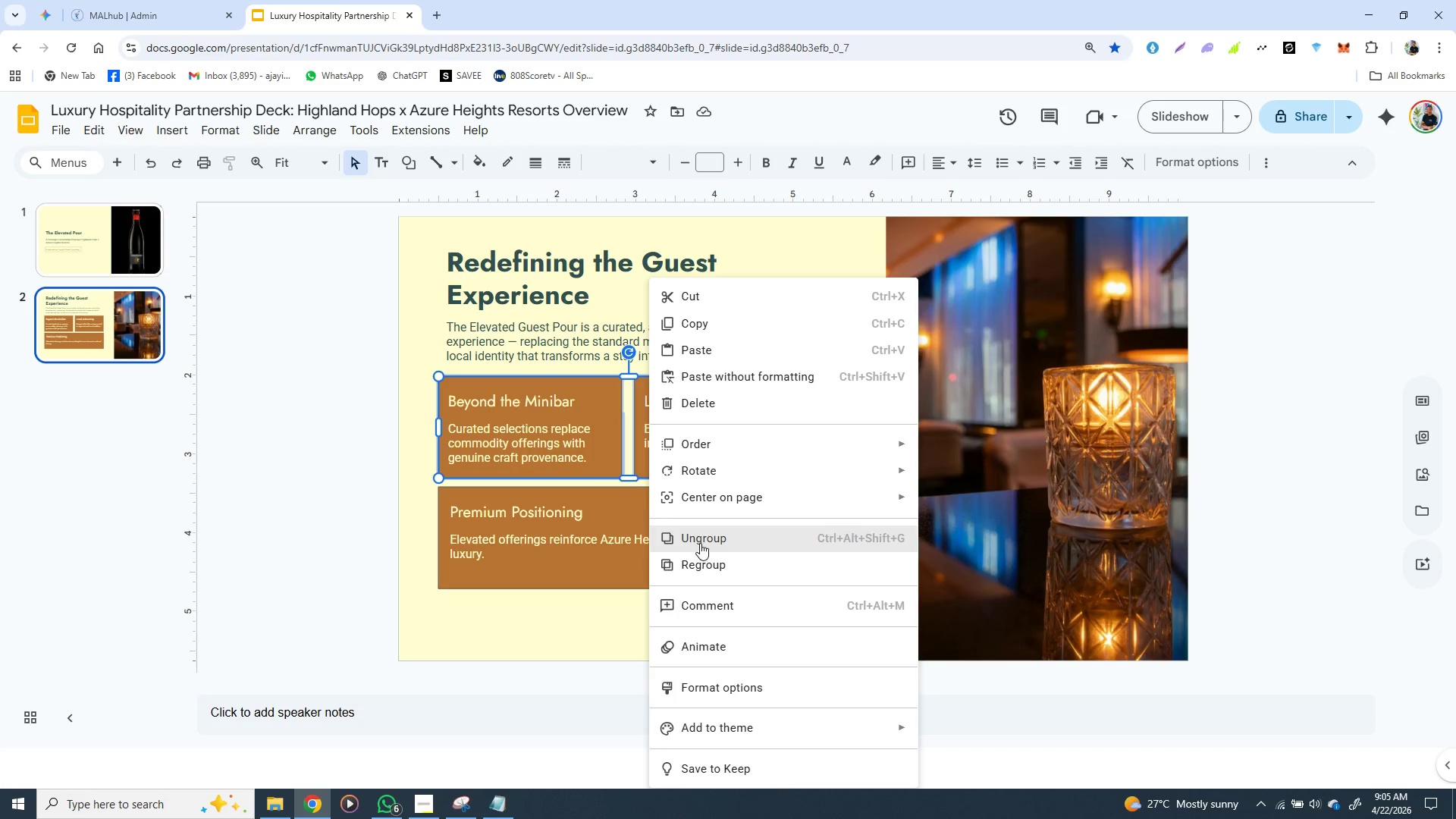 
left_click([700, 543])
 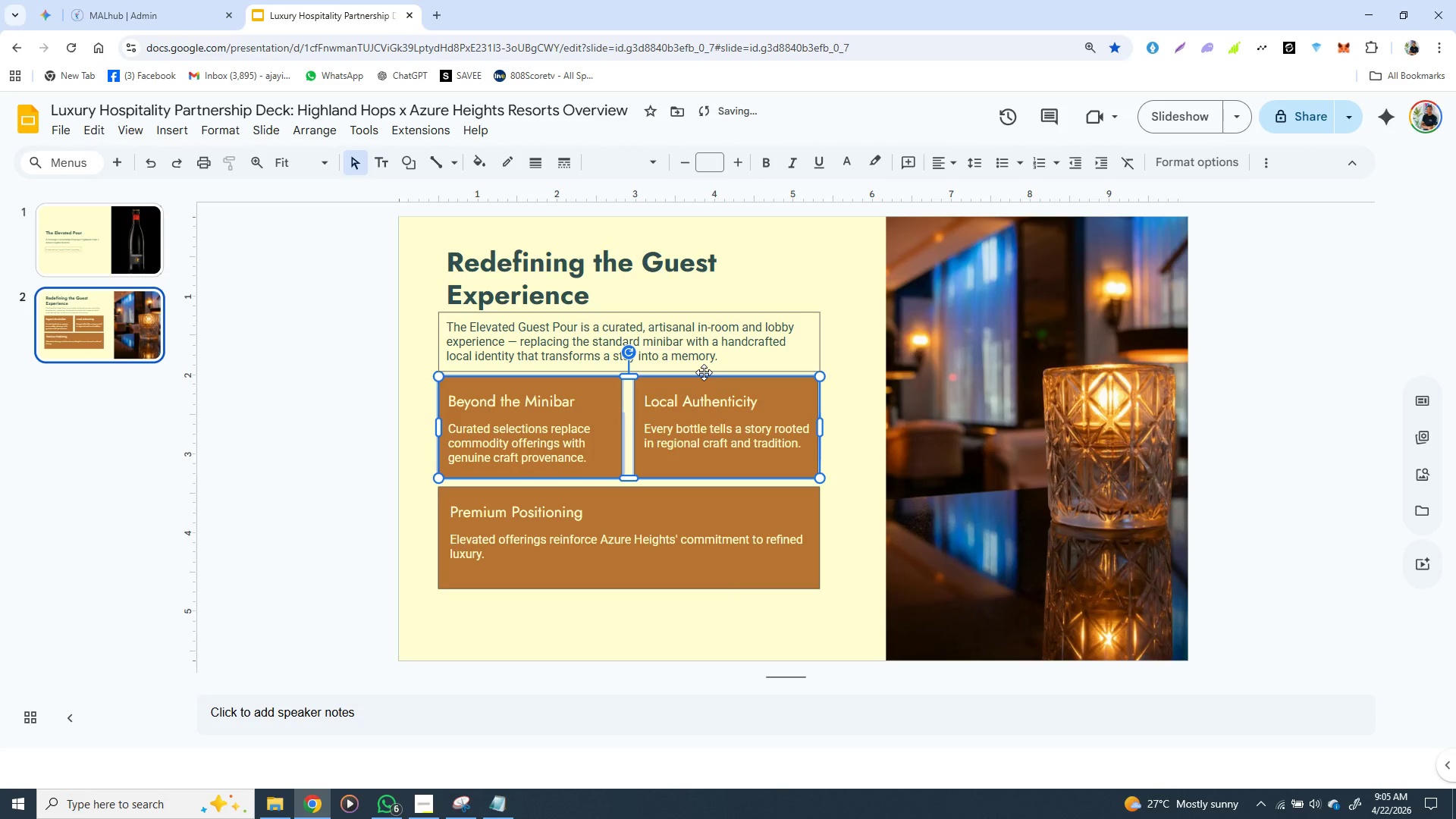 
left_click([704, 372])
 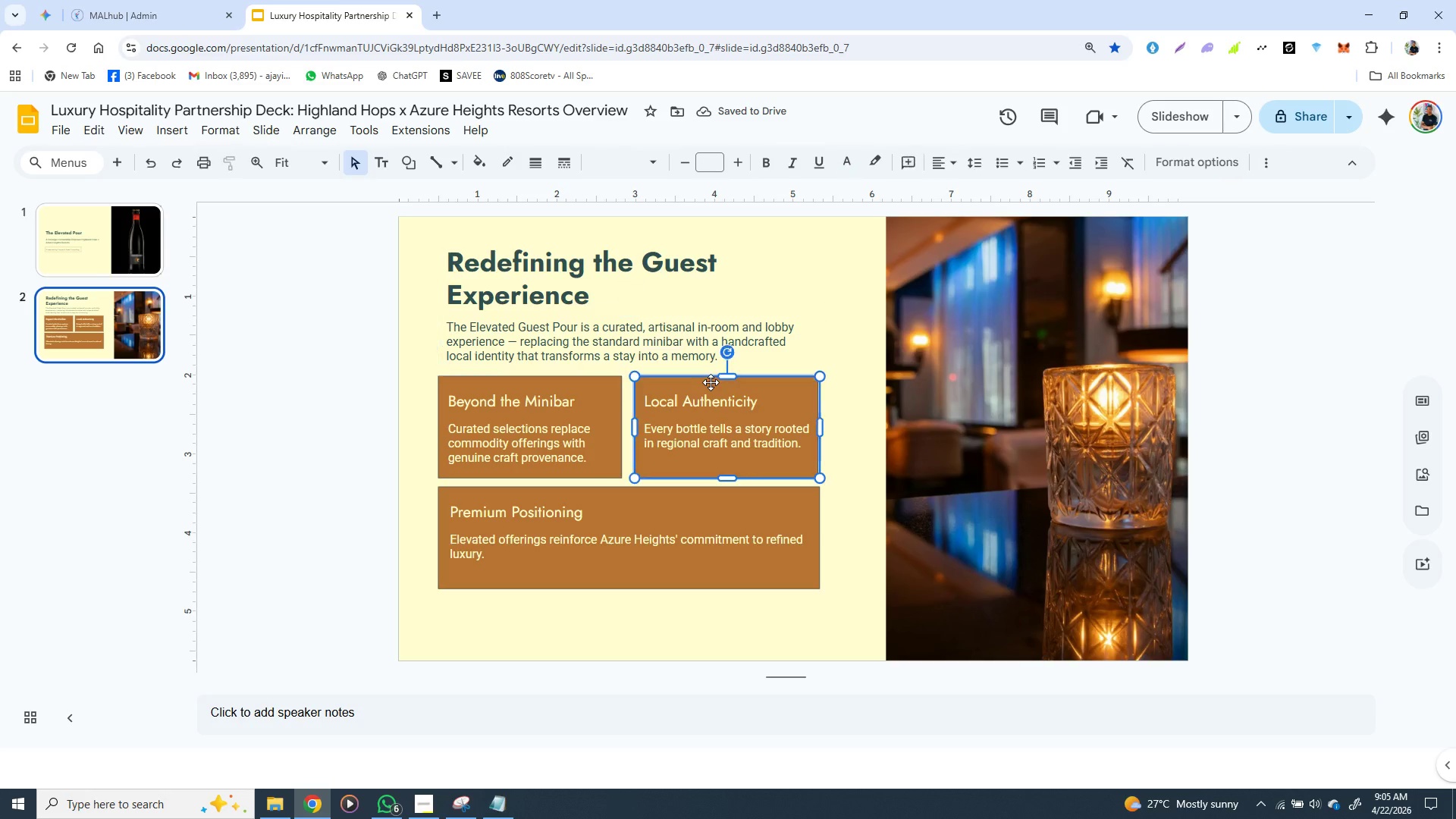 
left_click([711, 382])
 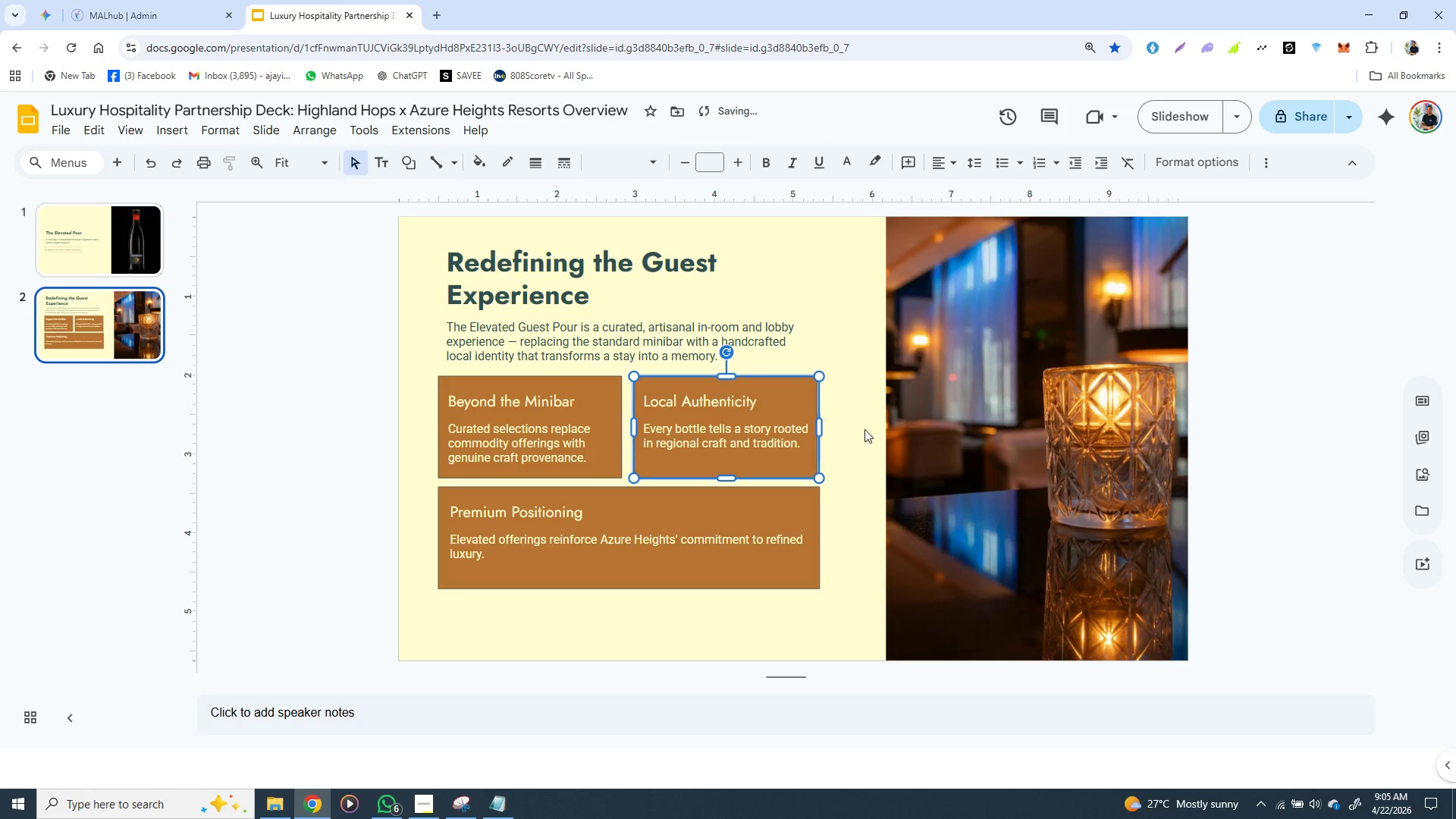 
key(ArrowLeft)
 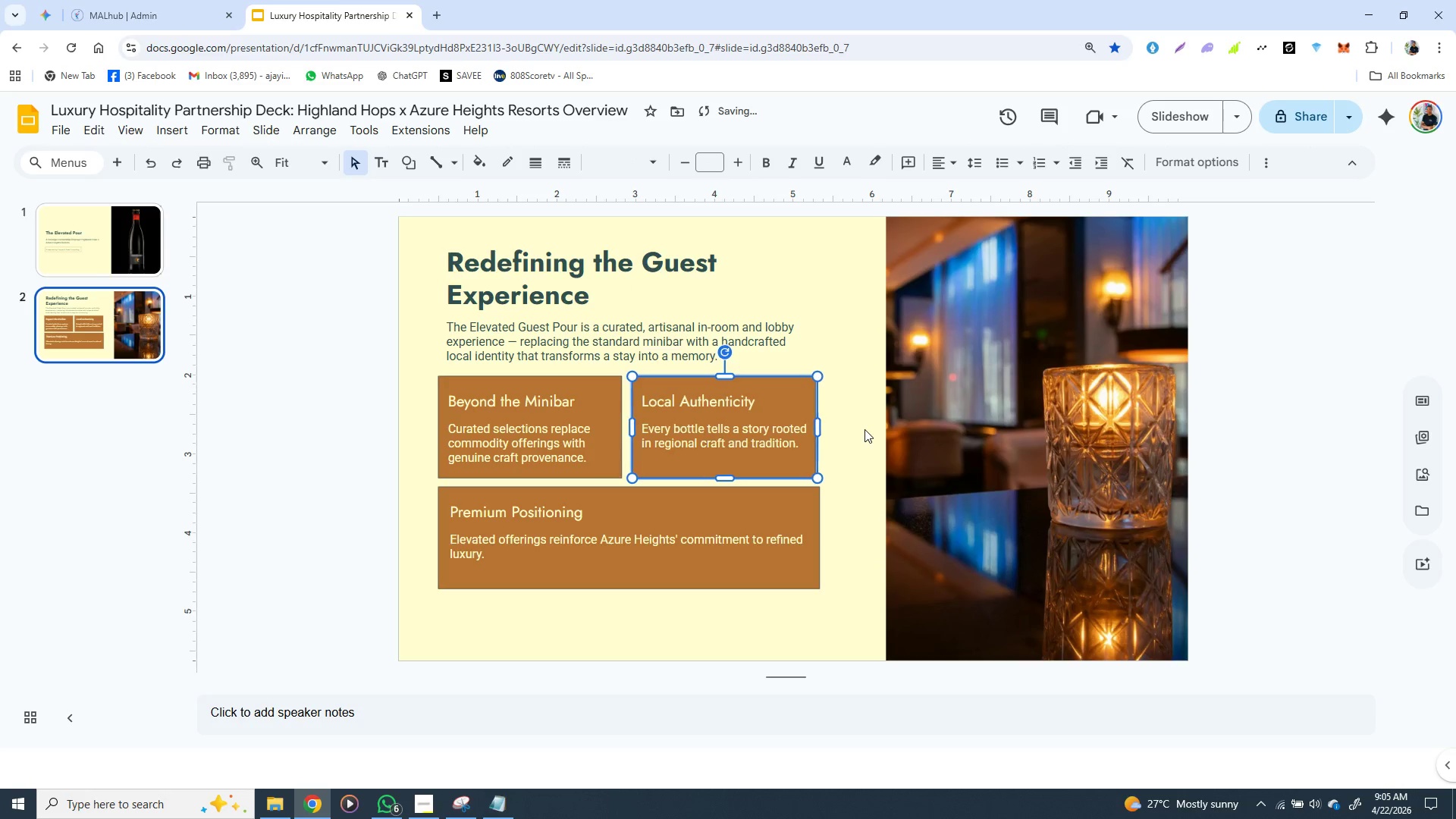 
key(ArrowLeft)
 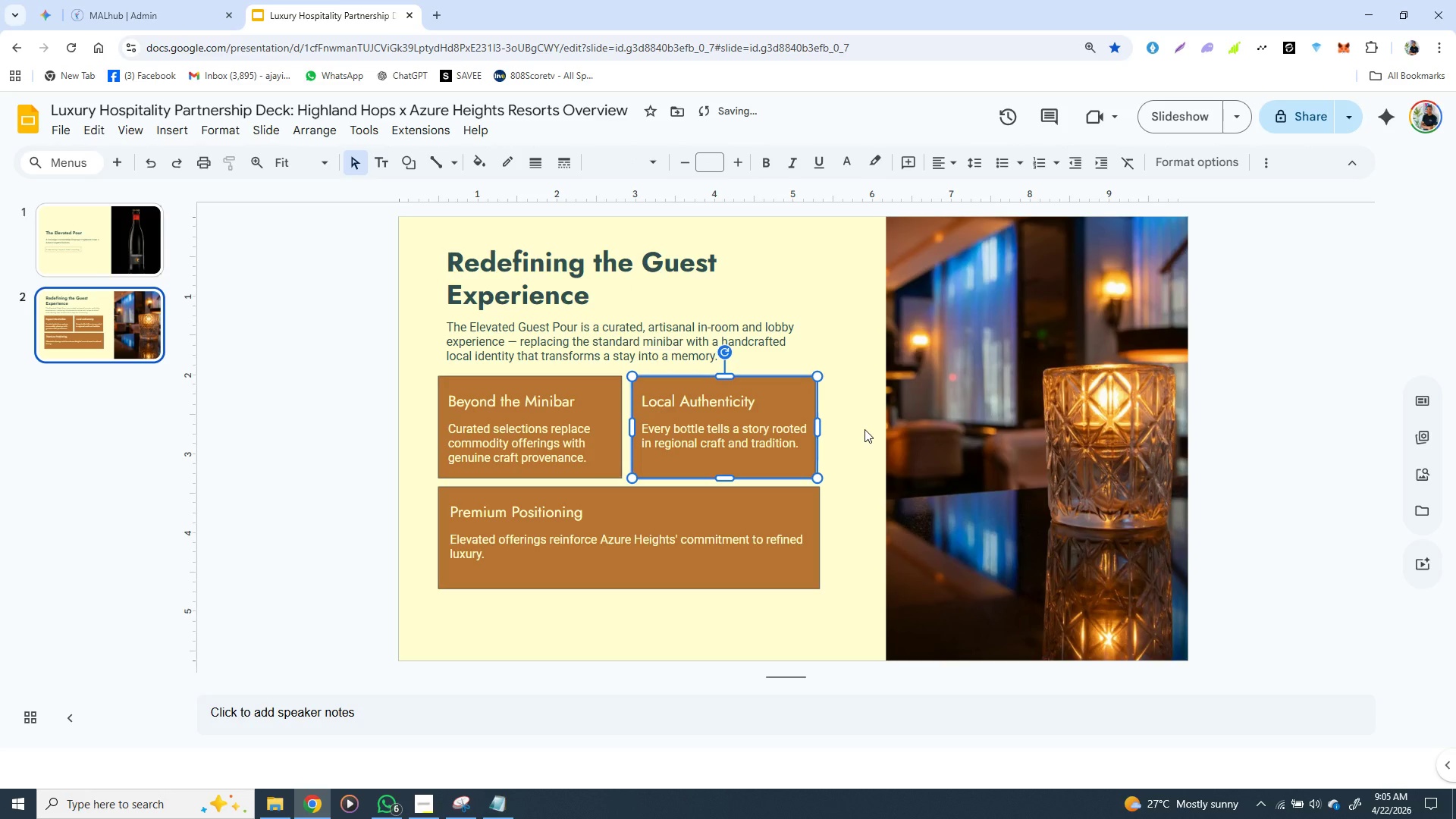 
key(ArrowLeft)
 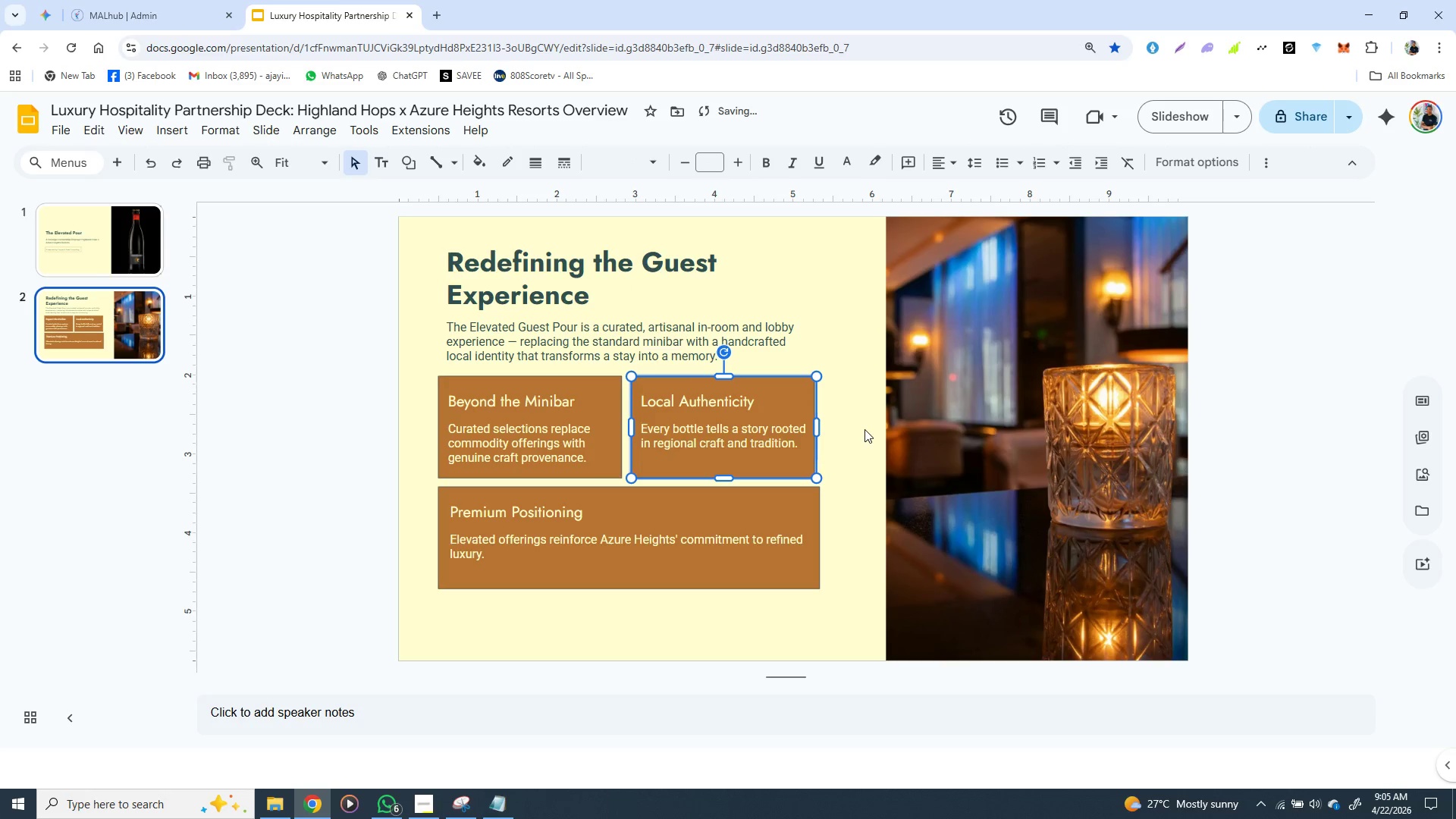 
key(ArrowLeft)
 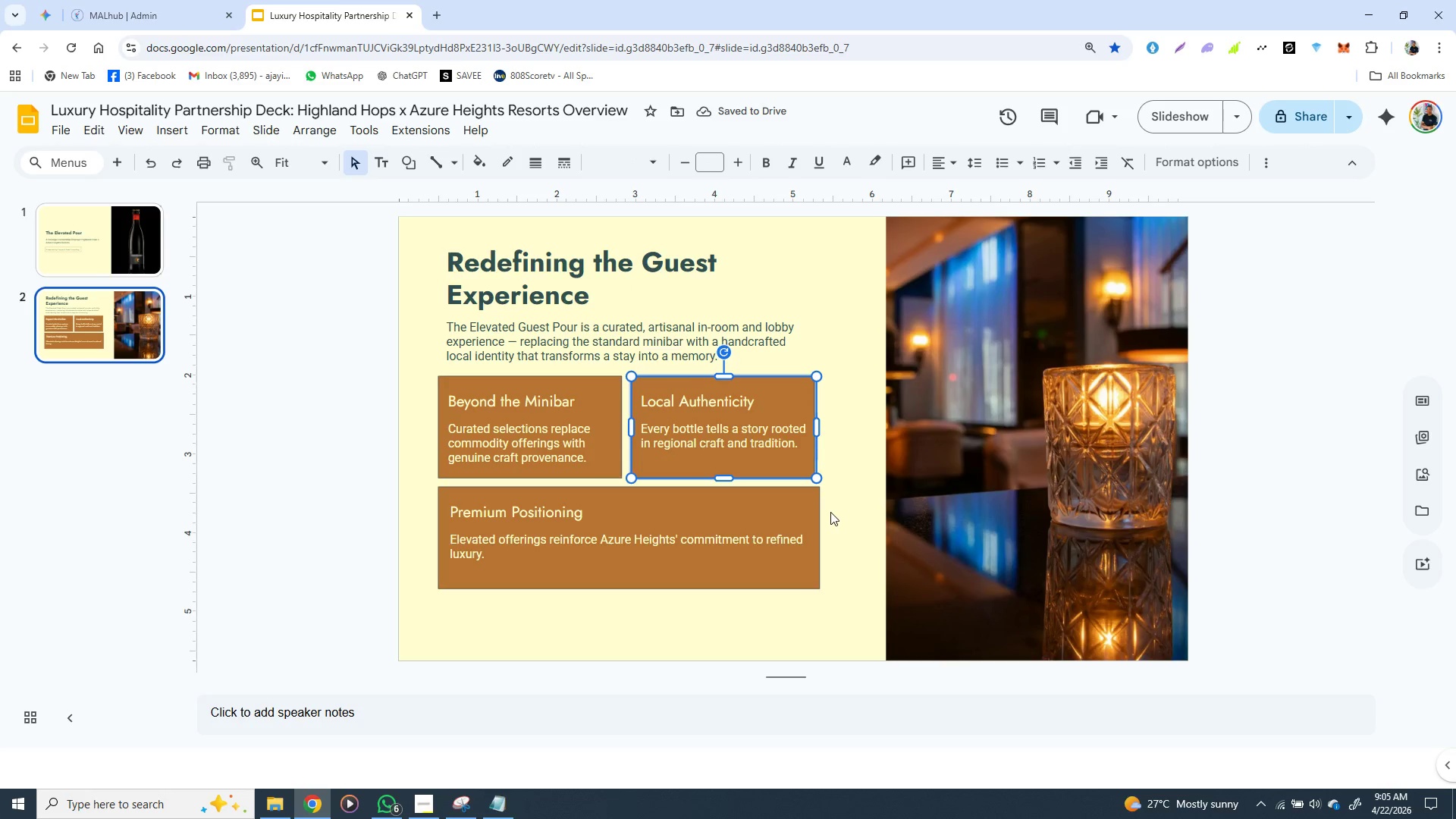 
left_click([843, 499])
 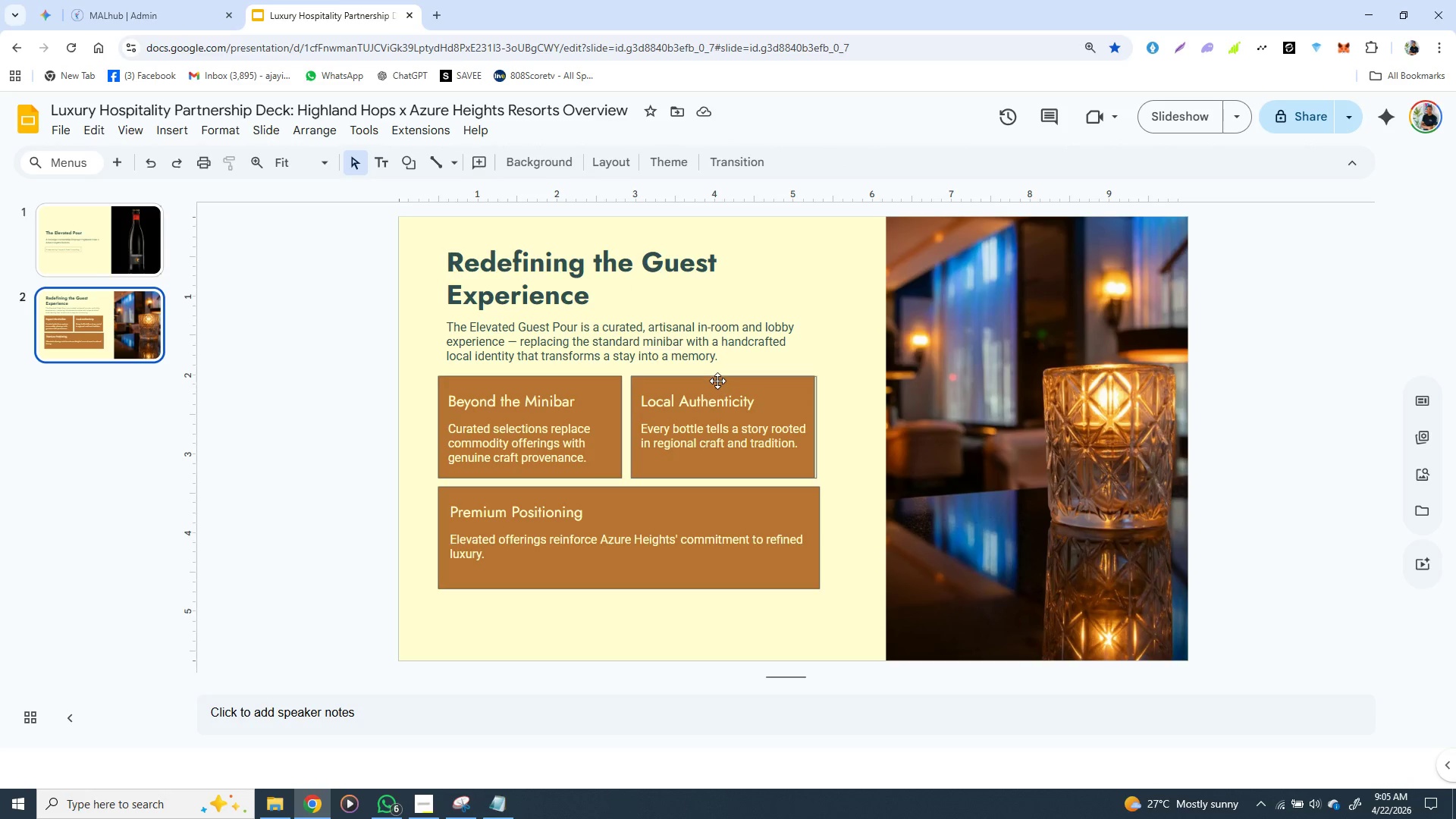 
left_click([717, 381])
 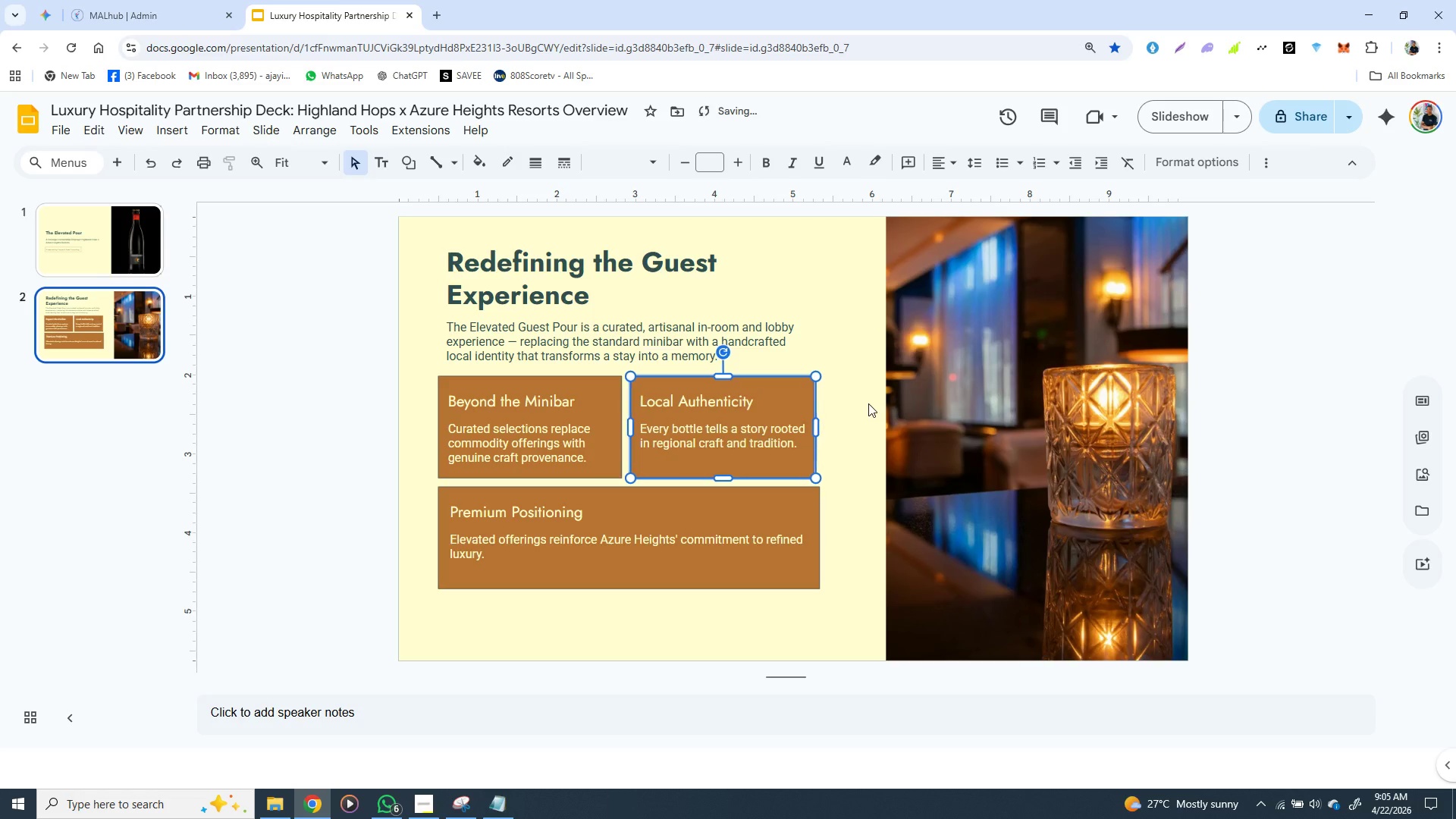 
key(ArrowLeft)
 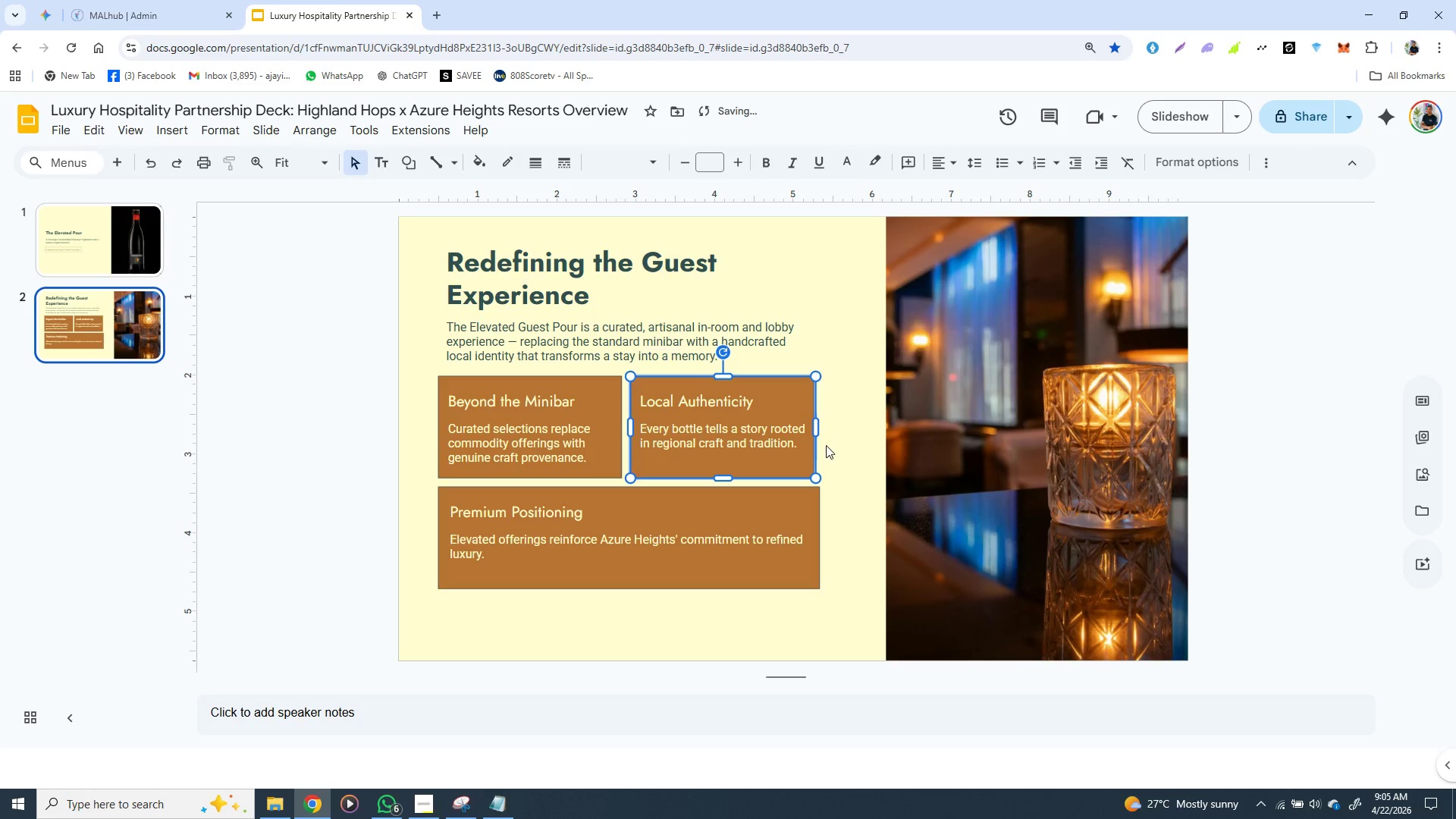 
left_click([826, 445])
 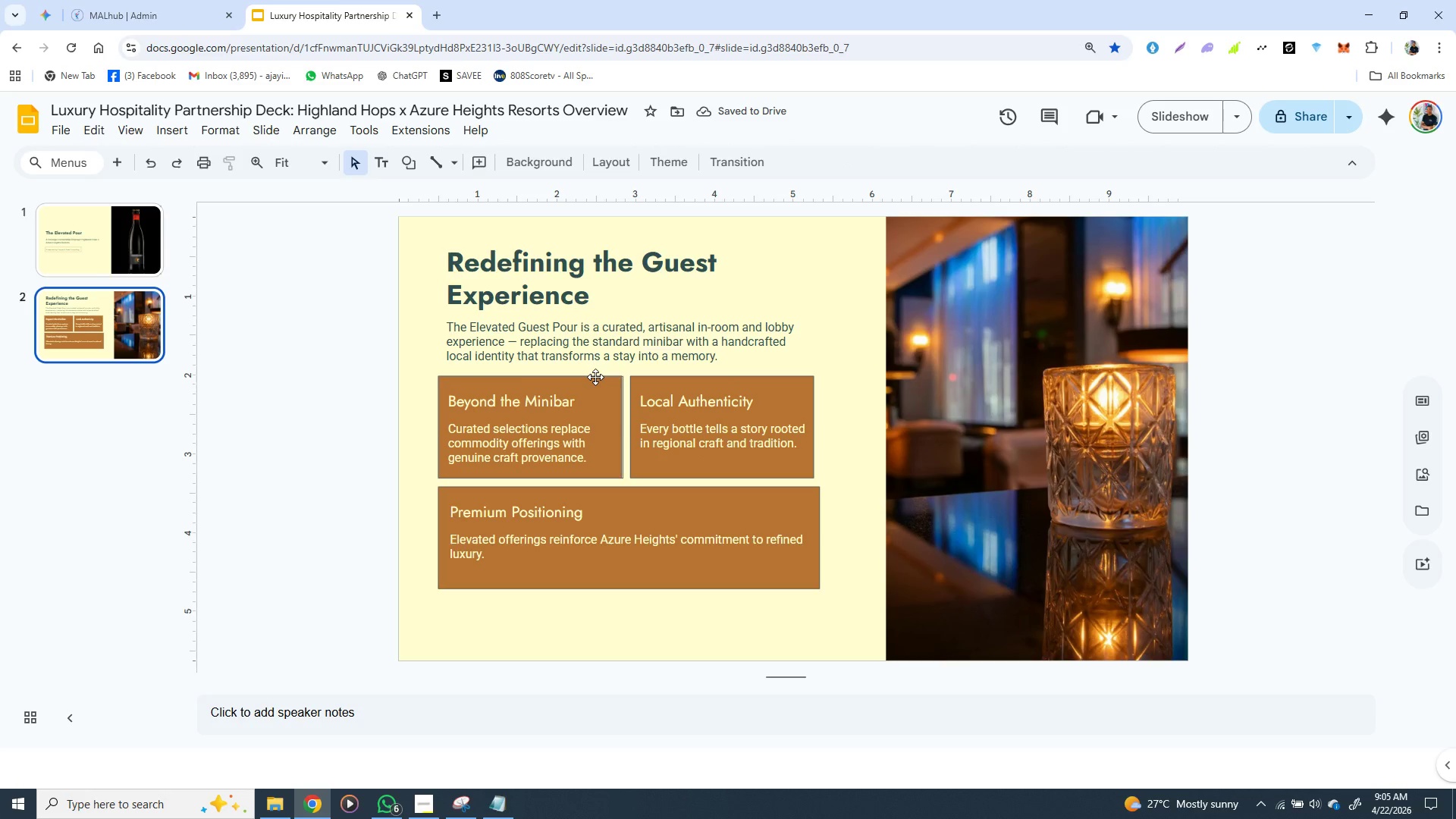 
left_click([595, 377])
 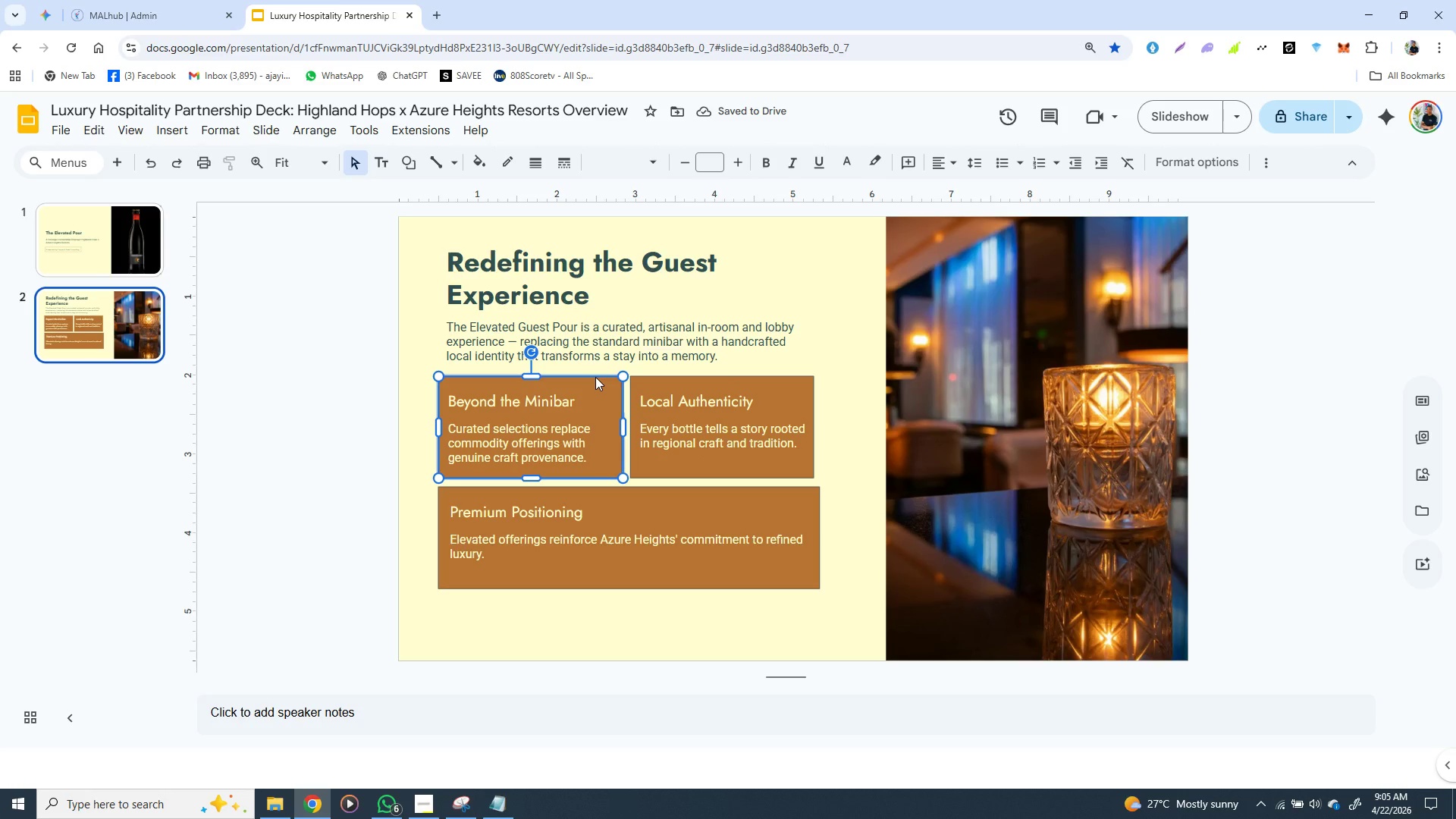 
hold_key(key=ShiftLeft, duration=1.53)
left_click([704, 381])
 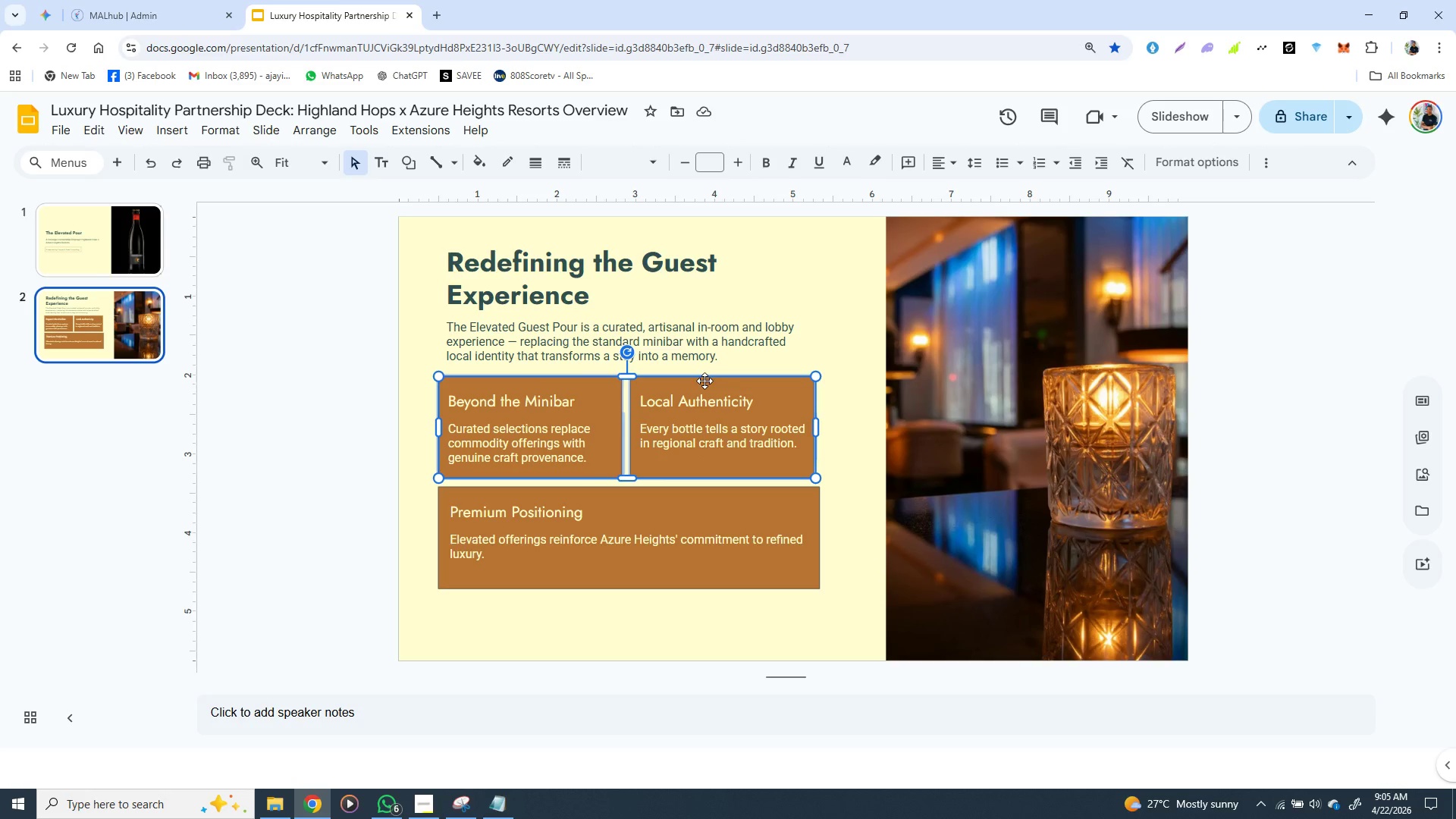 
hold_key(key=ShiftLeft, duration=0.77)
 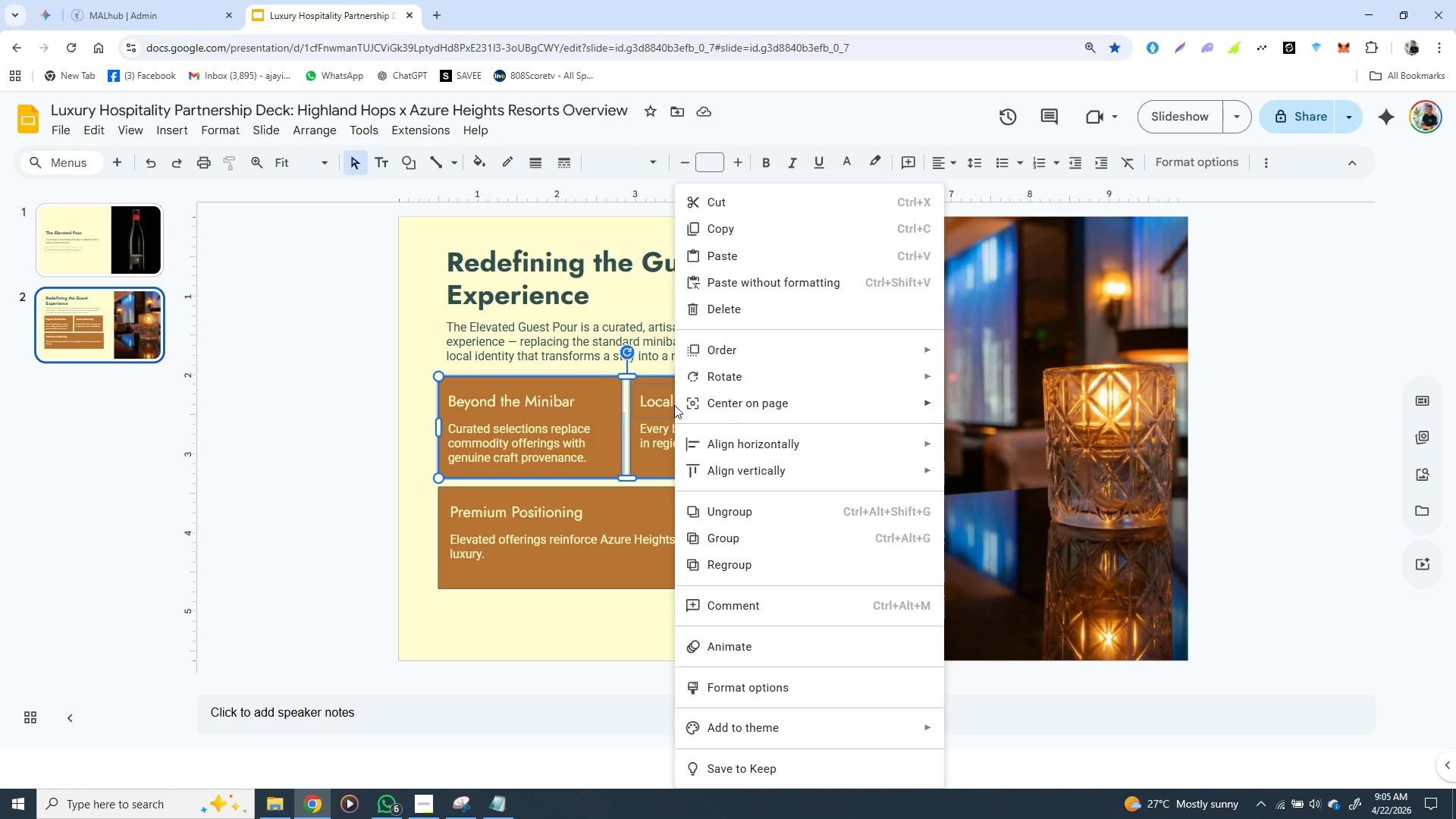 
right_click([675, 405])
 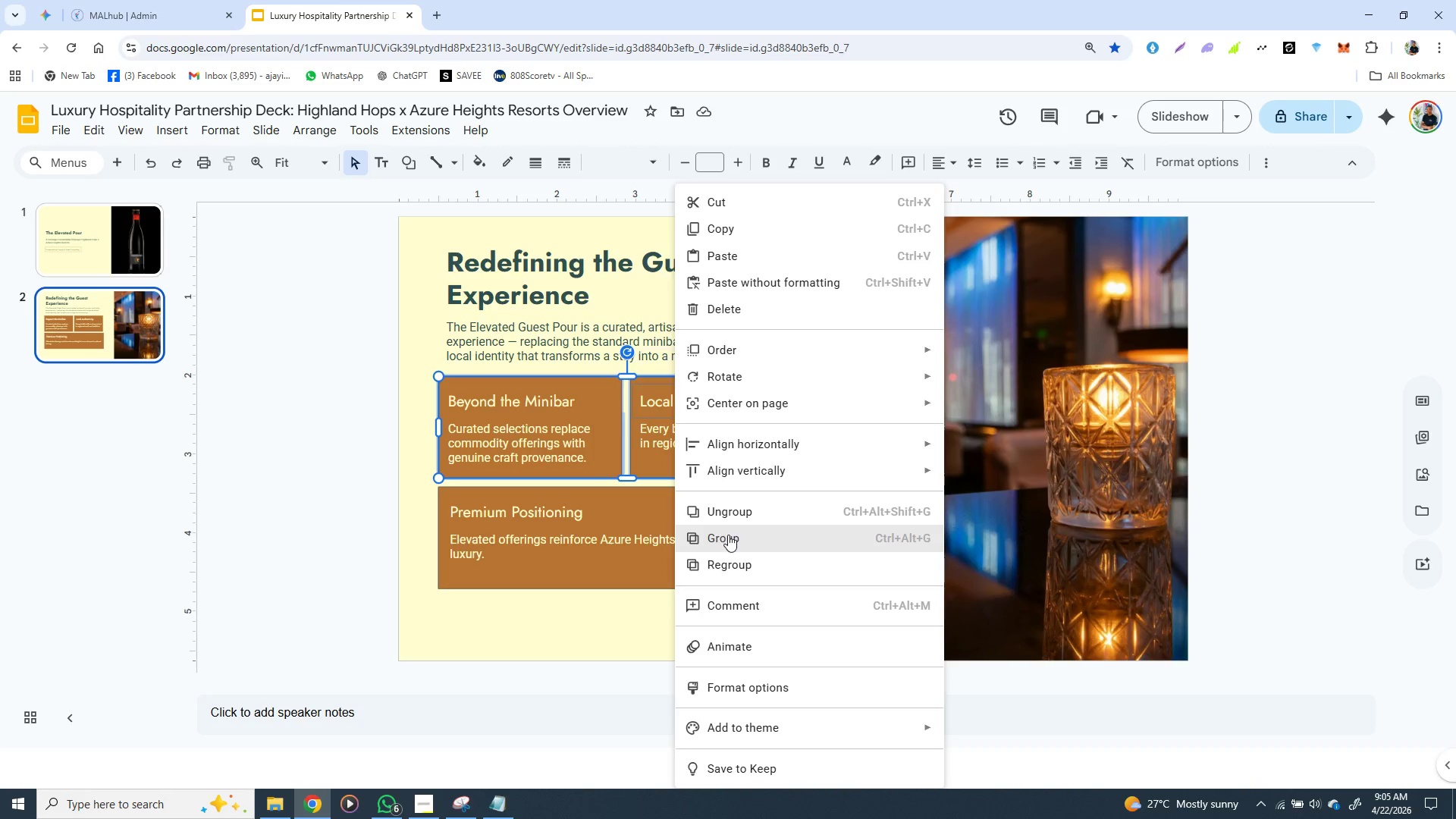 
left_click([728, 535])
 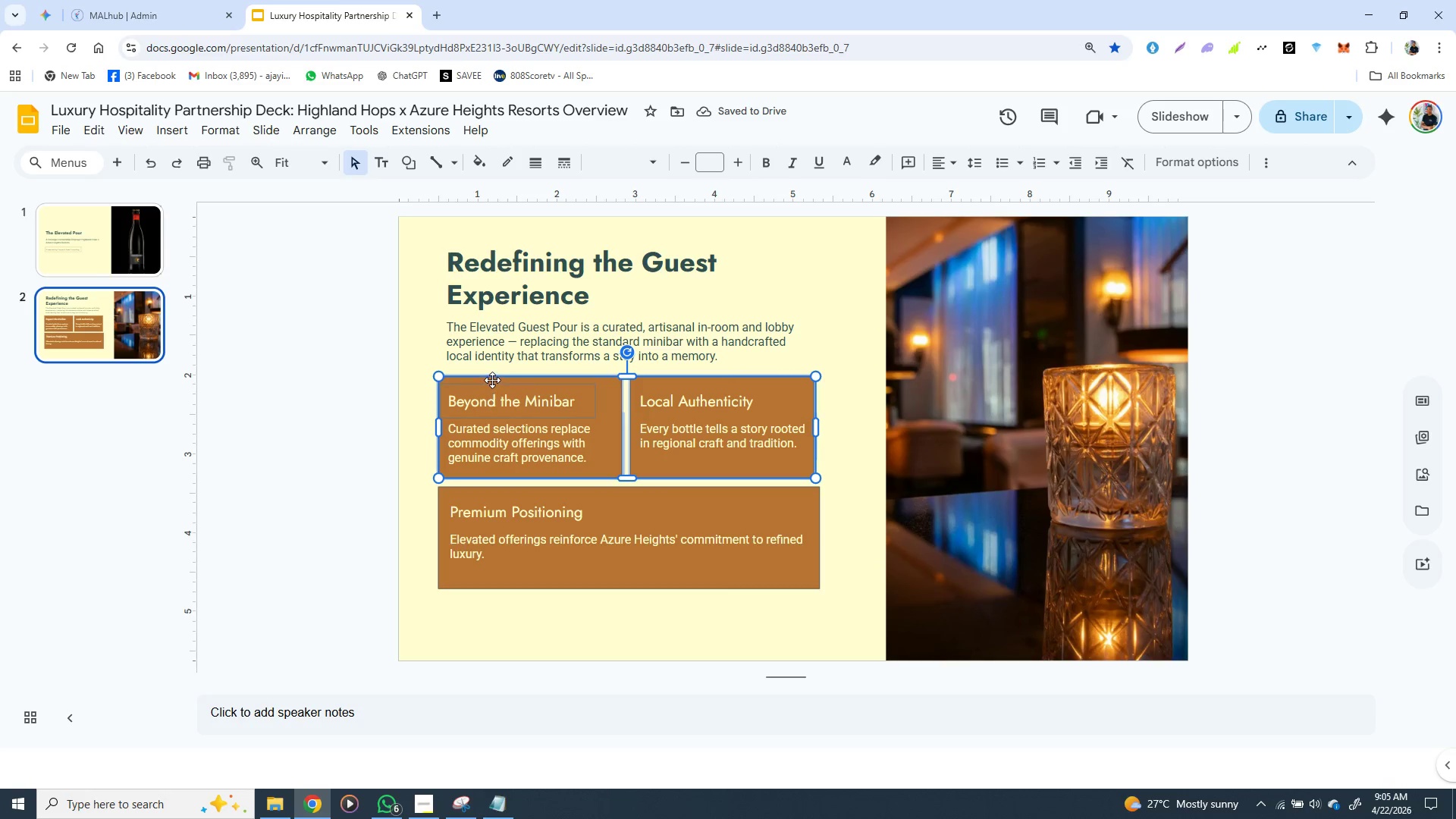 
left_click([492, 376])
 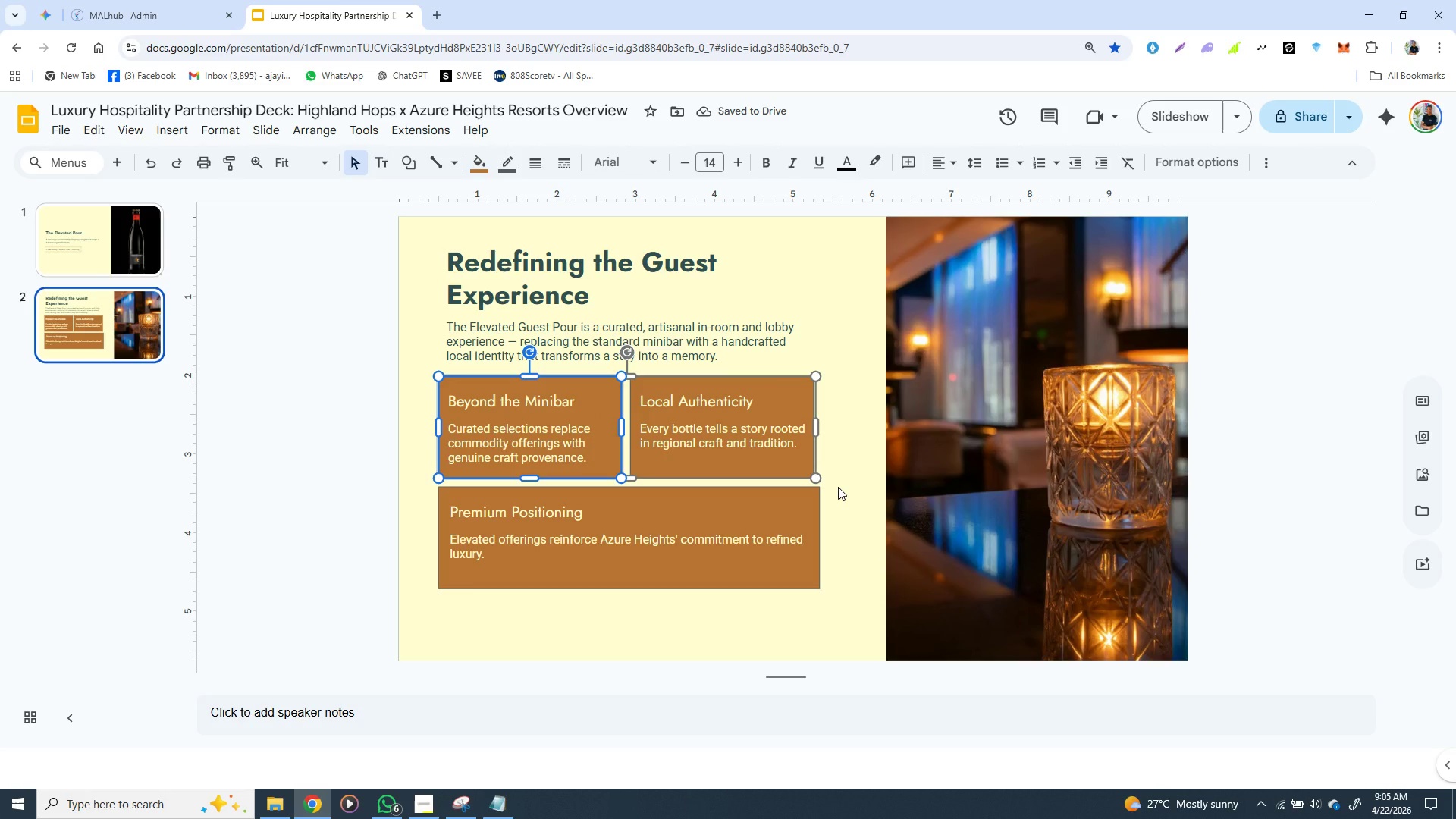 
left_click([838, 487])
 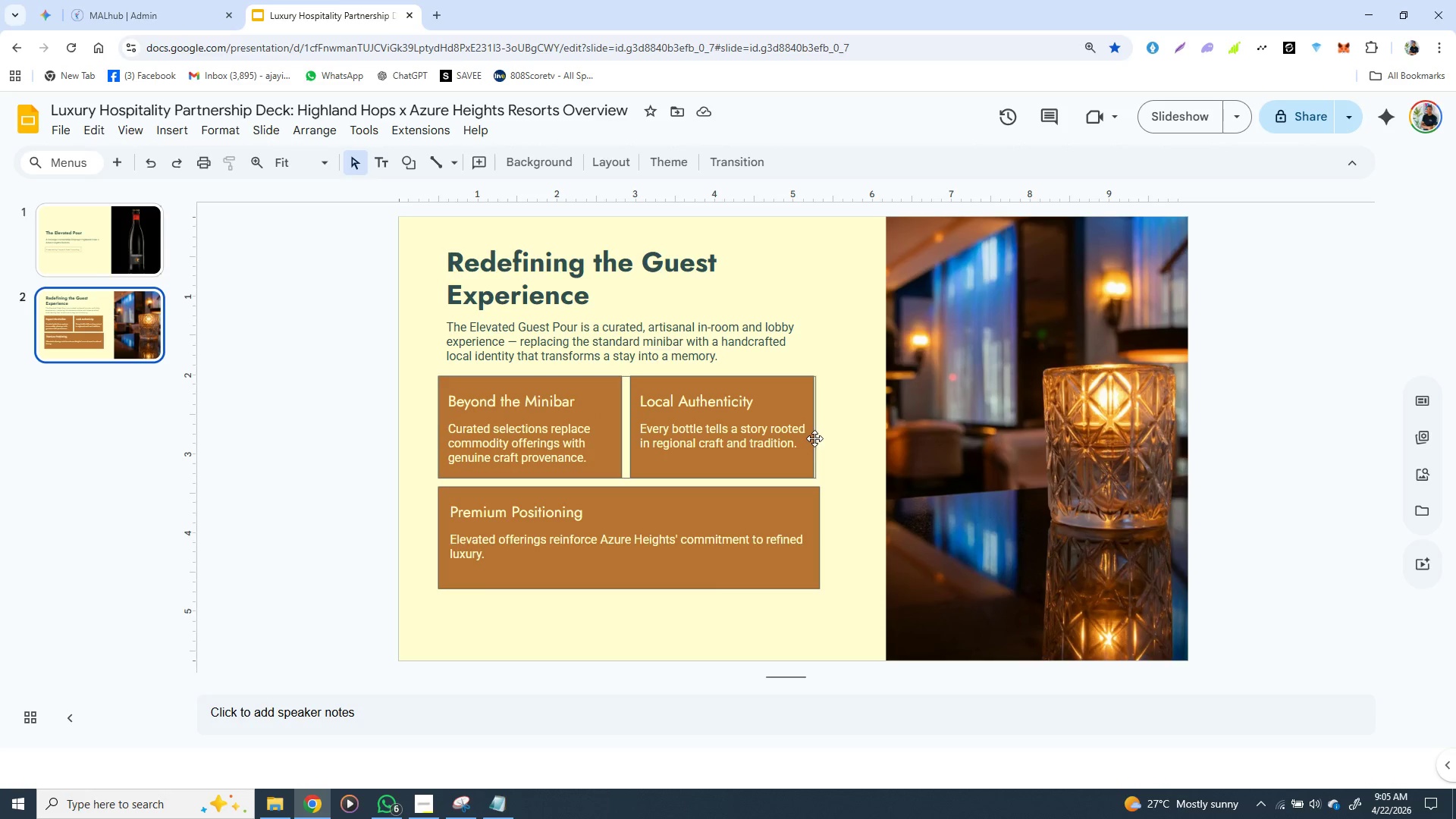 
left_click([808, 431])
 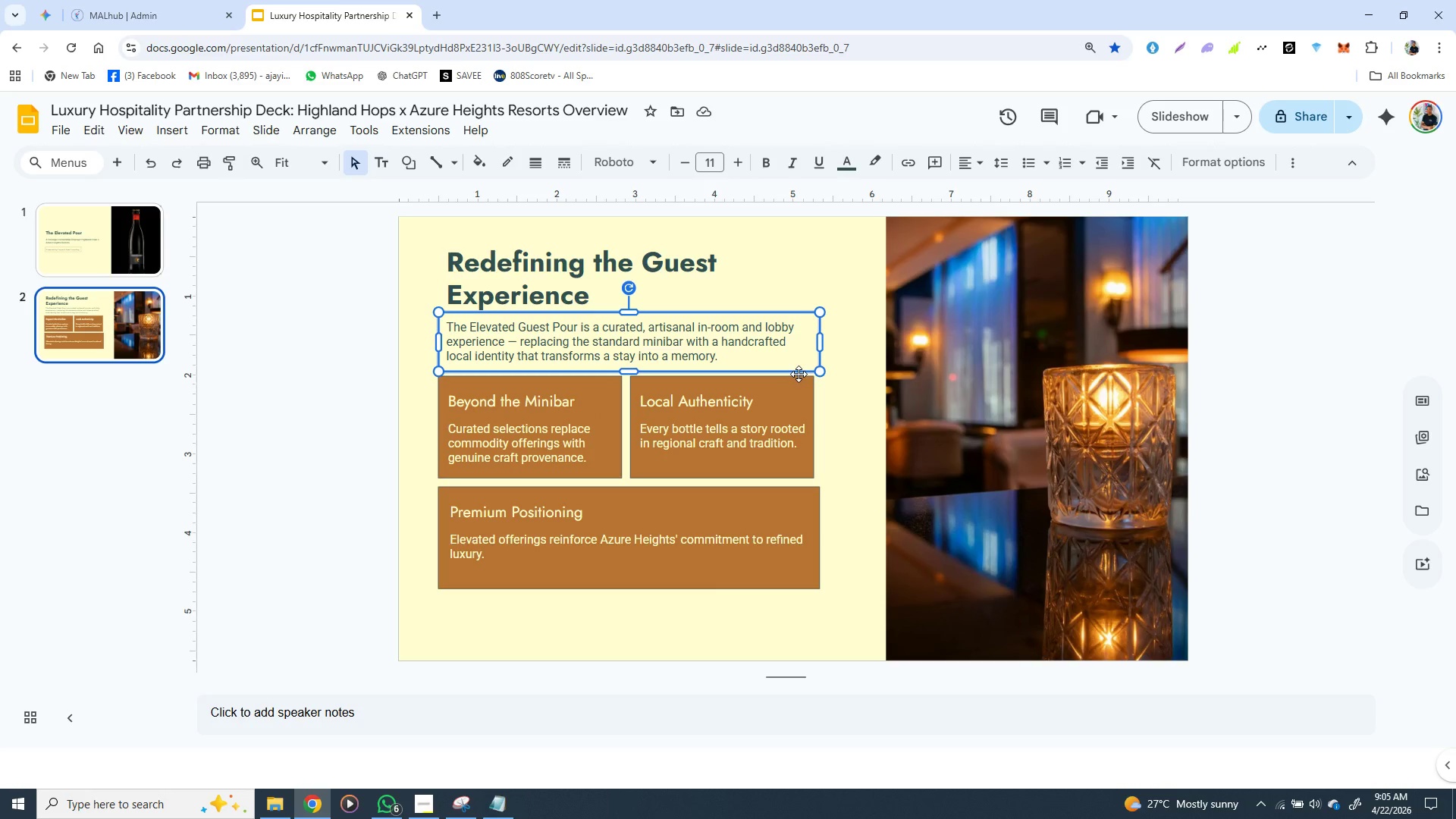 
left_click([799, 374])
 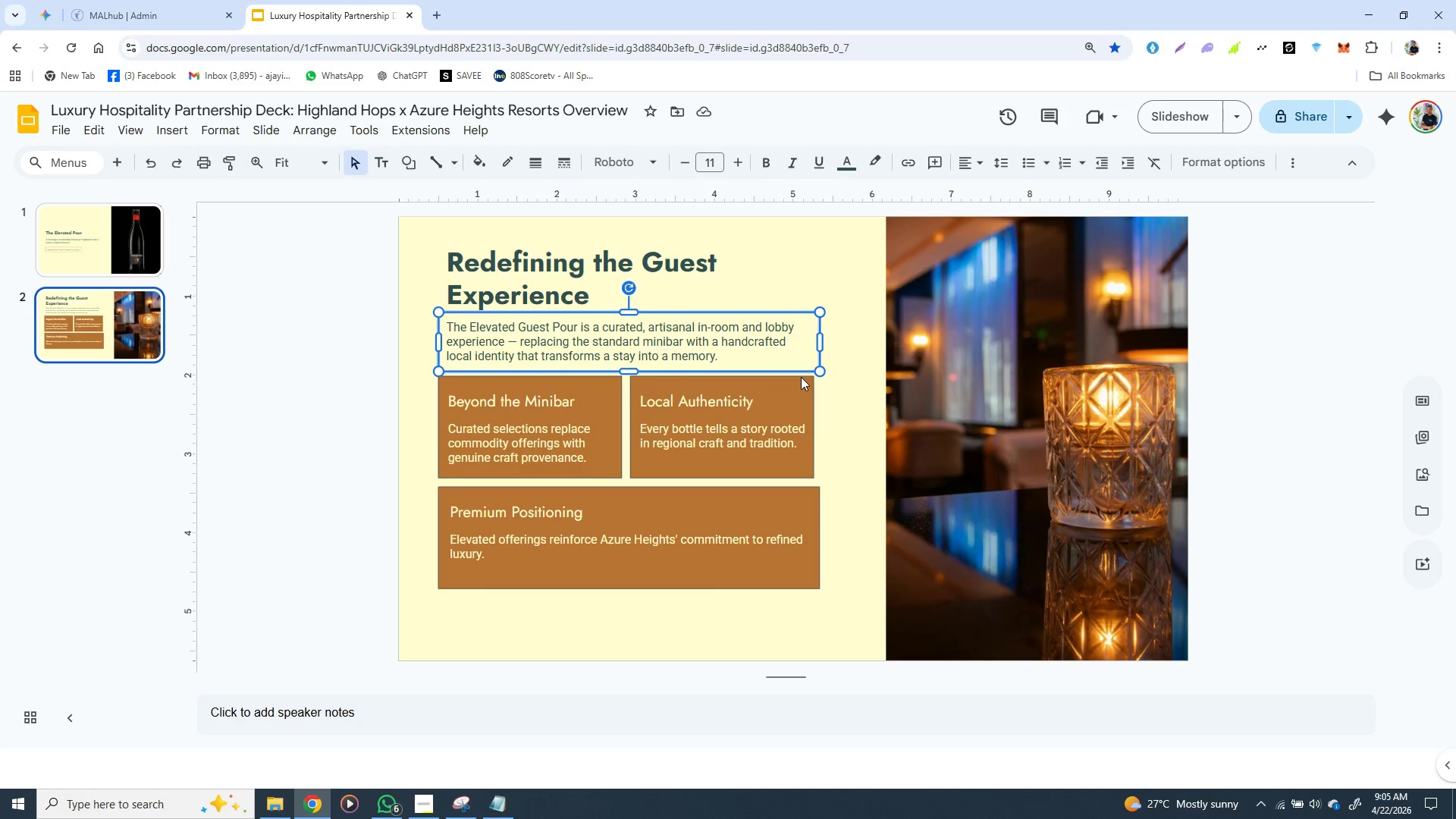 
left_click([801, 377])
 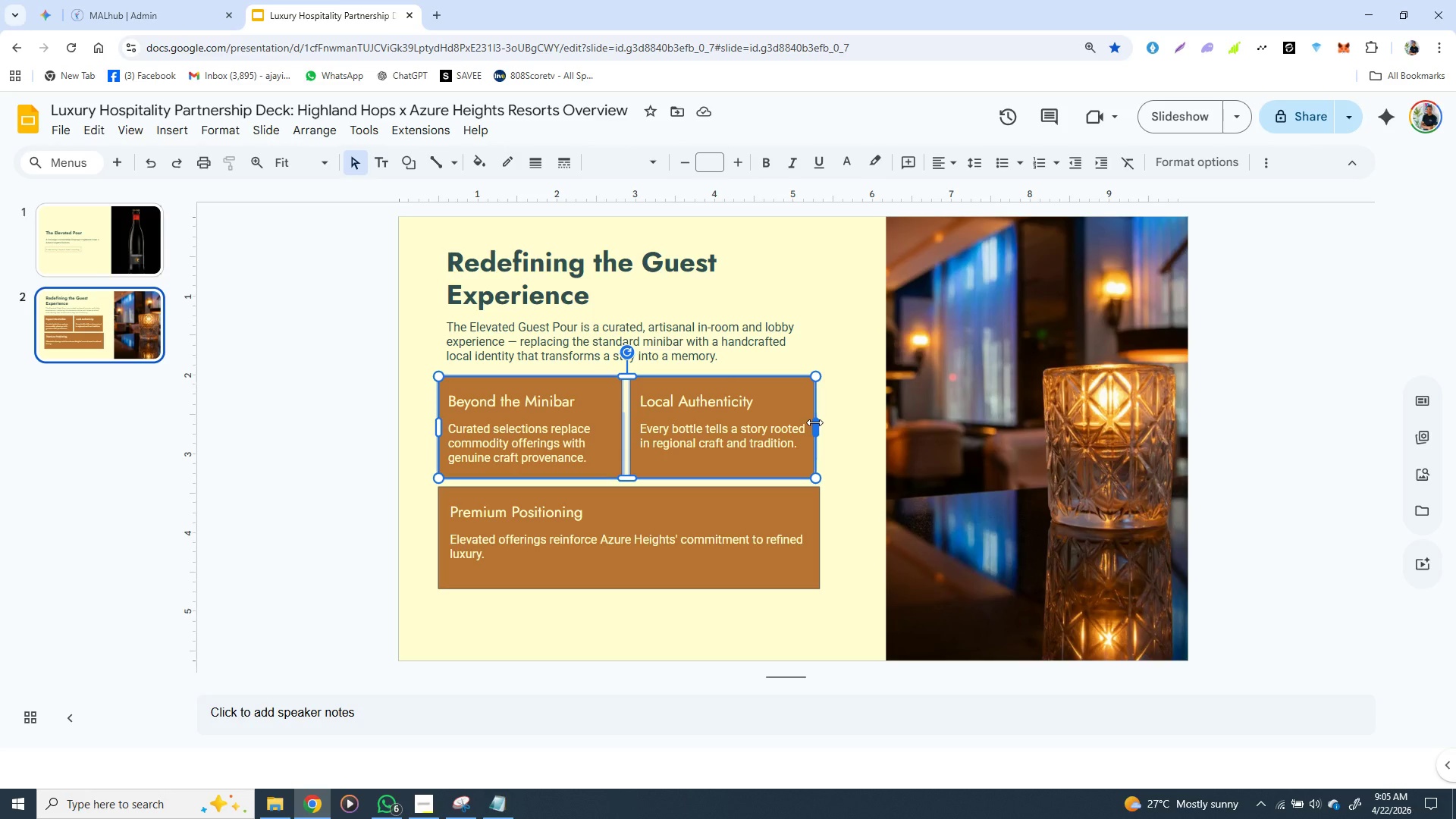 
left_click_drag(start_coordinate=[814, 422], to_coordinate=[821, 425])
 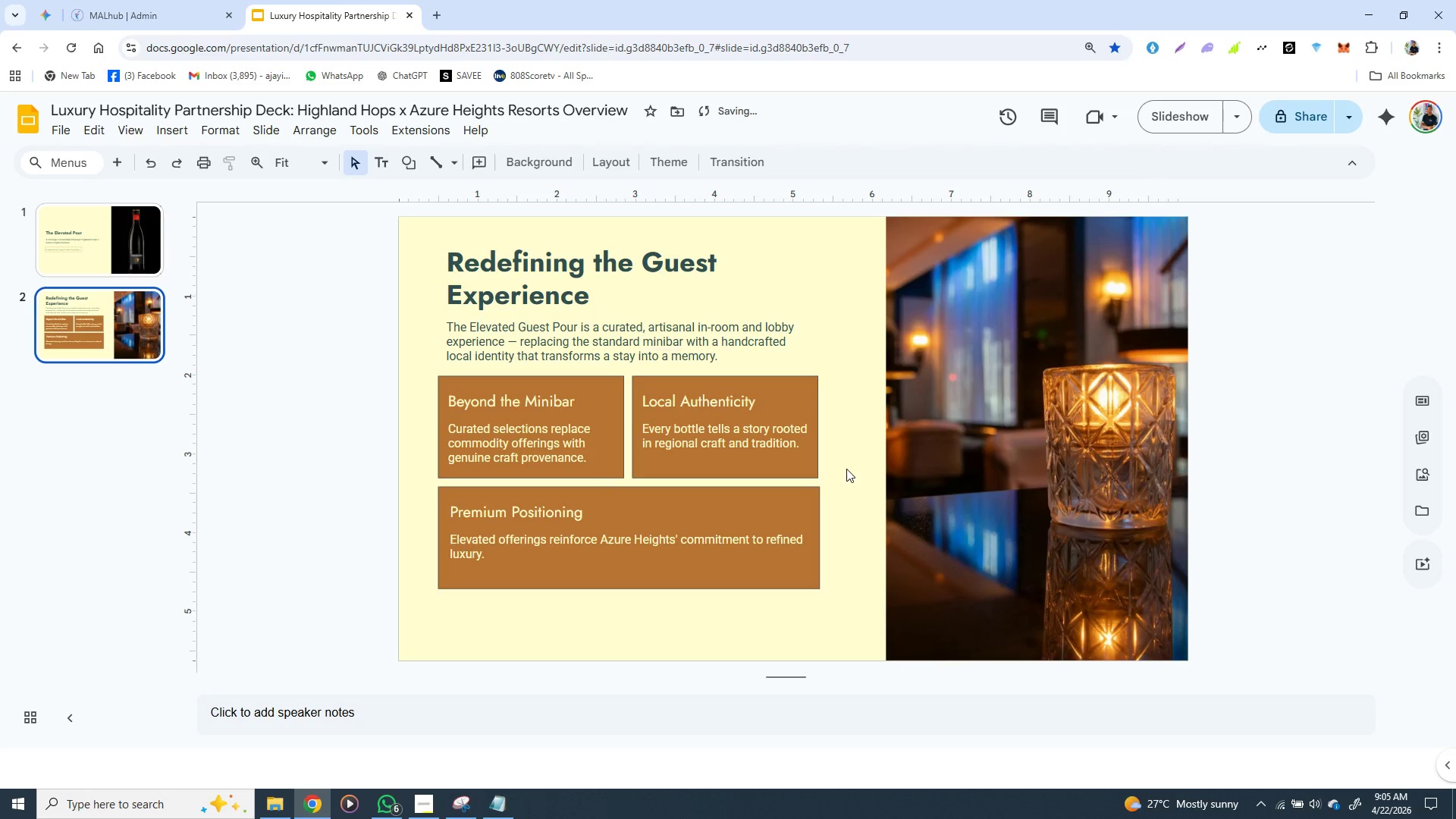 
left_click([846, 469])
 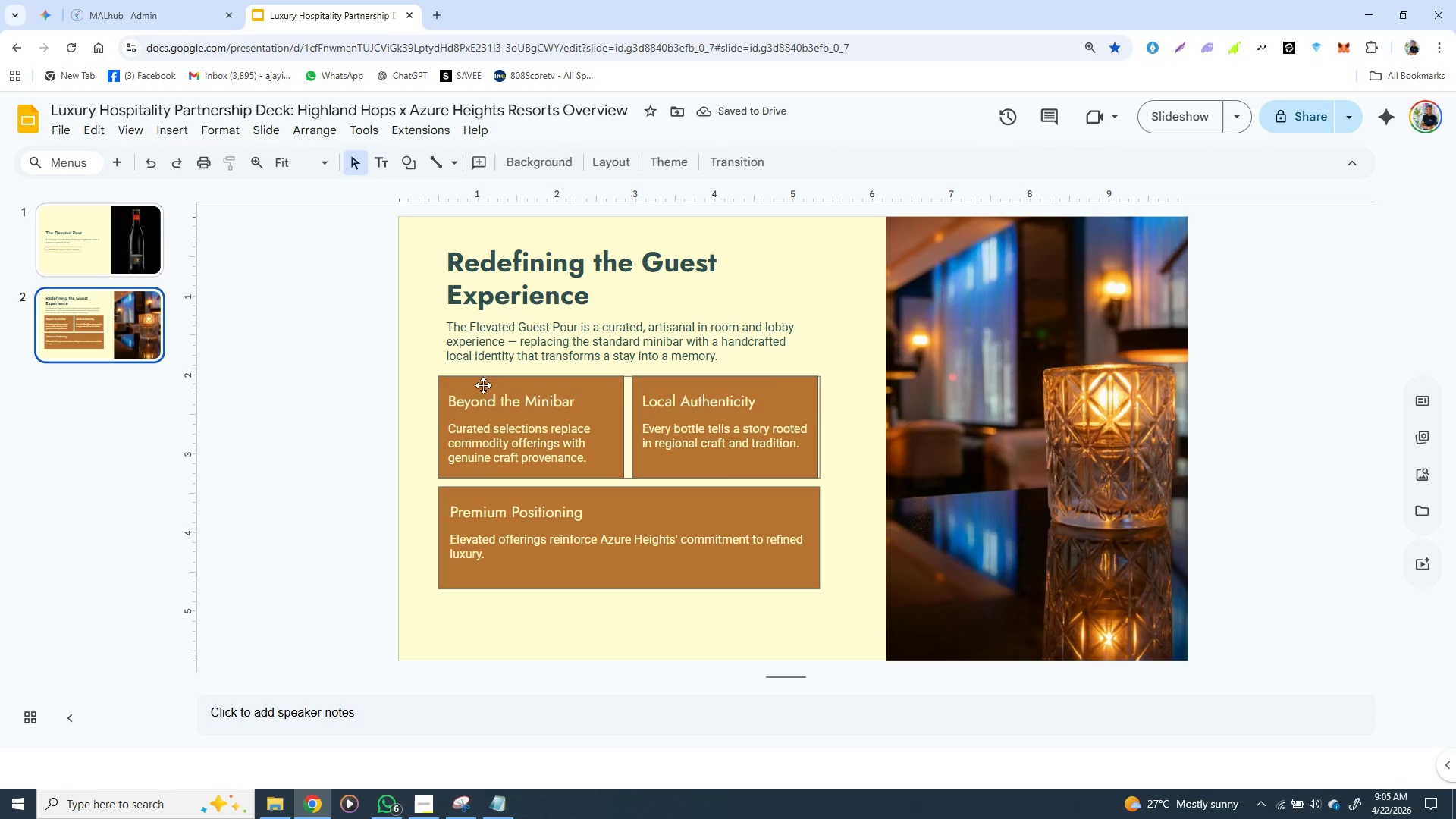 
left_click([483, 378])
 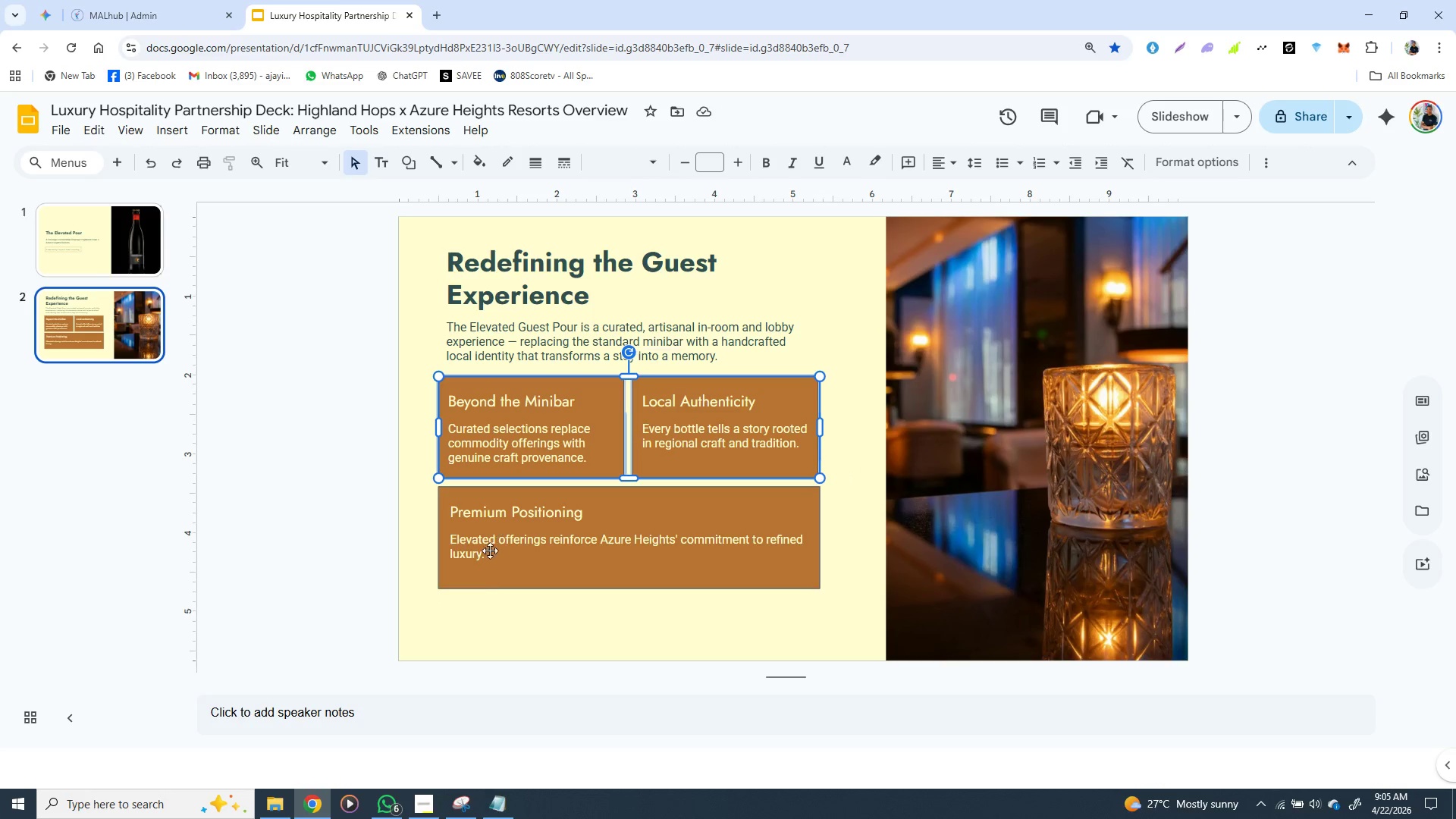 
hold_key(key=ShiftLeft, duration=1.51)
left_click([504, 494])
 